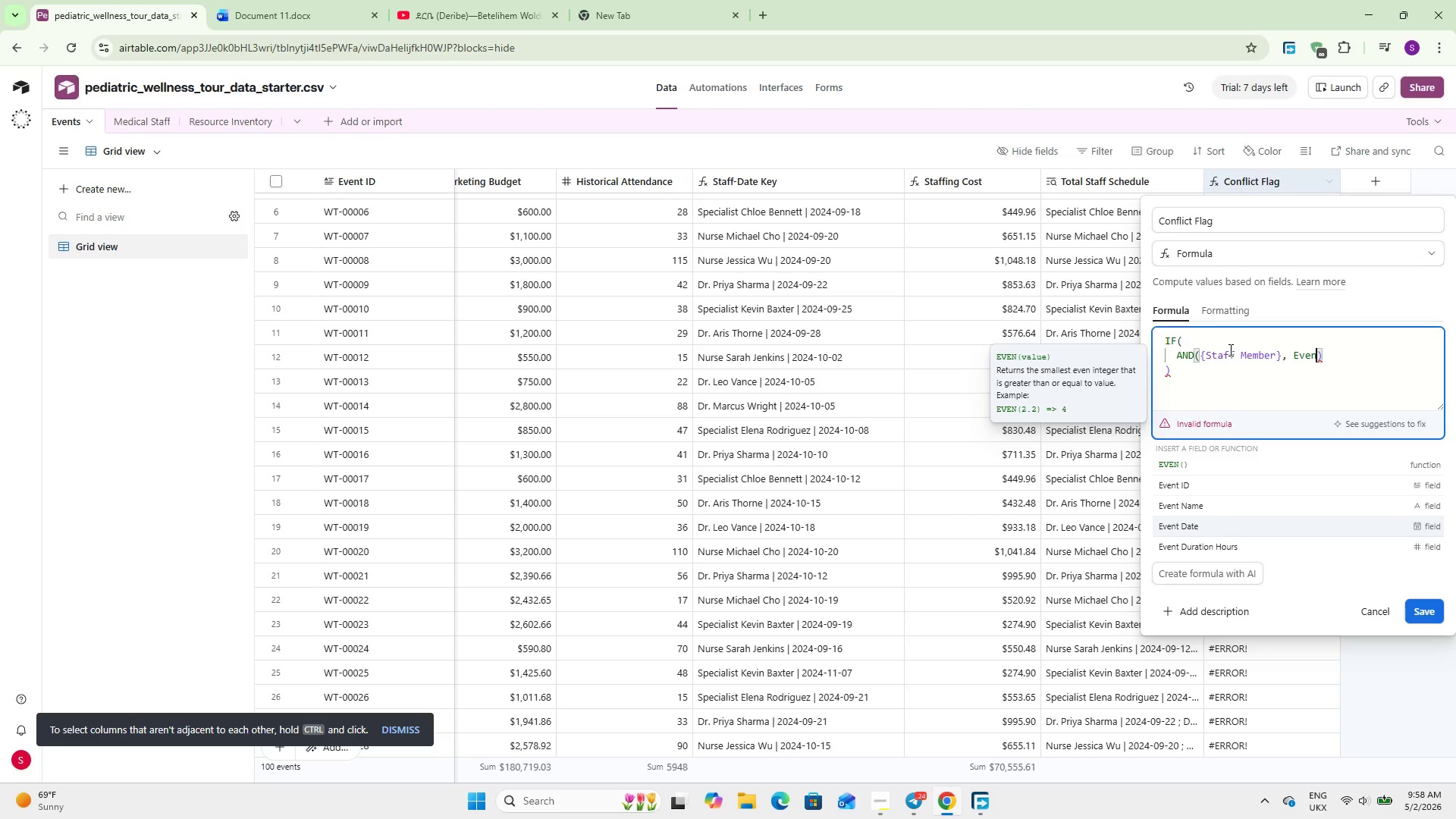 
key(Enter)
 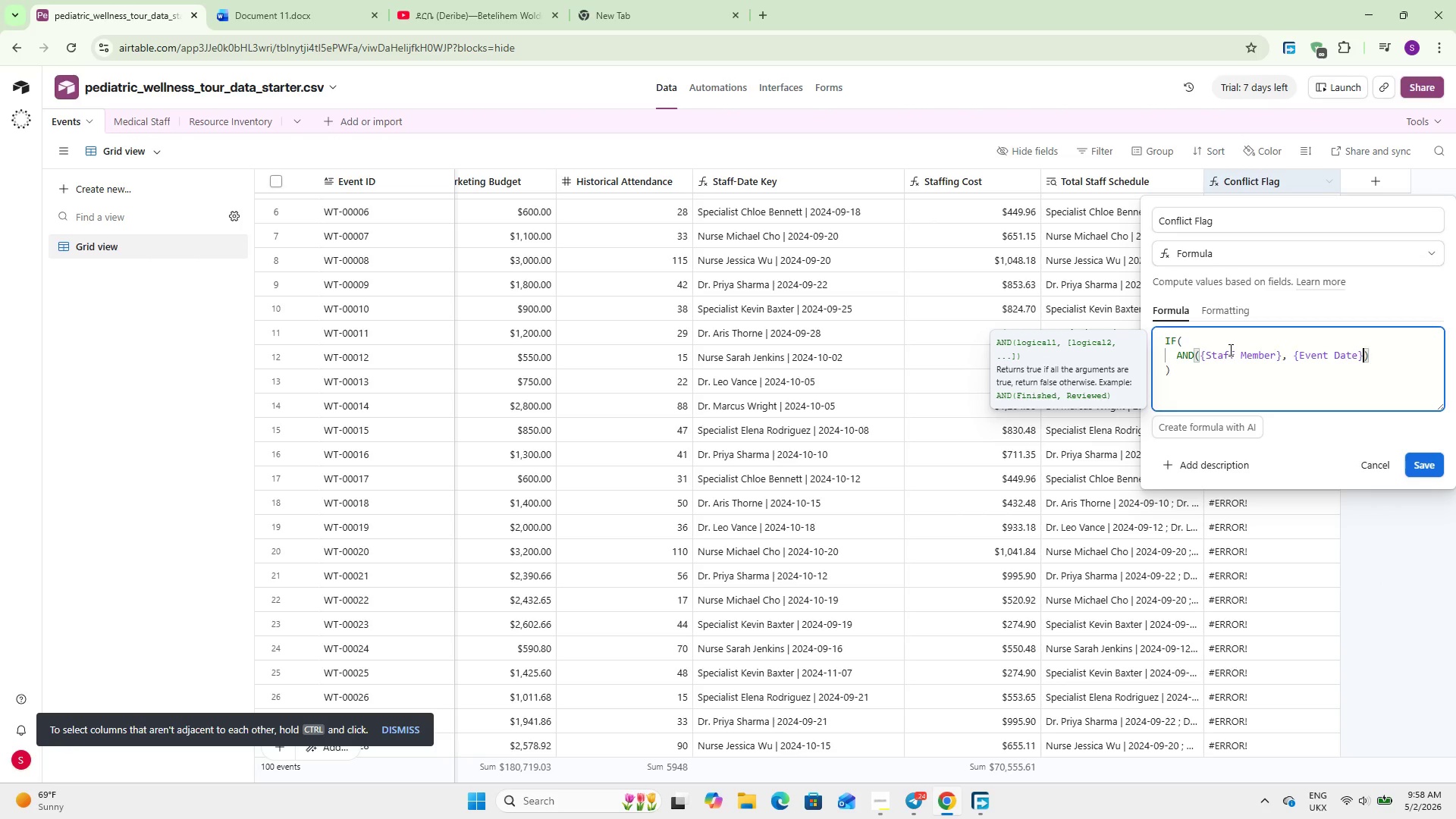 
key(ArrowRight)
 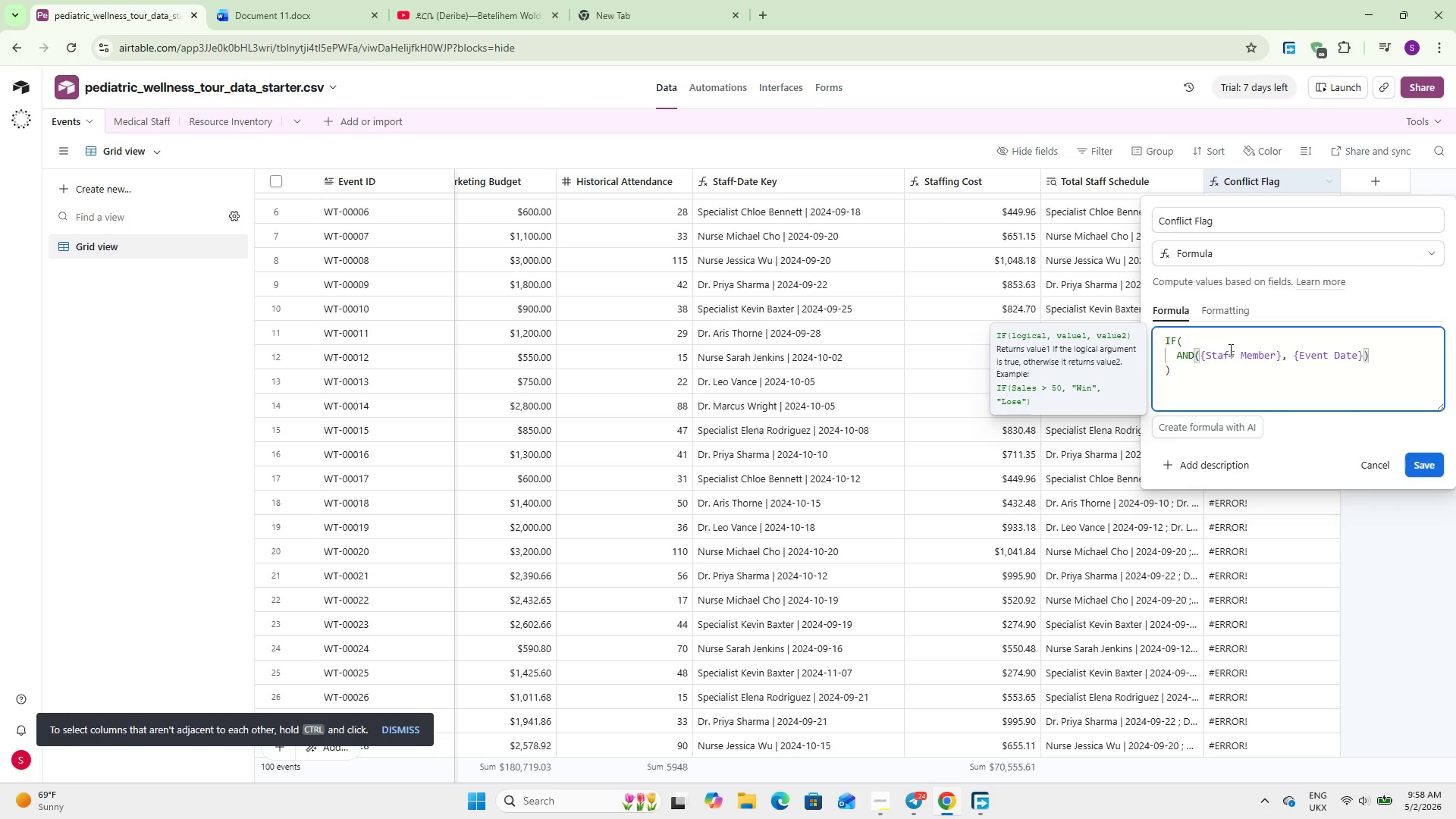 
key(Comma)
 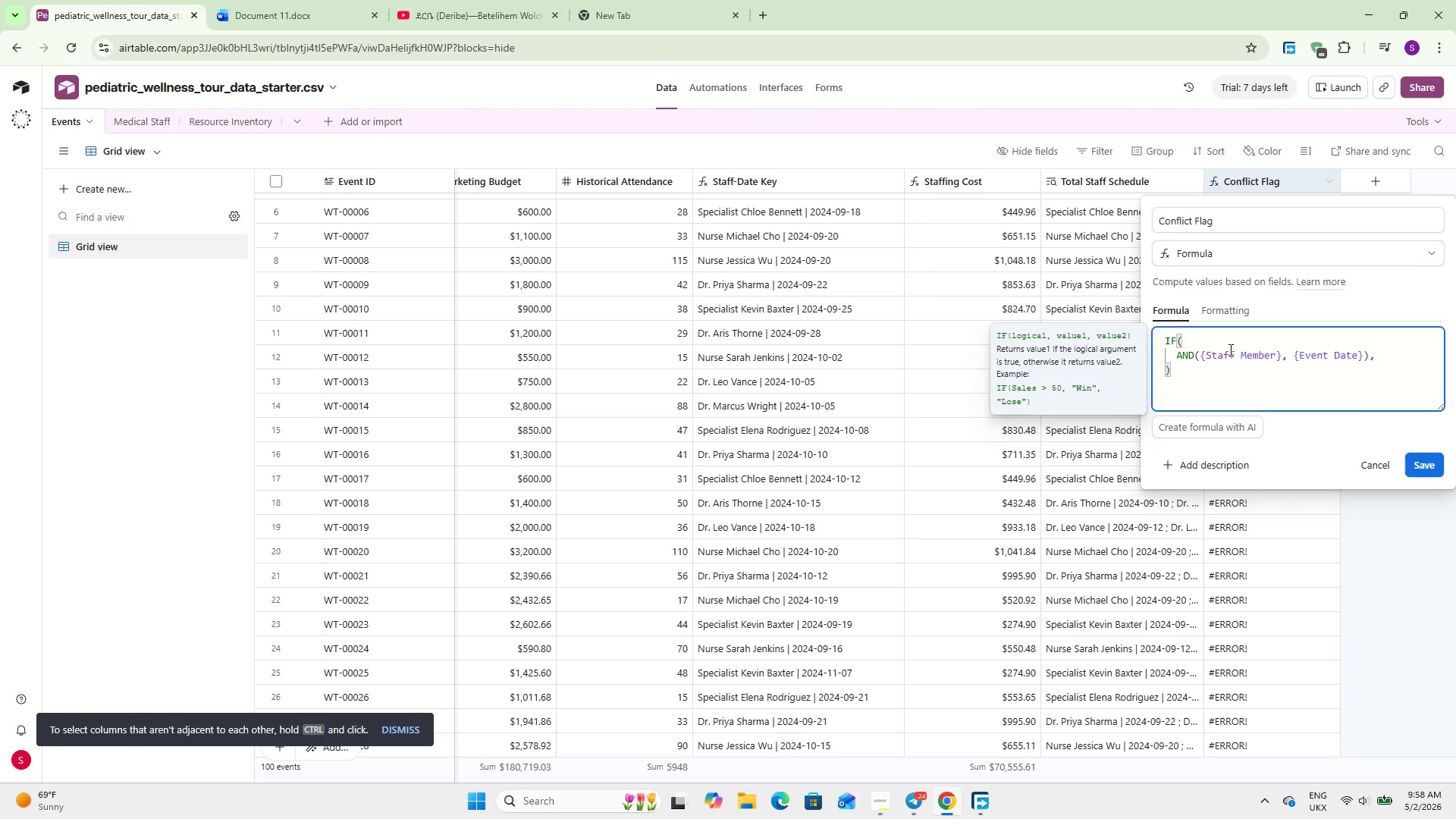 
key(Enter)
 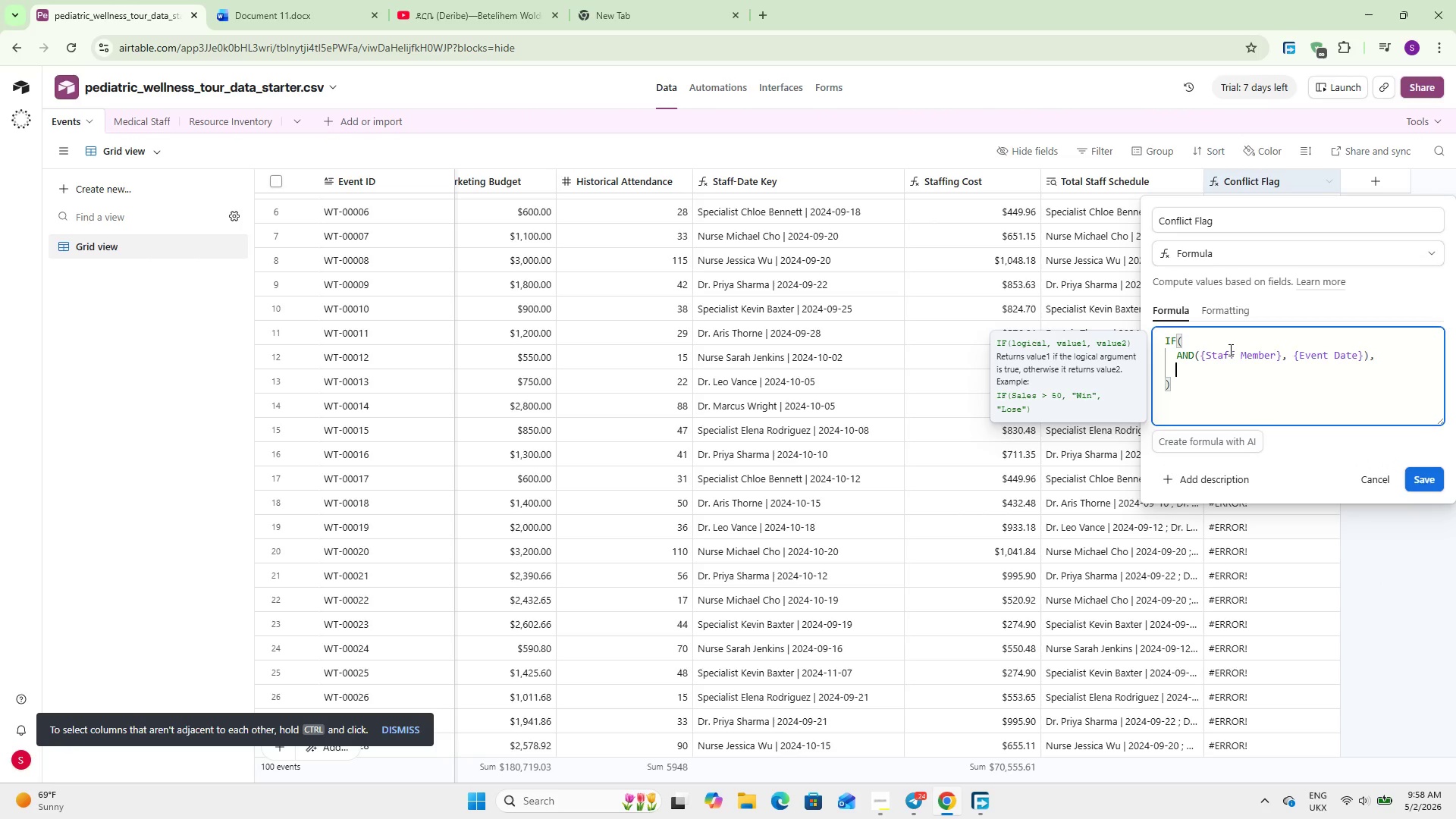 
type(IF()
 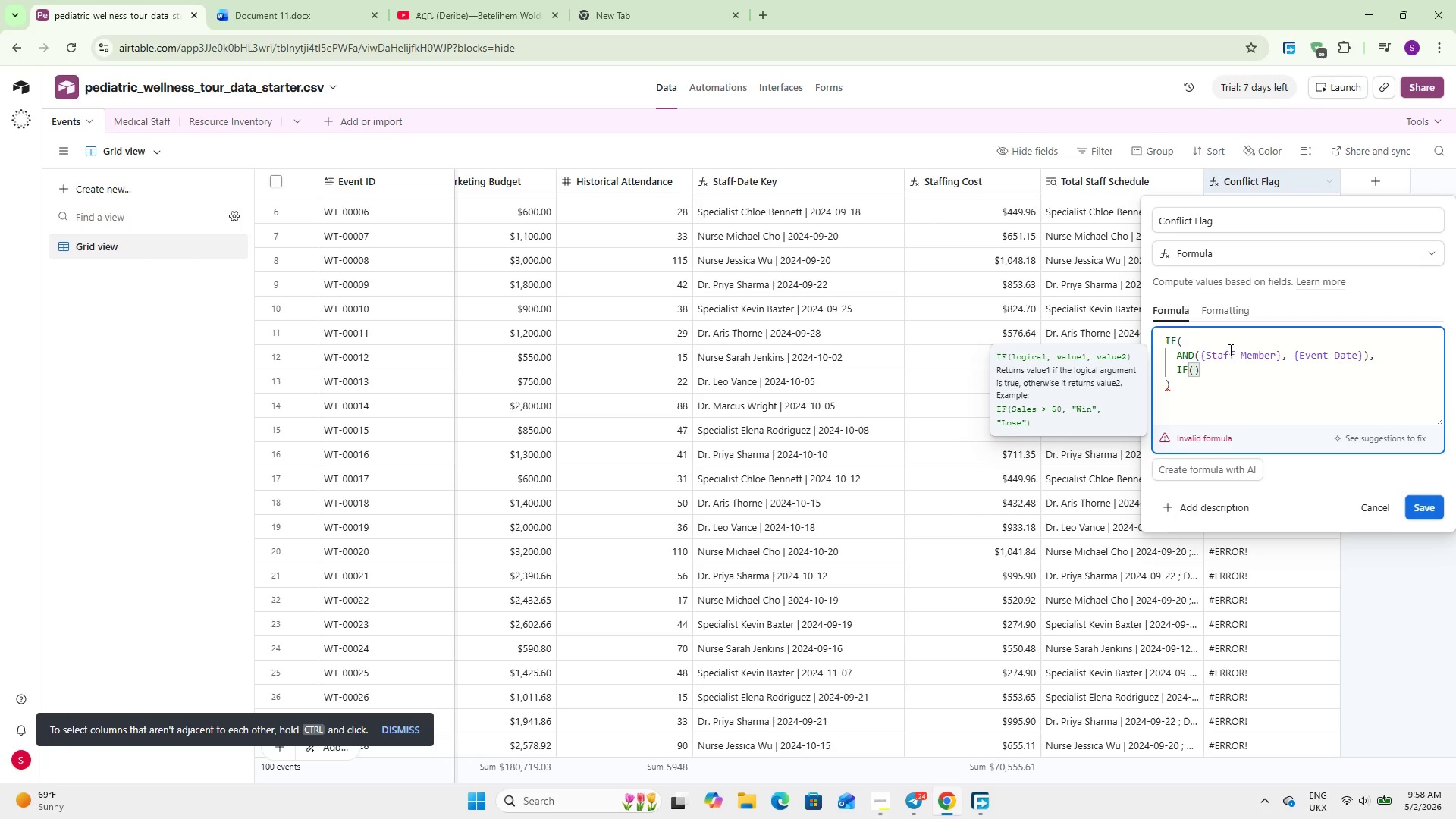 
key(Enter)
 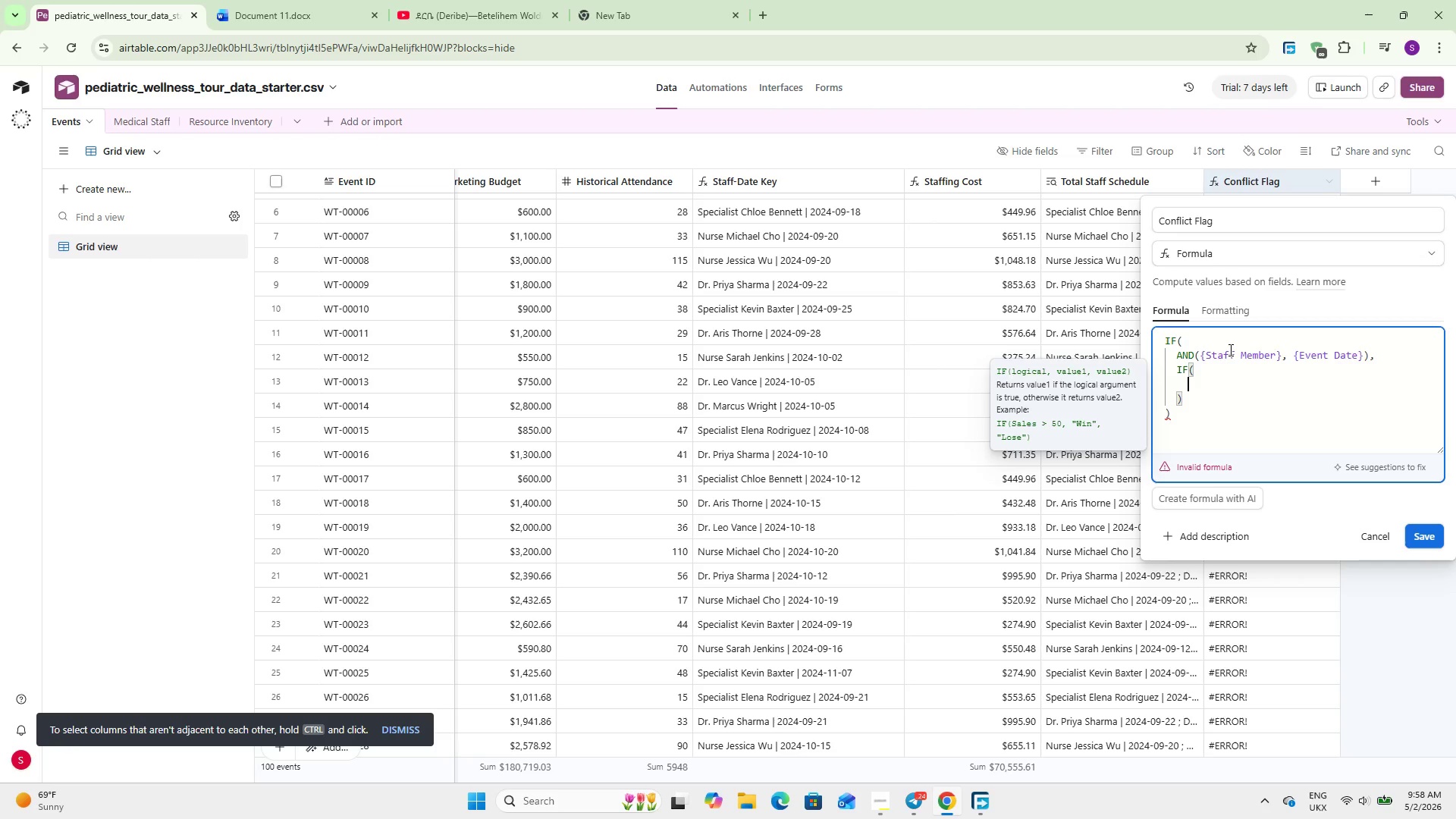 
type(FIND()
 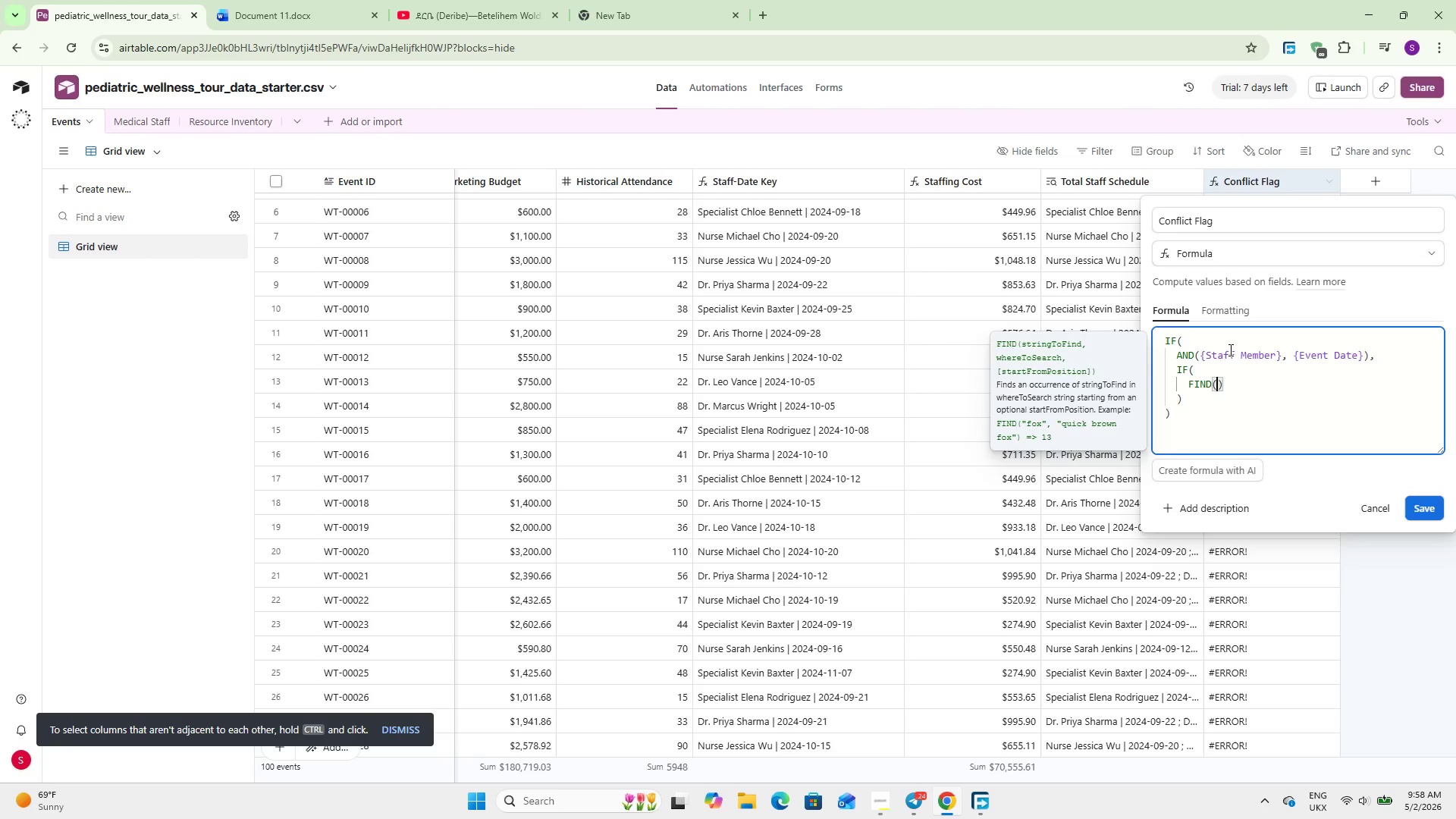 
key(Enter)
 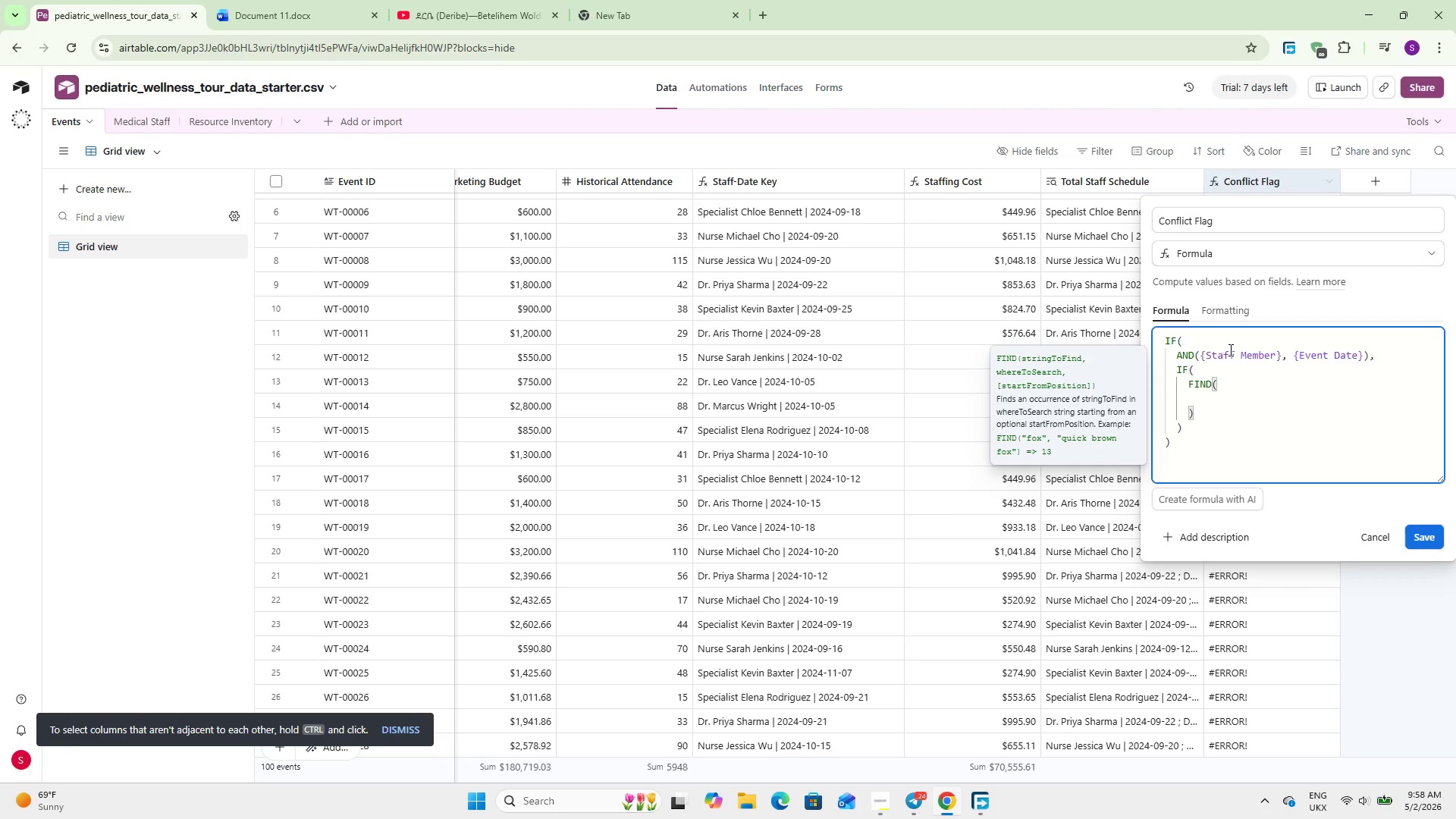 
type(Sta)
 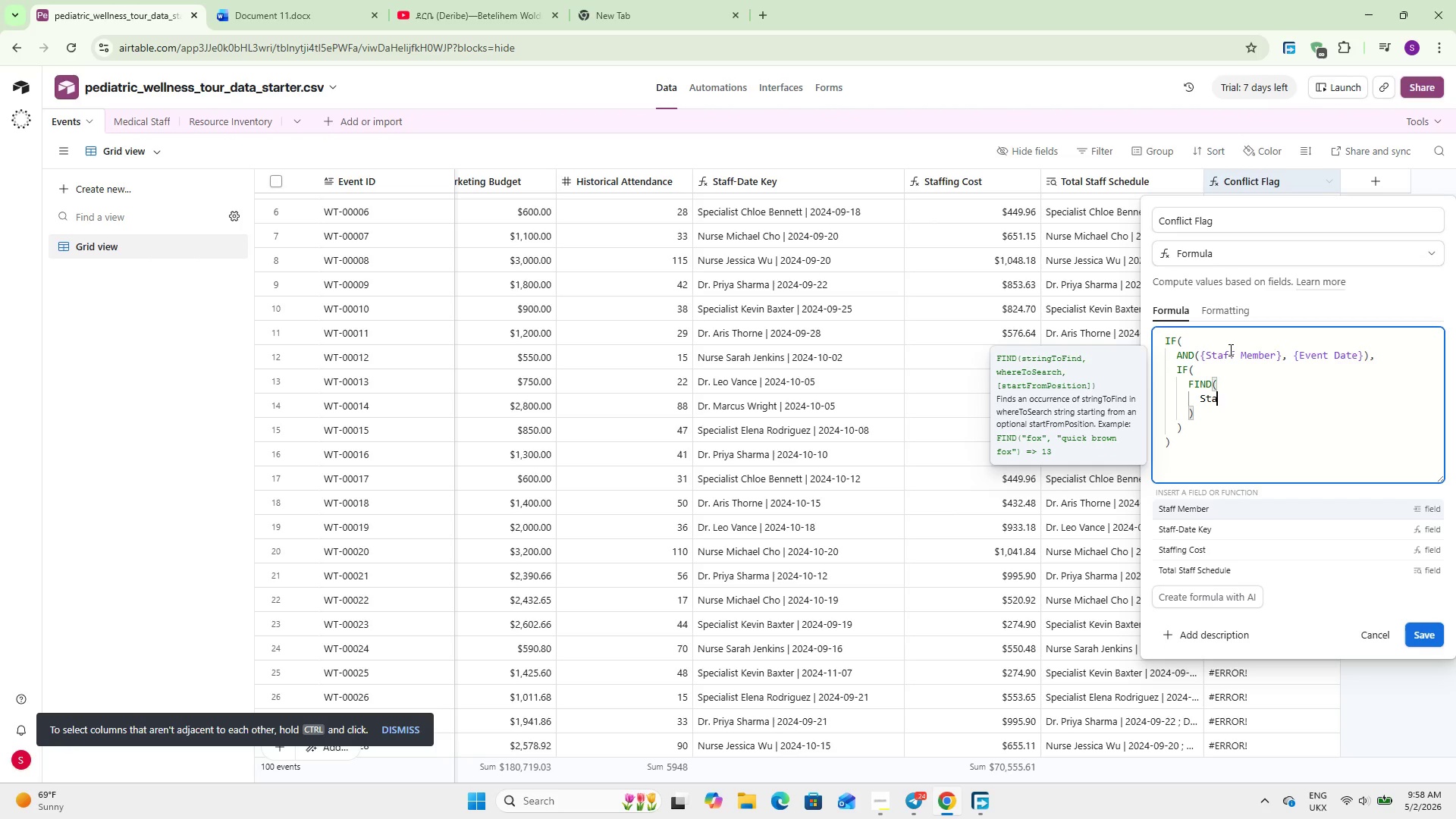 
key(ArrowDown)
 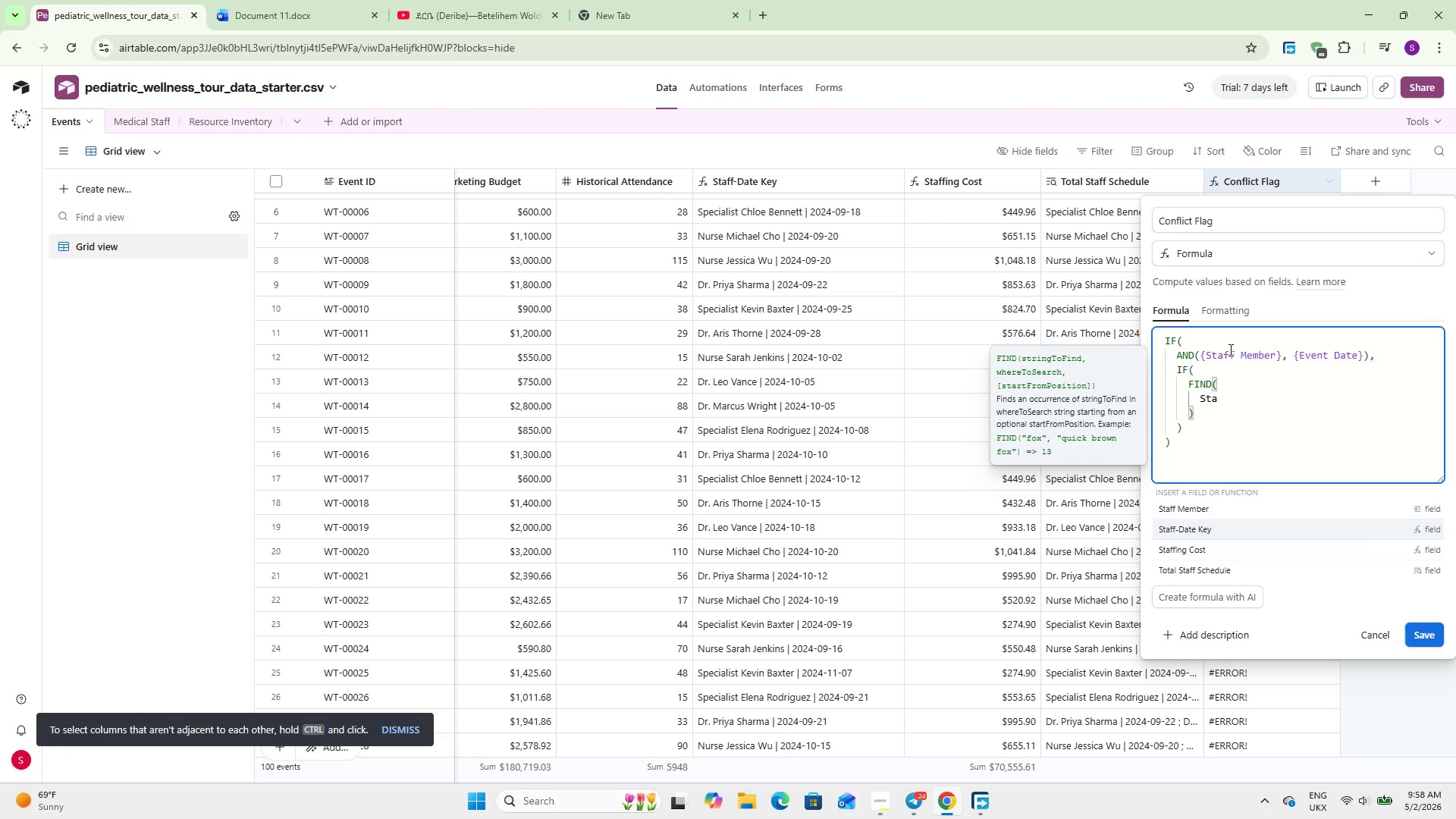 
key(Enter)
 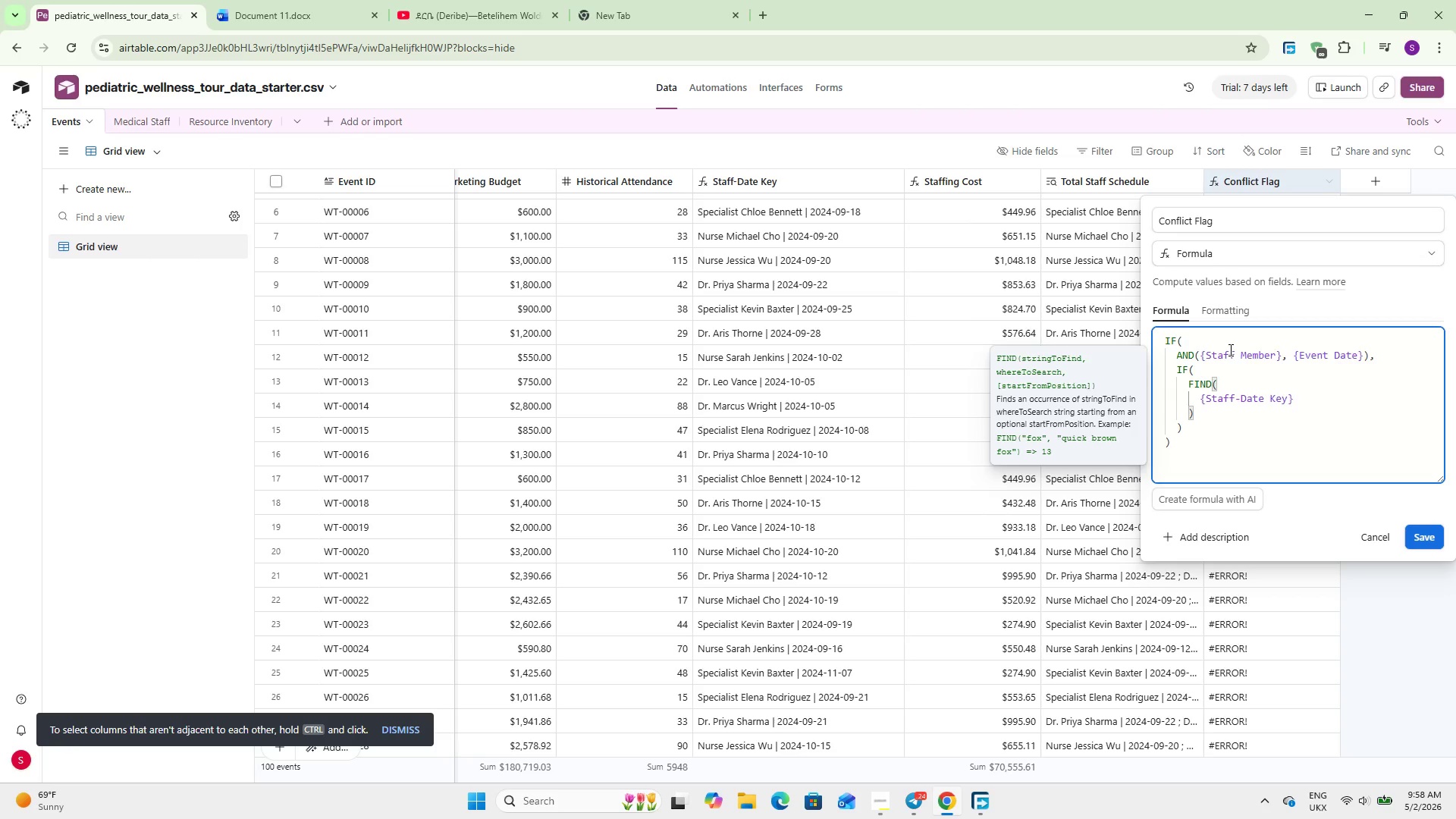 
key(Comma)
 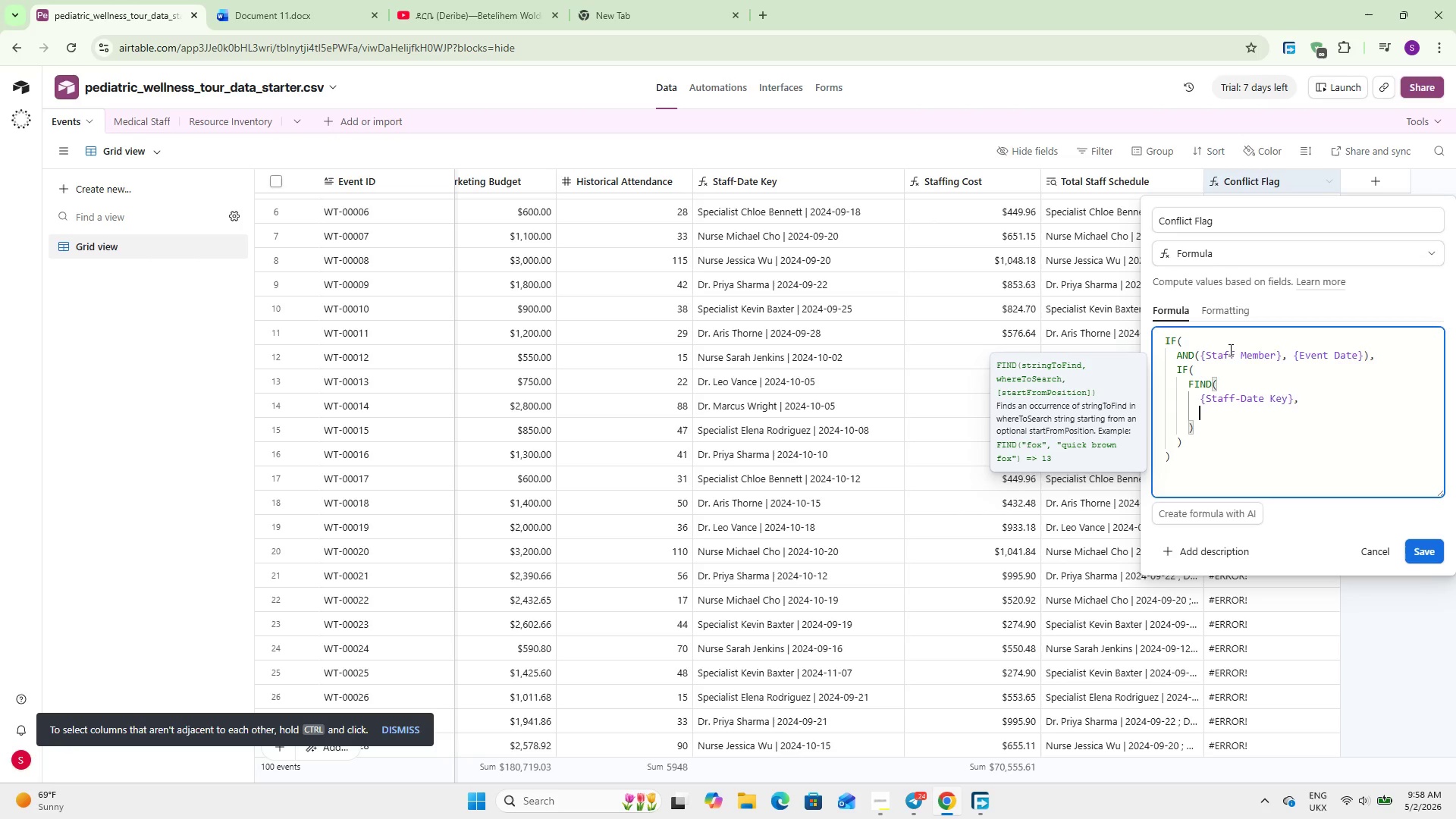 
key(Enter)
 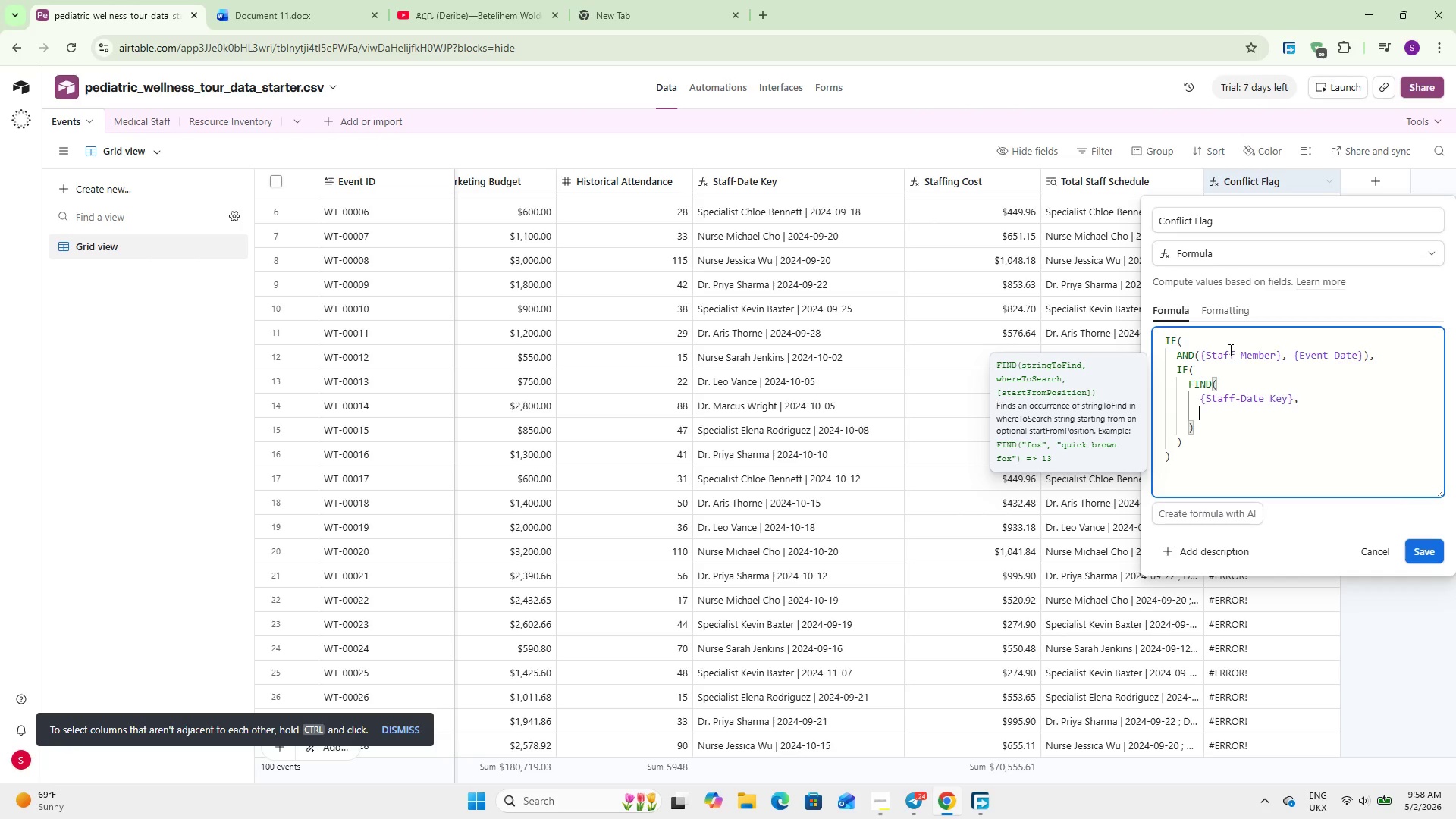 
key(Shift+S)
 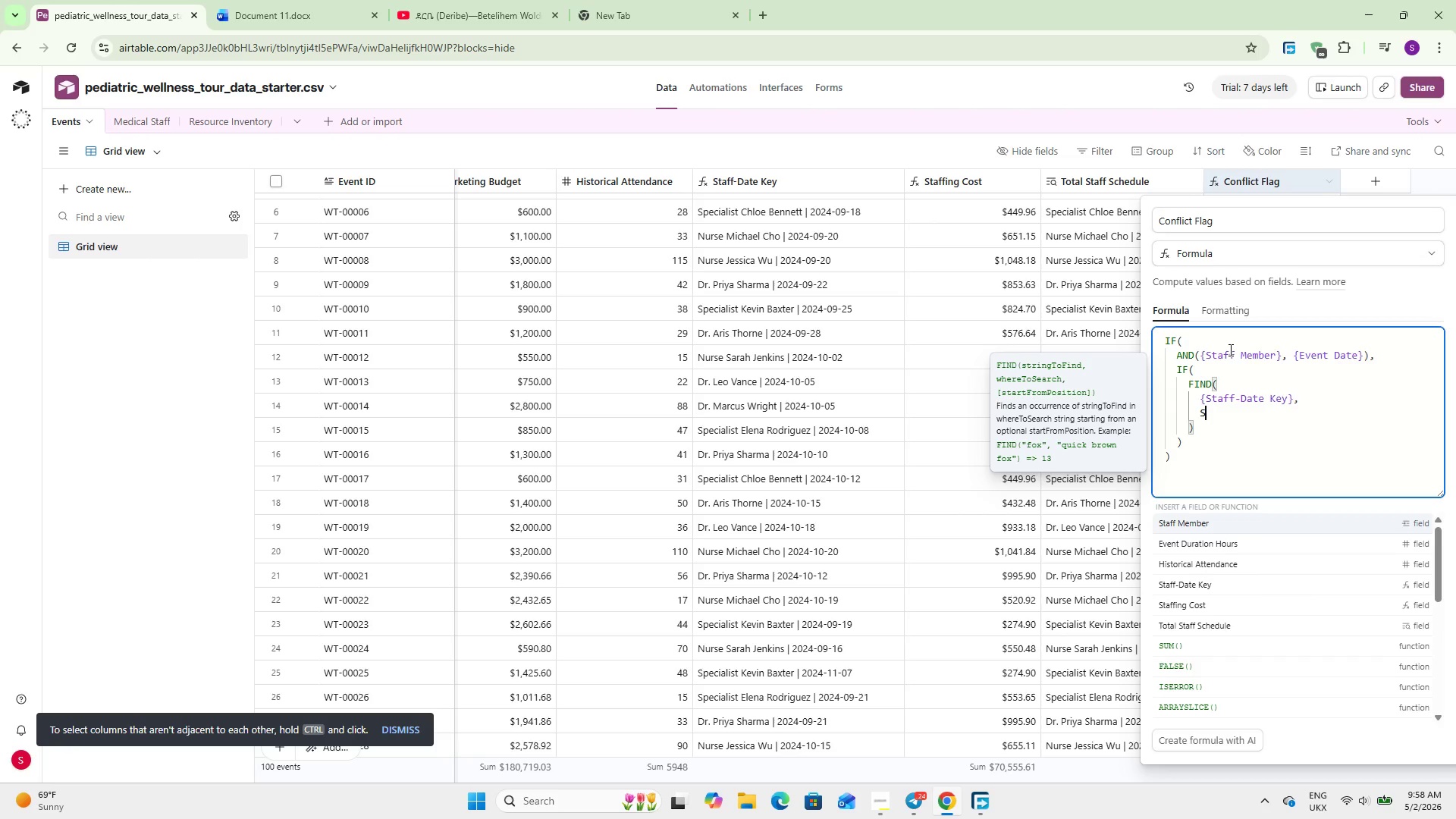 
type(UB)
 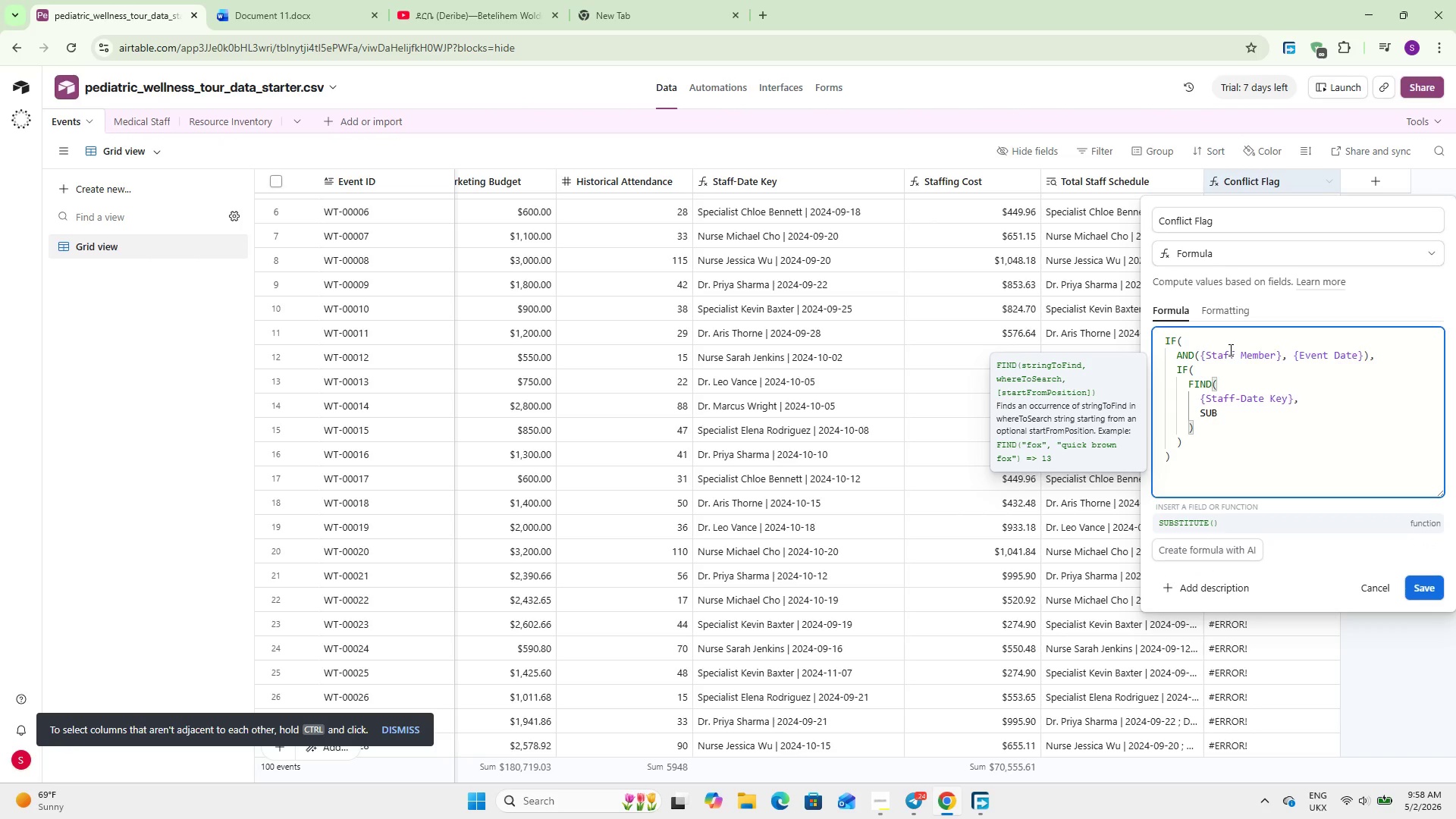 
key(Enter)
 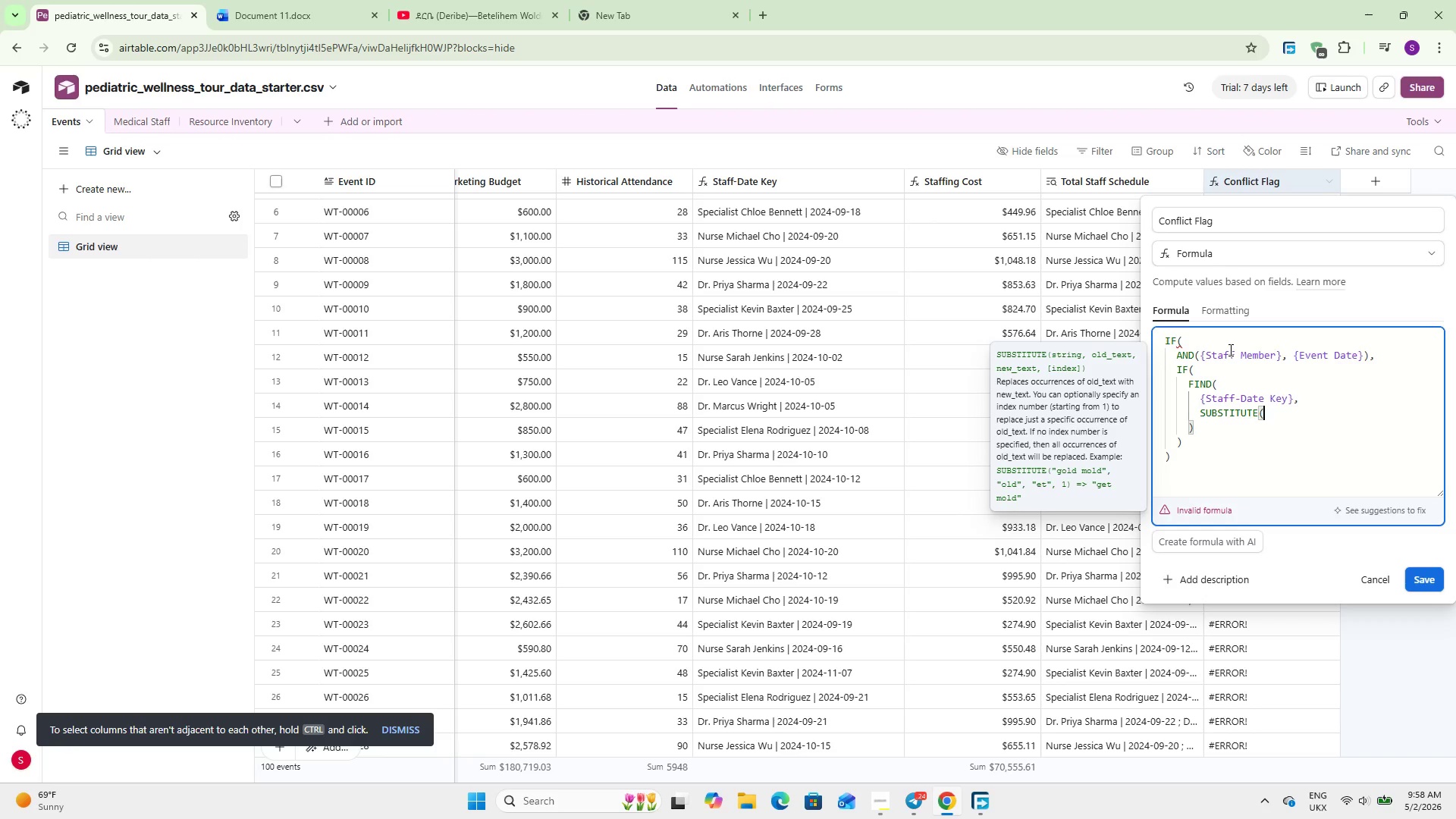 
type(Total)
 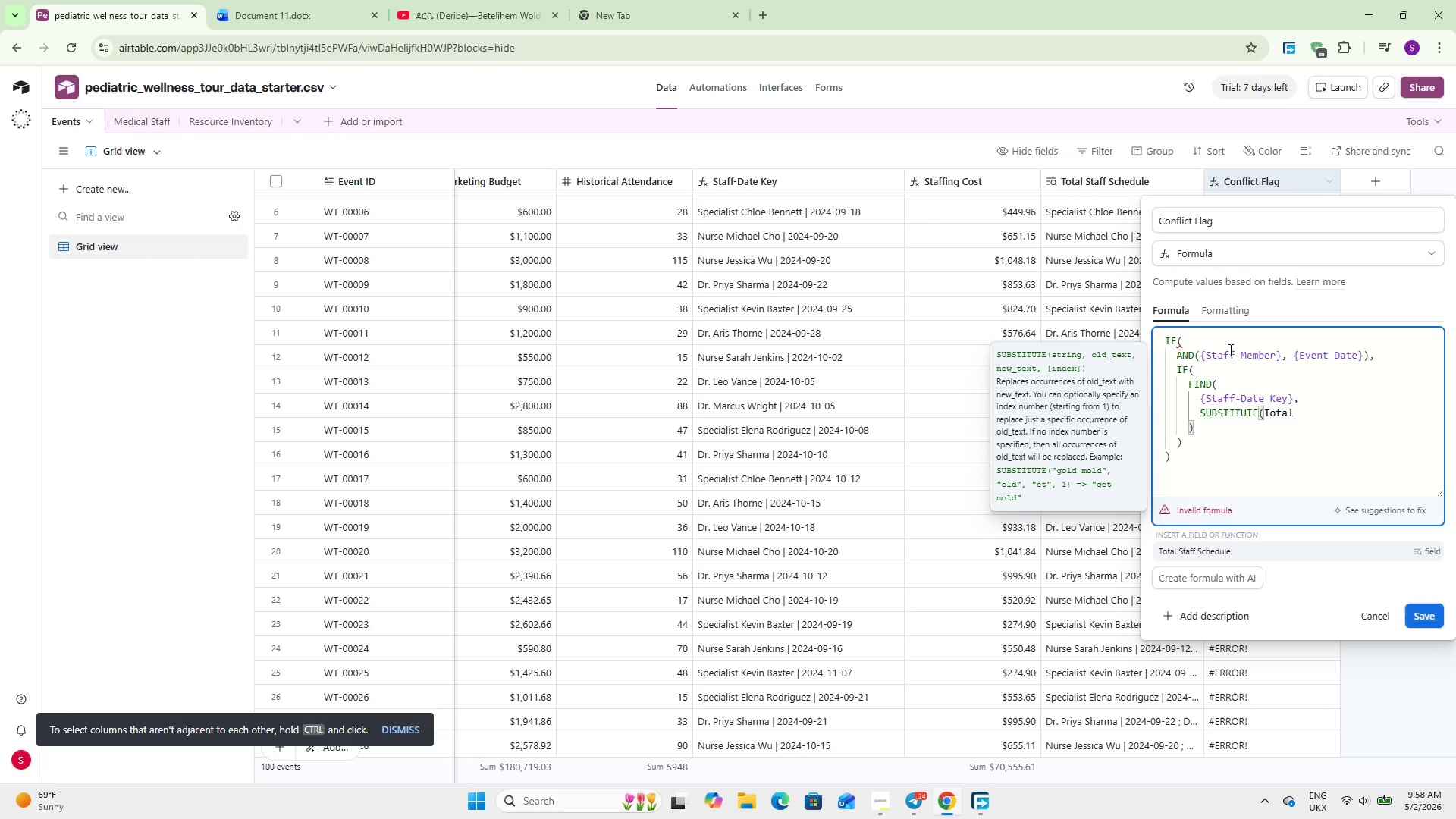 
key(Enter)
 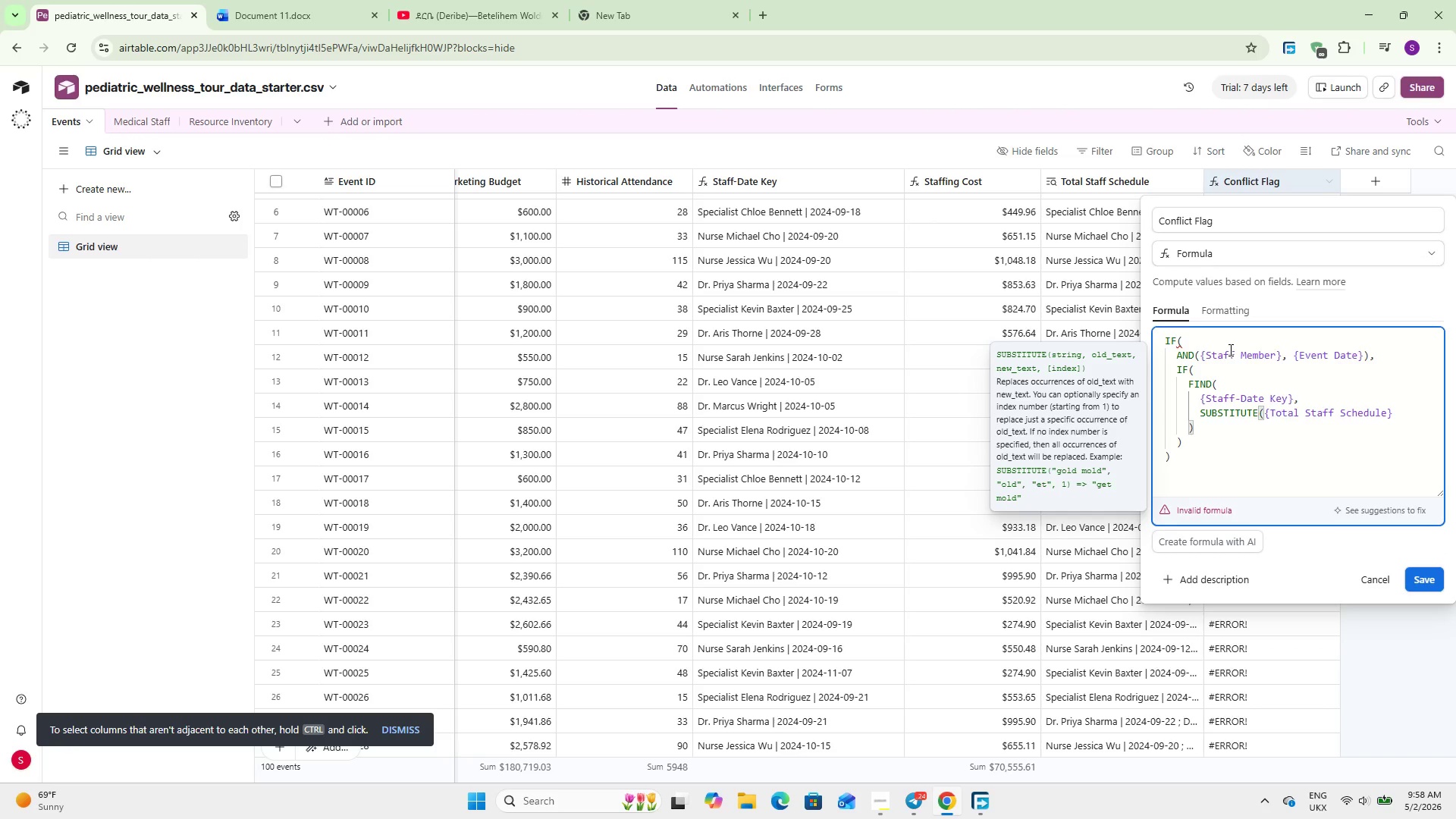 
wait(6.45)
 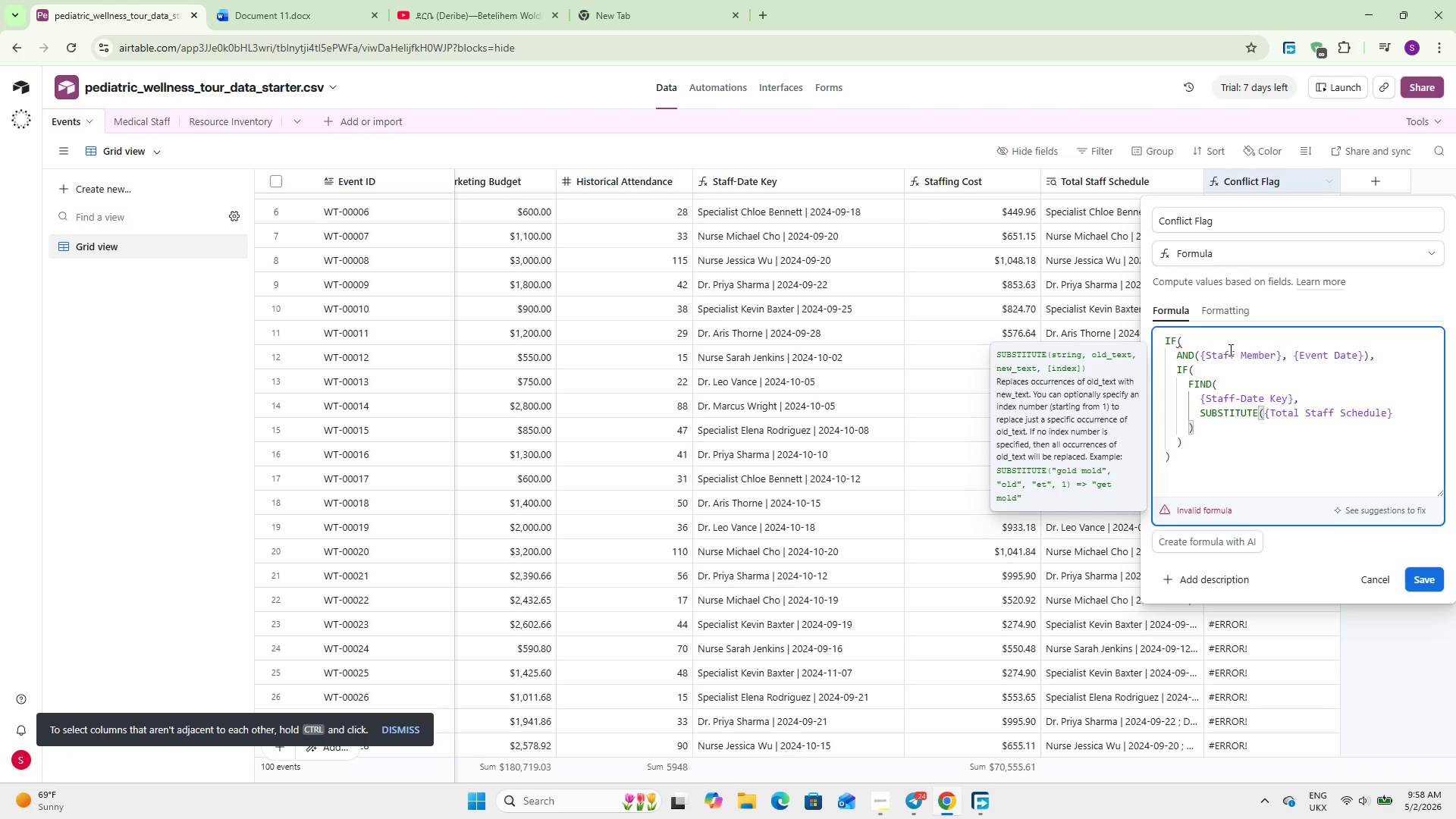 
key(Space)
 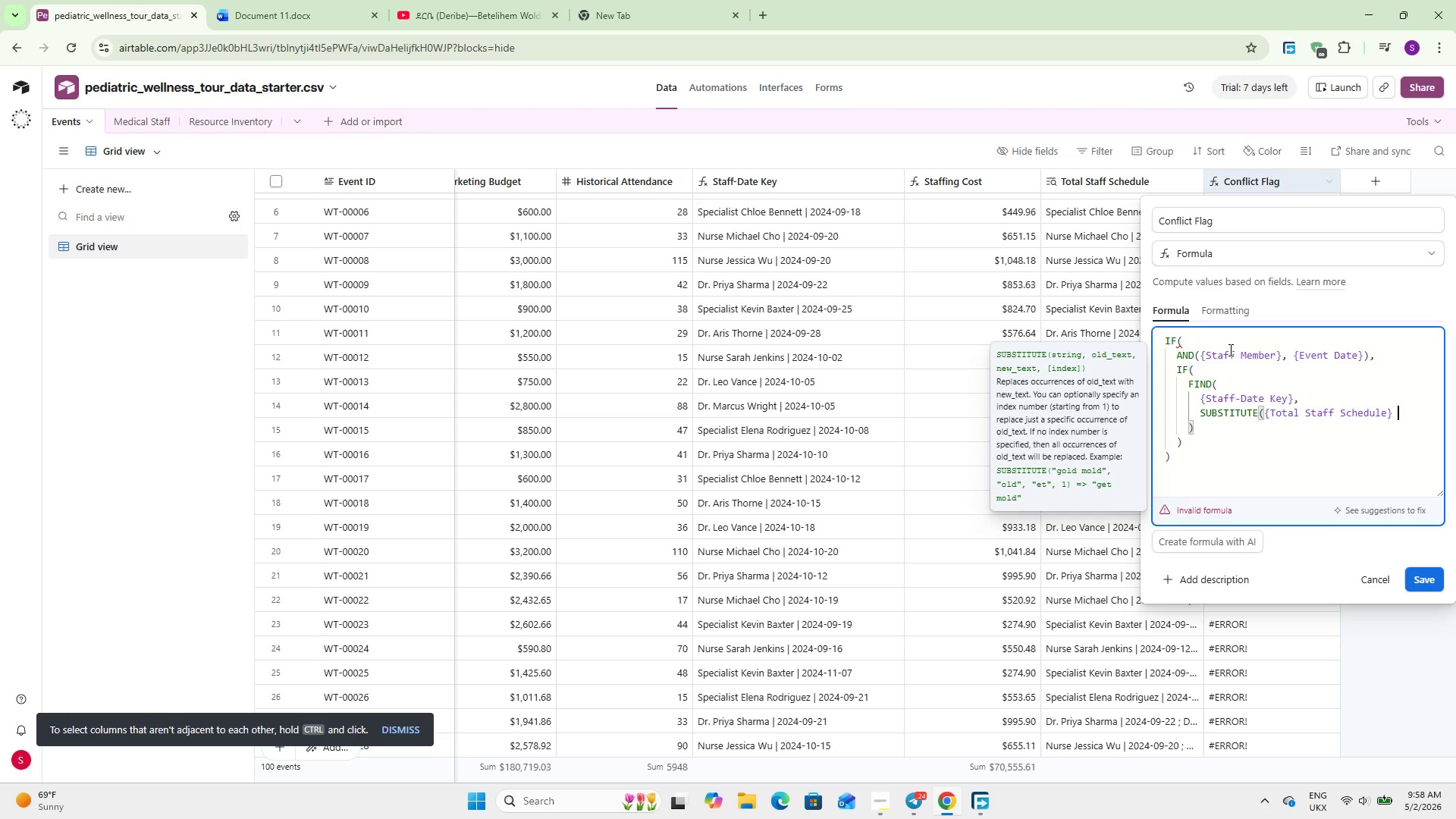 
key(Shift+7)
 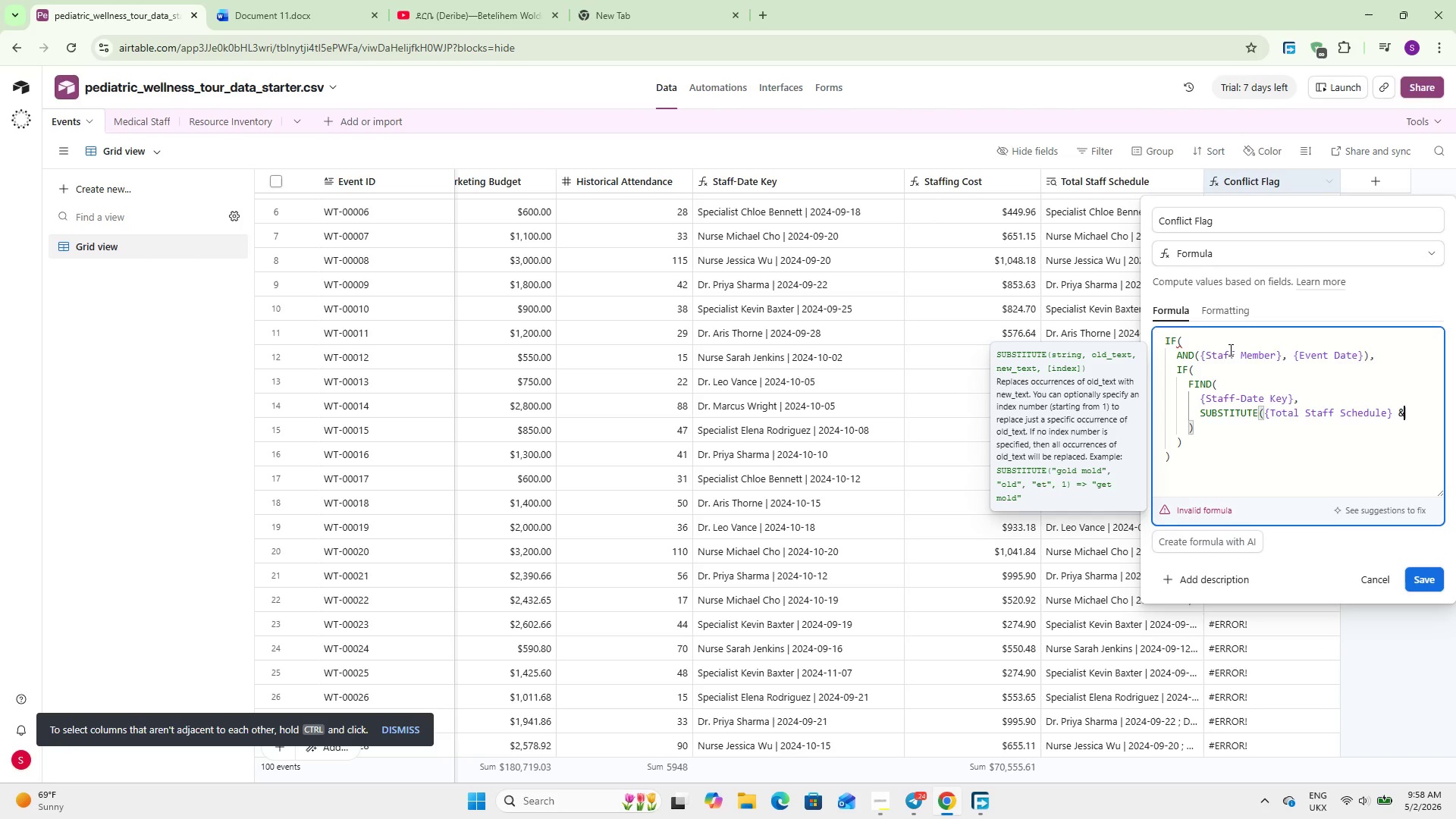 
key(Space)
 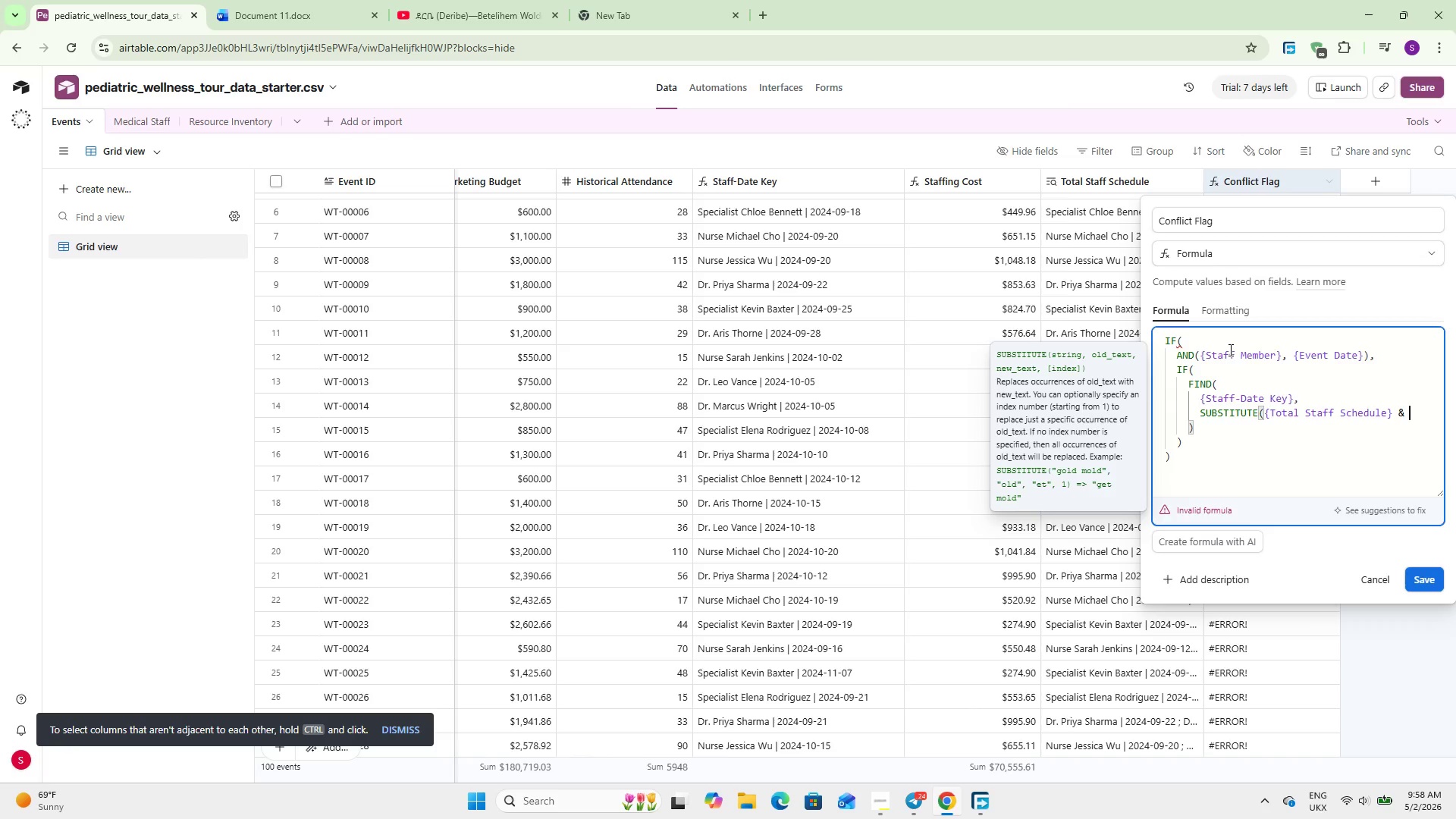 
key(Shift+2)
 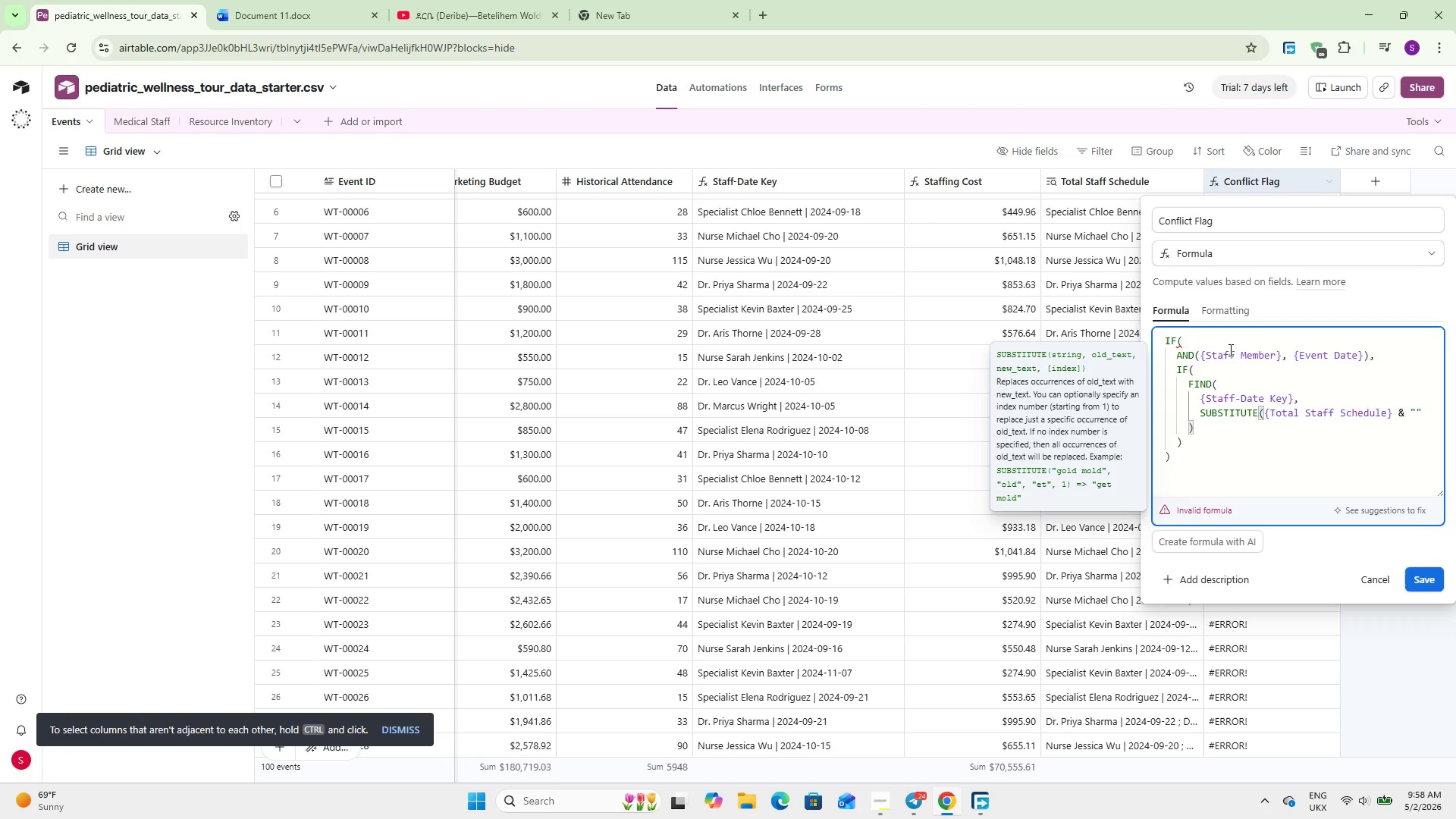 
key(Space)
 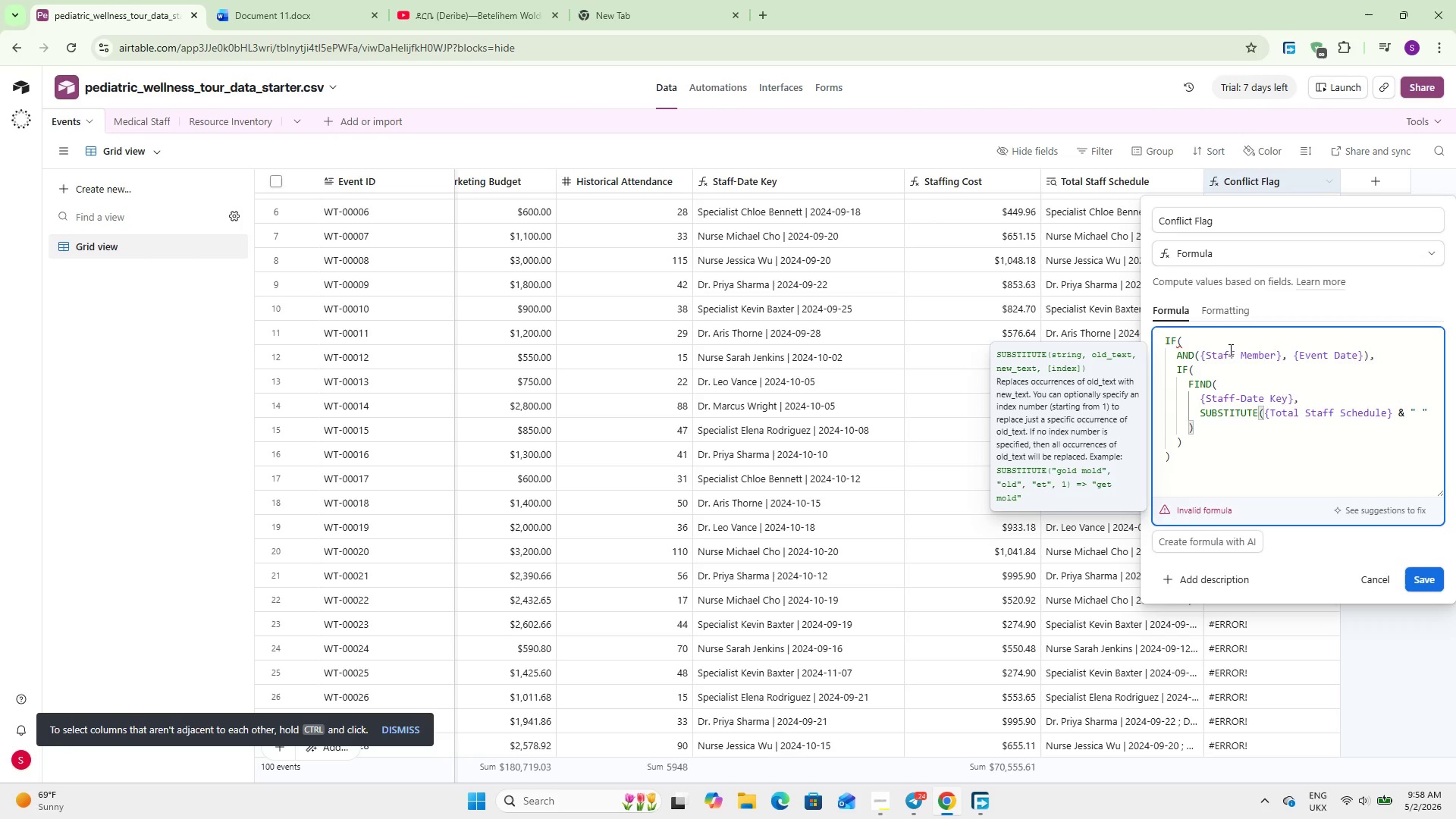 
key(ArrowRight)
 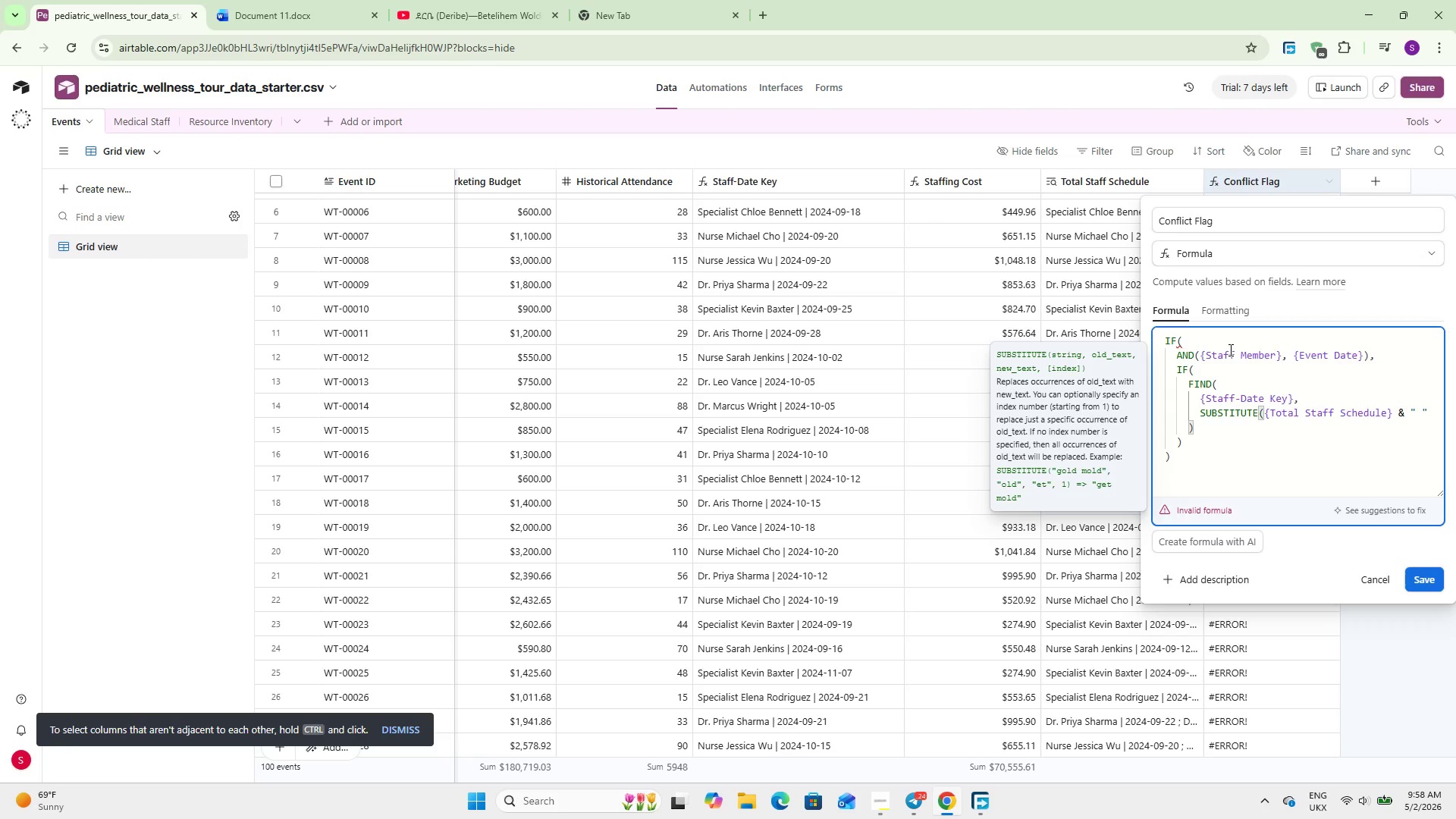 
type(, Staff)
 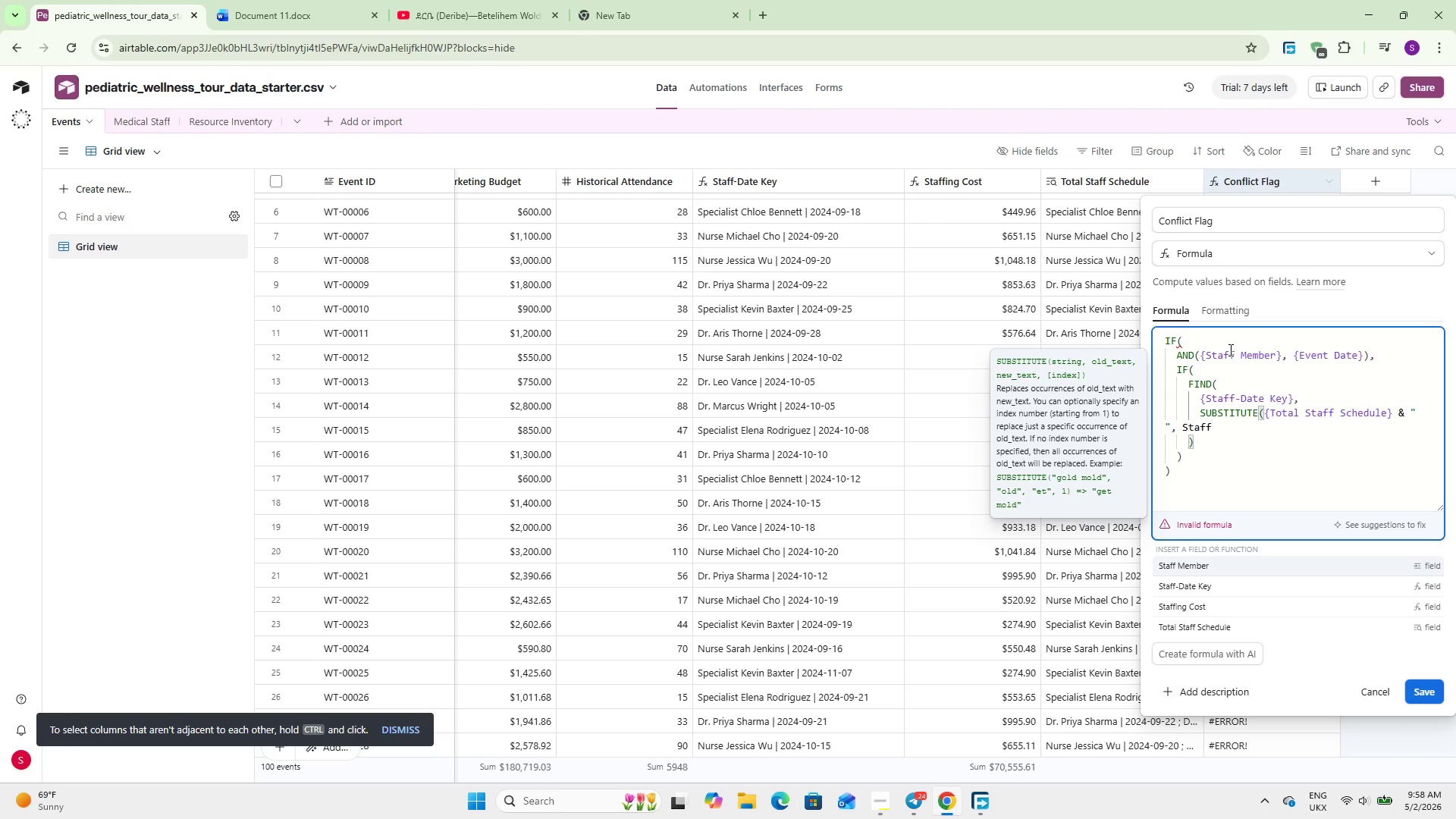 
key(ArrowDown)
 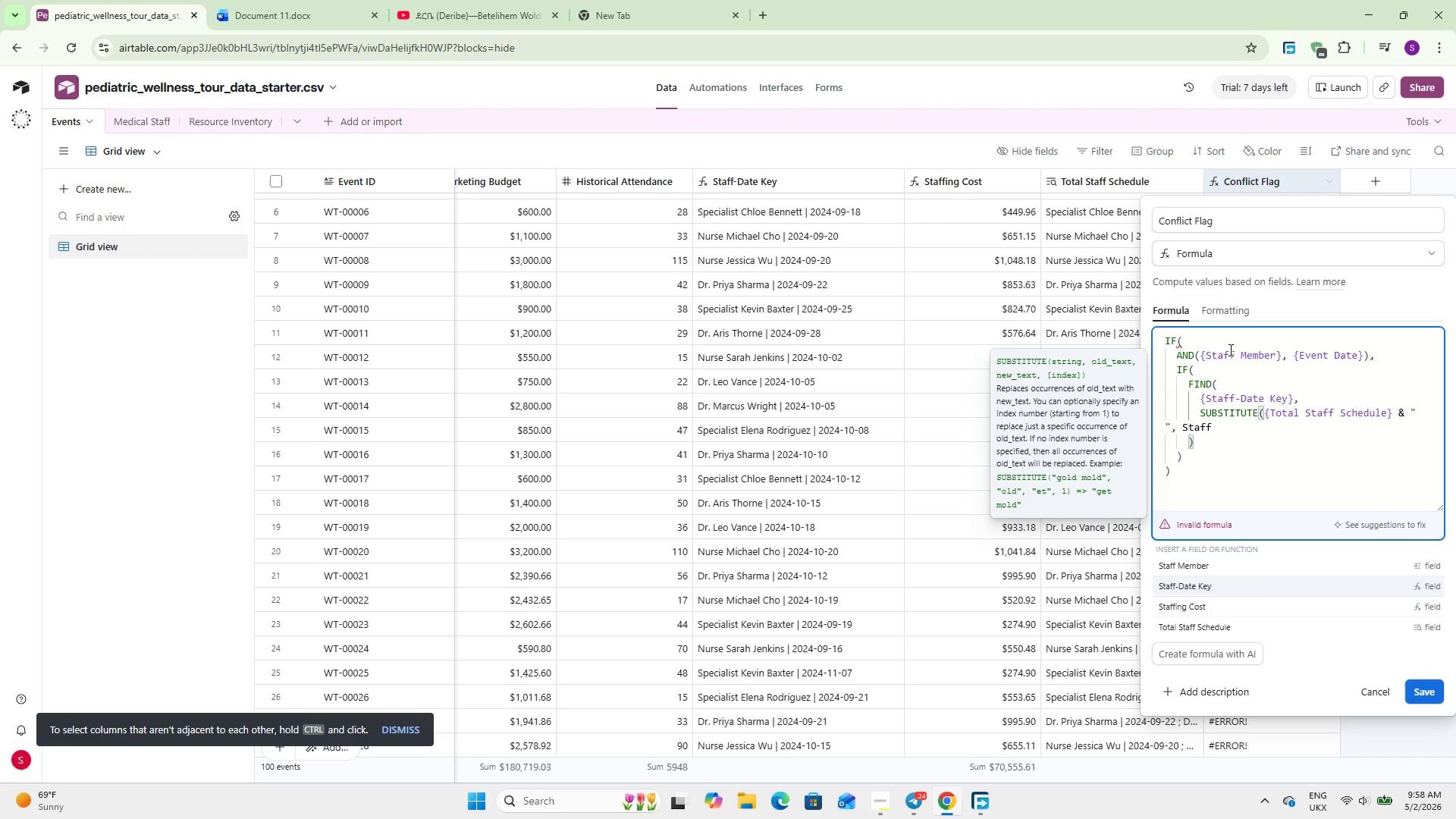 
key(Enter)
 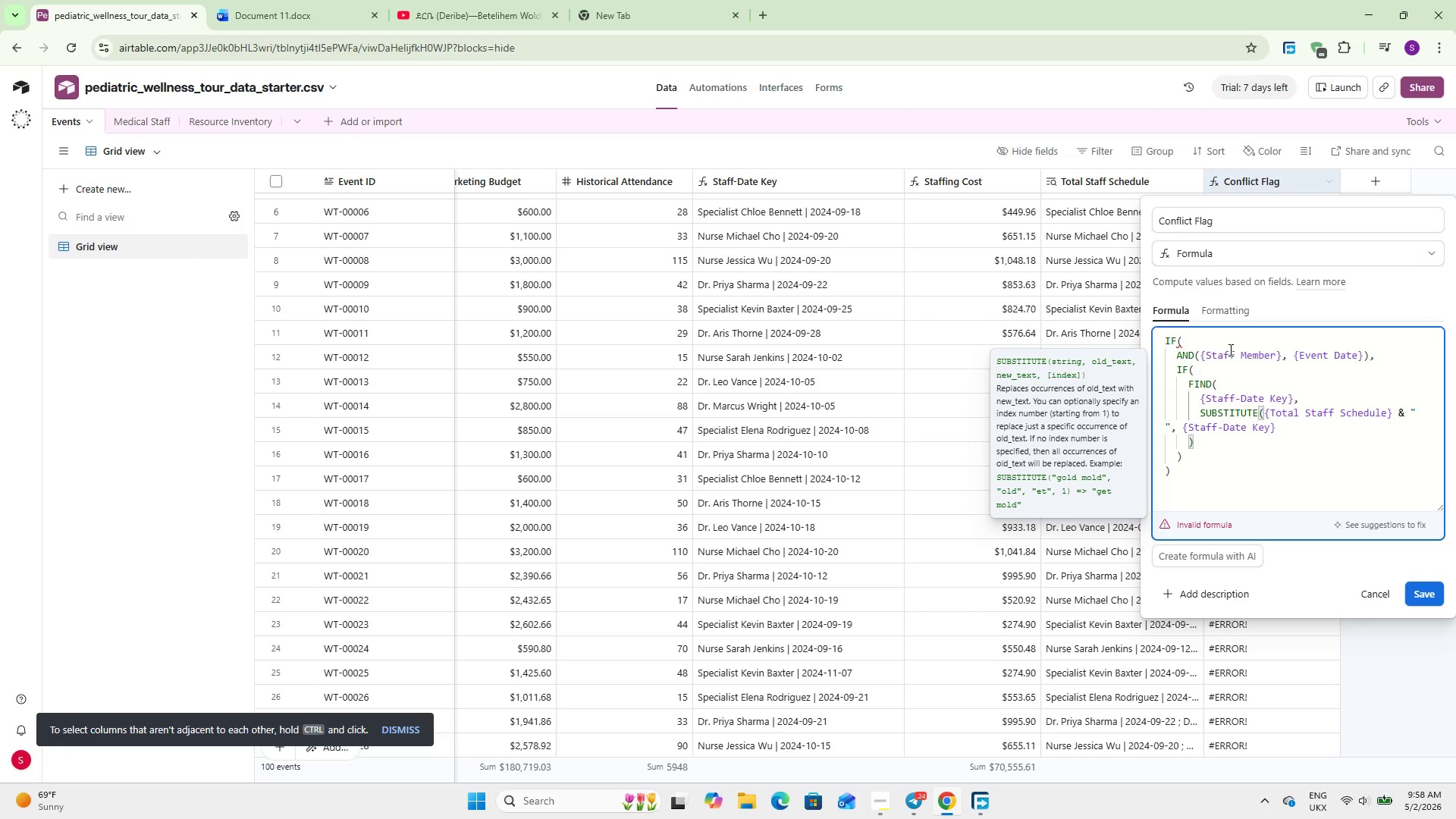 
key(Comma)
 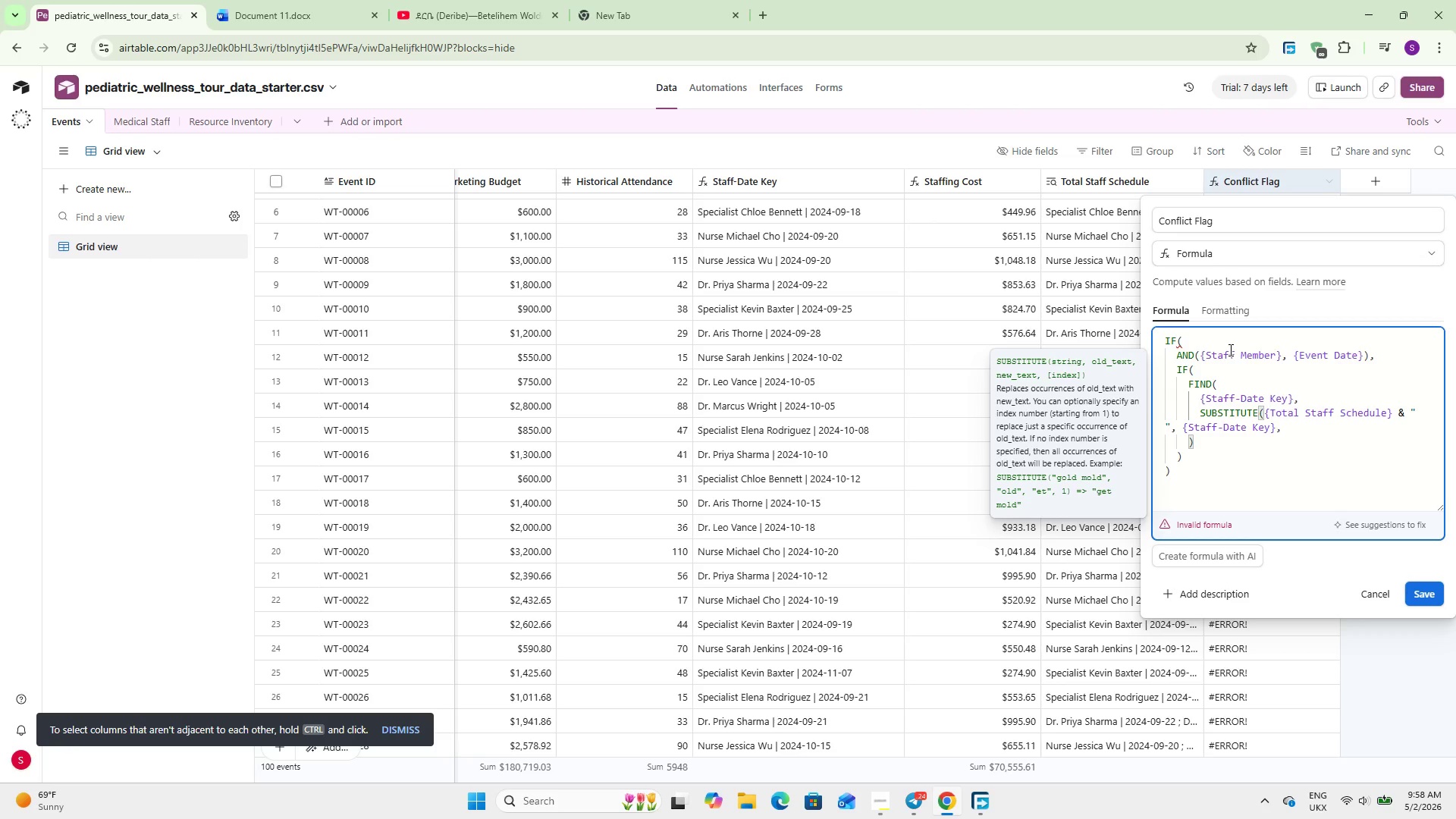 
key(Space)
 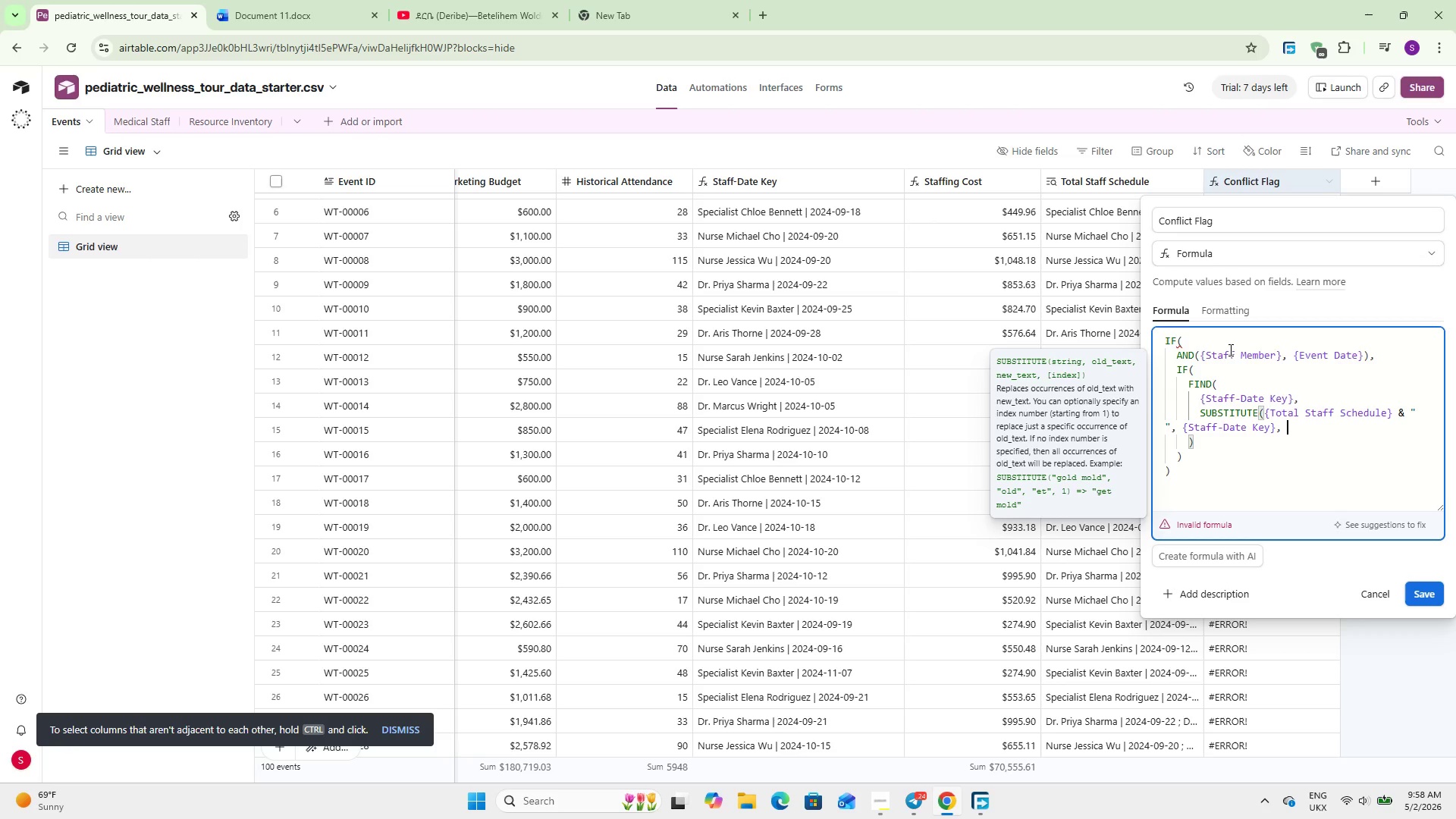 
key(Shift+2)
 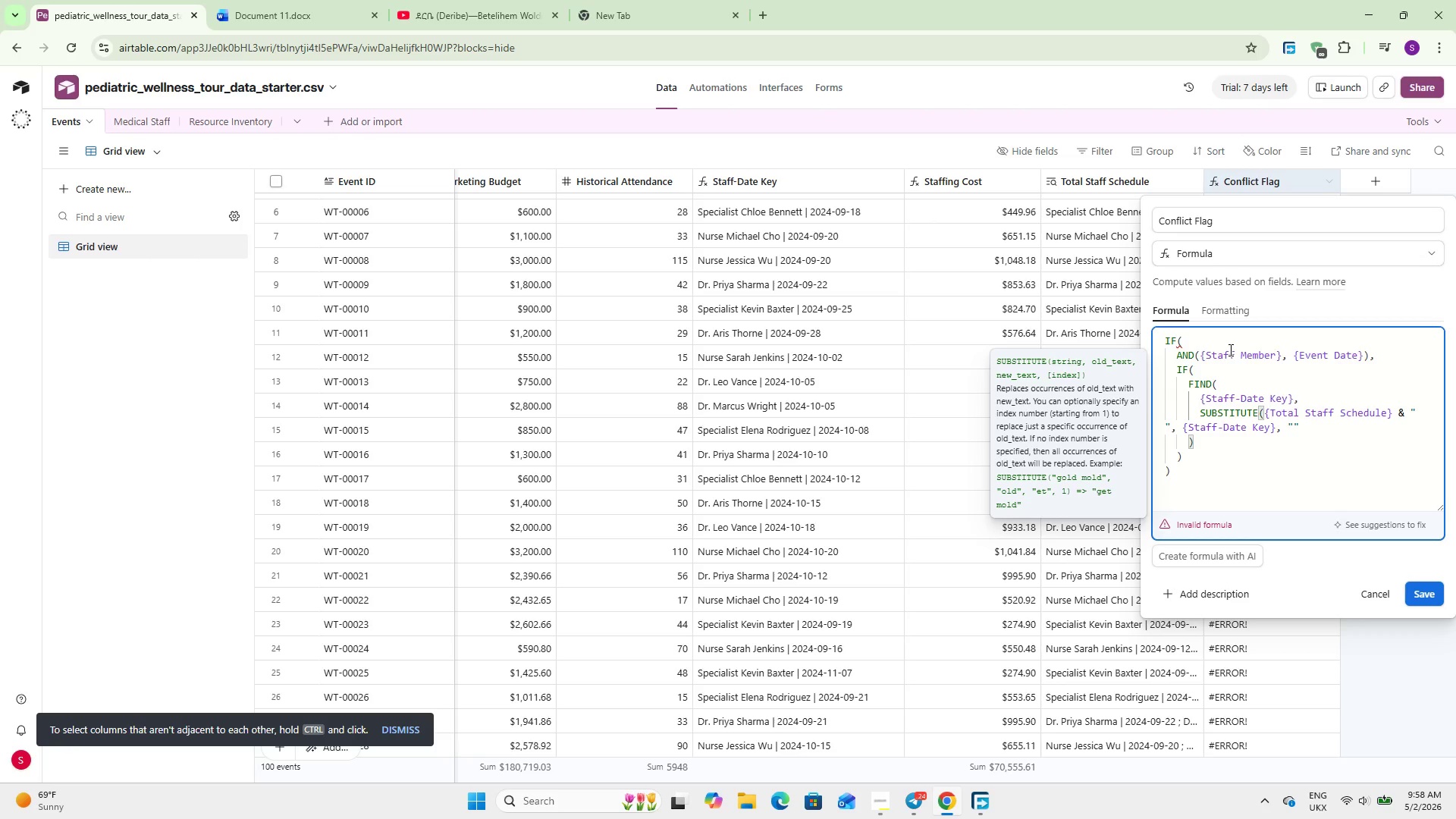 
key(ArrowRight)
 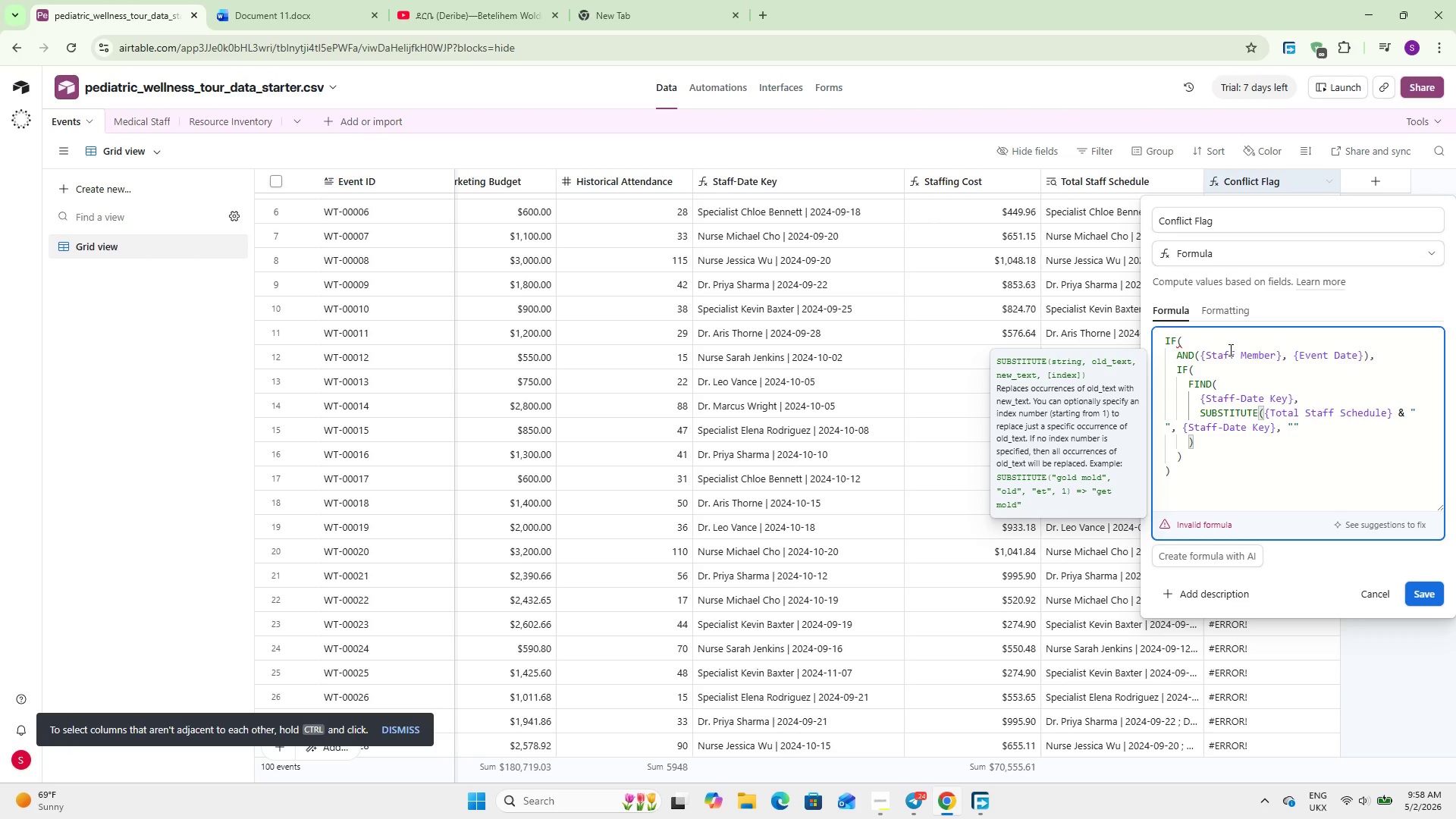 
type(, 1))
 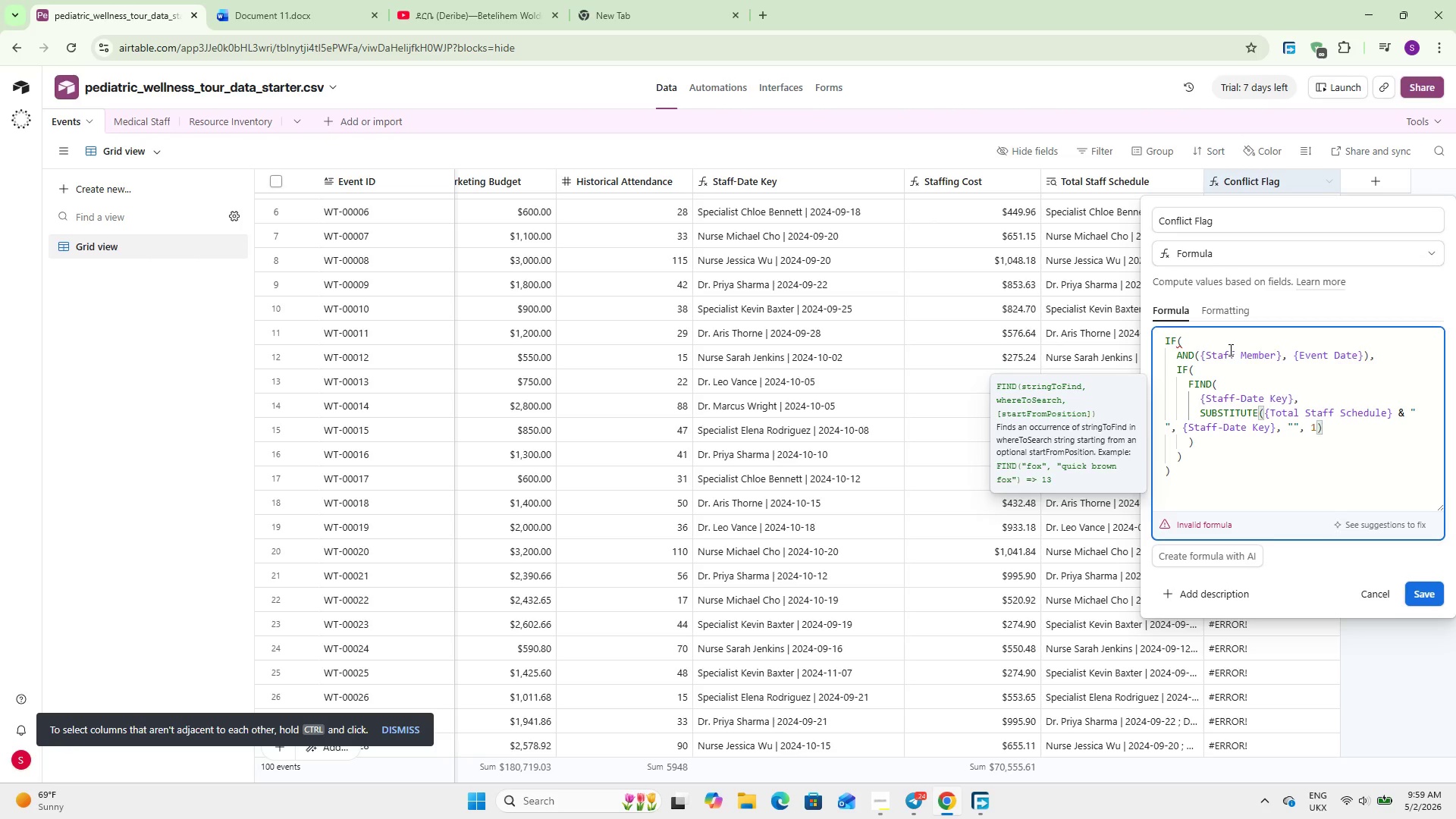 
wait(14.22)
 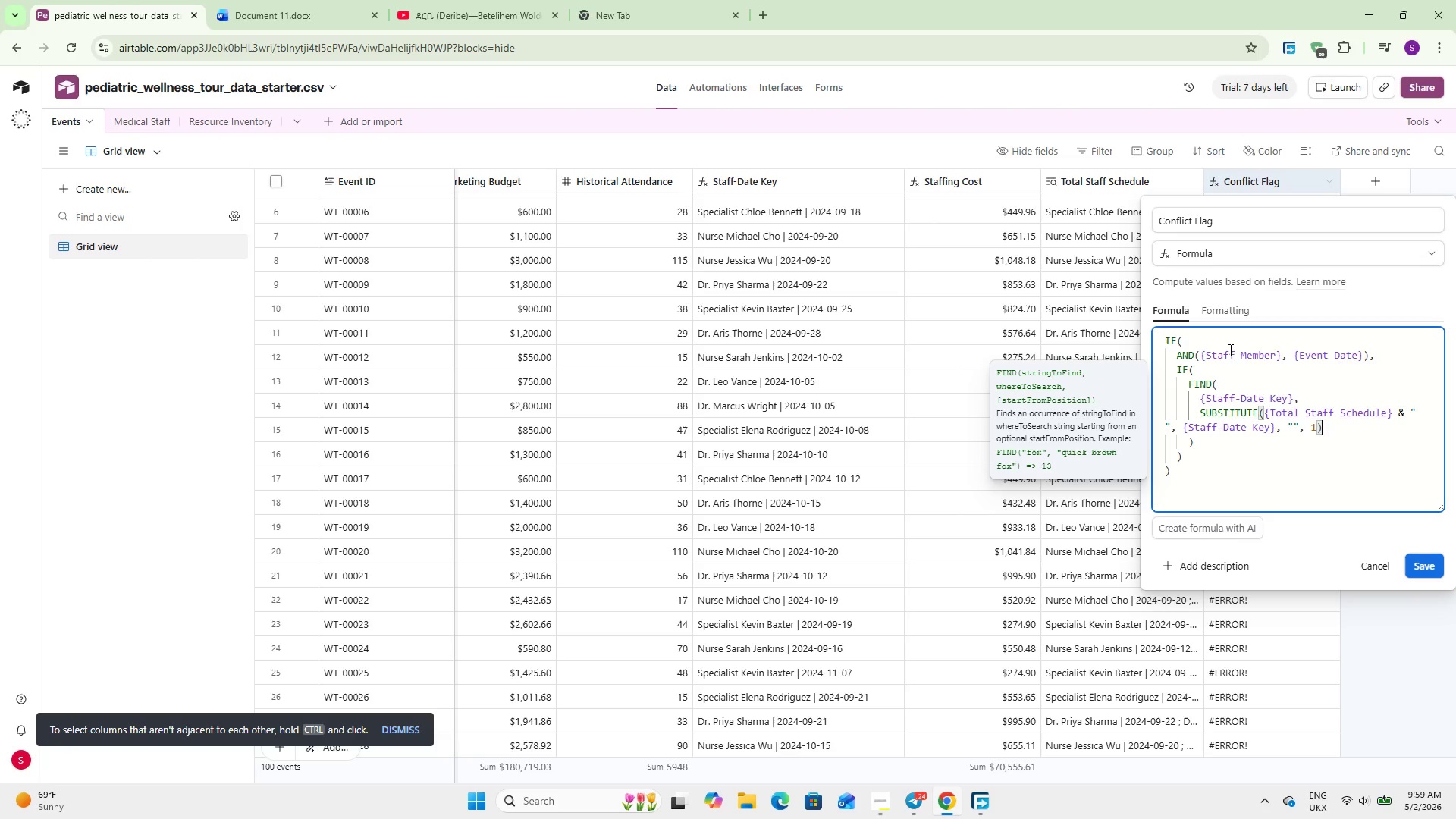 
key(Shift+0)
 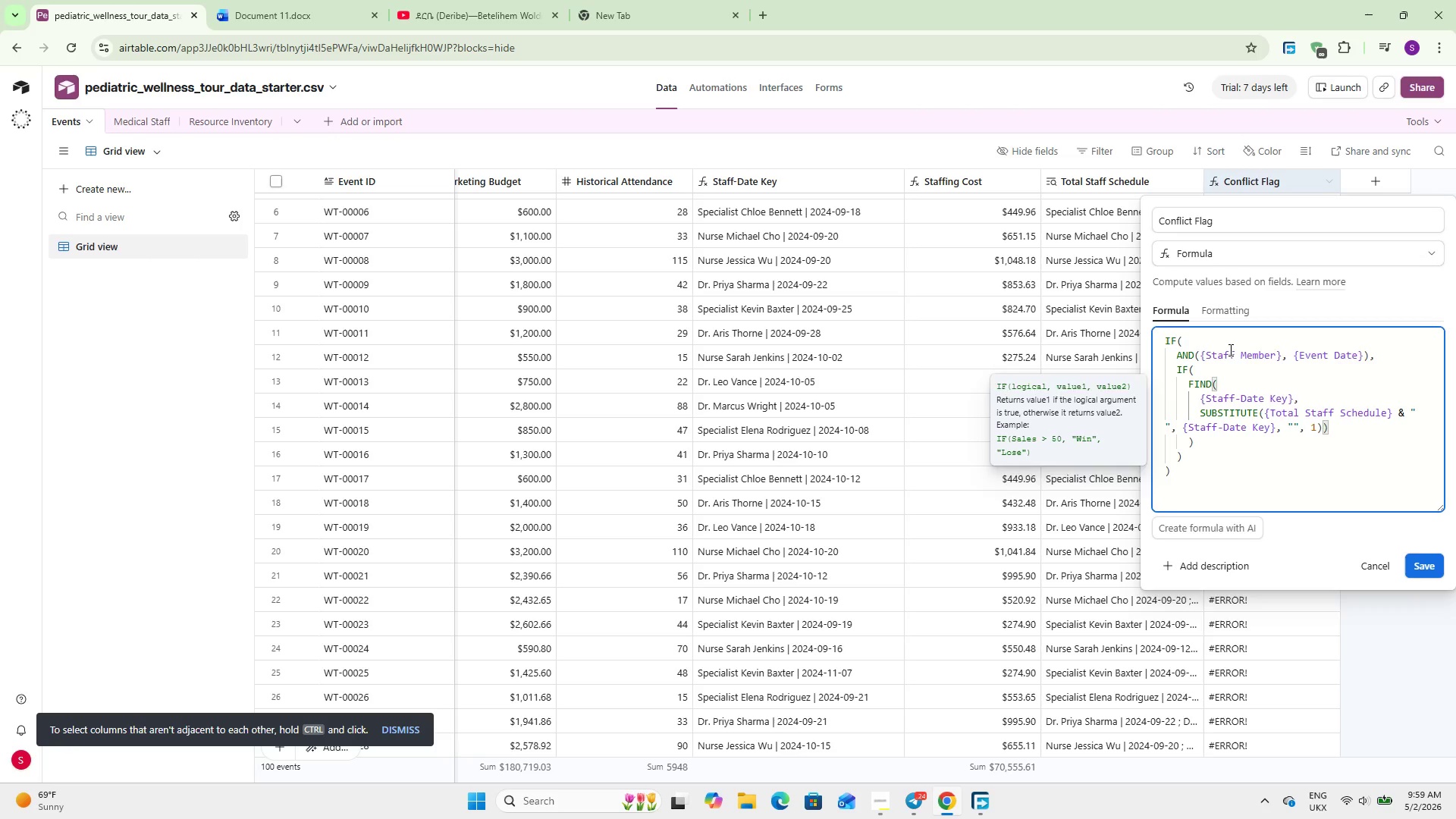 
key(Comma)
 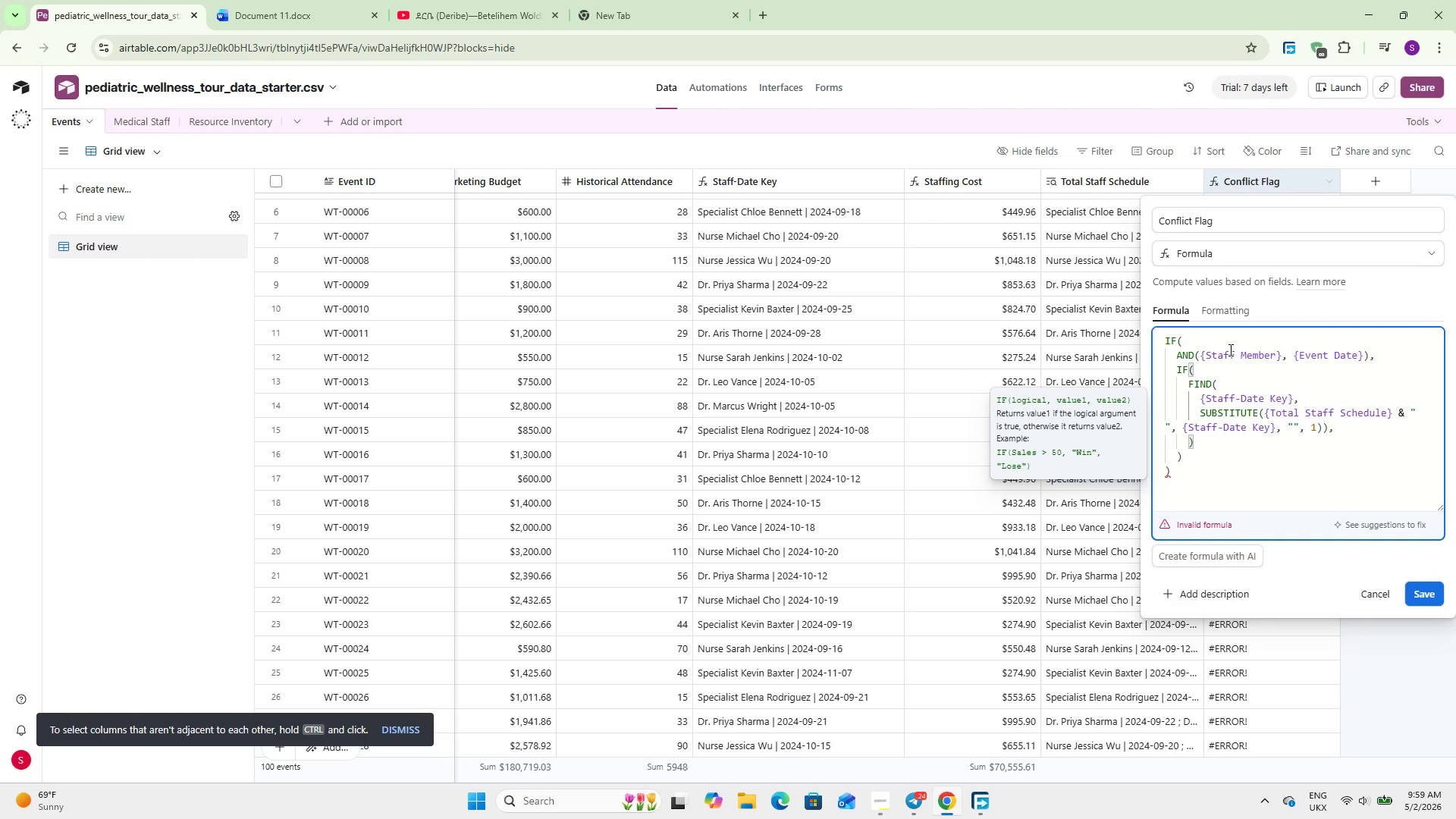 
key(Backspace)
 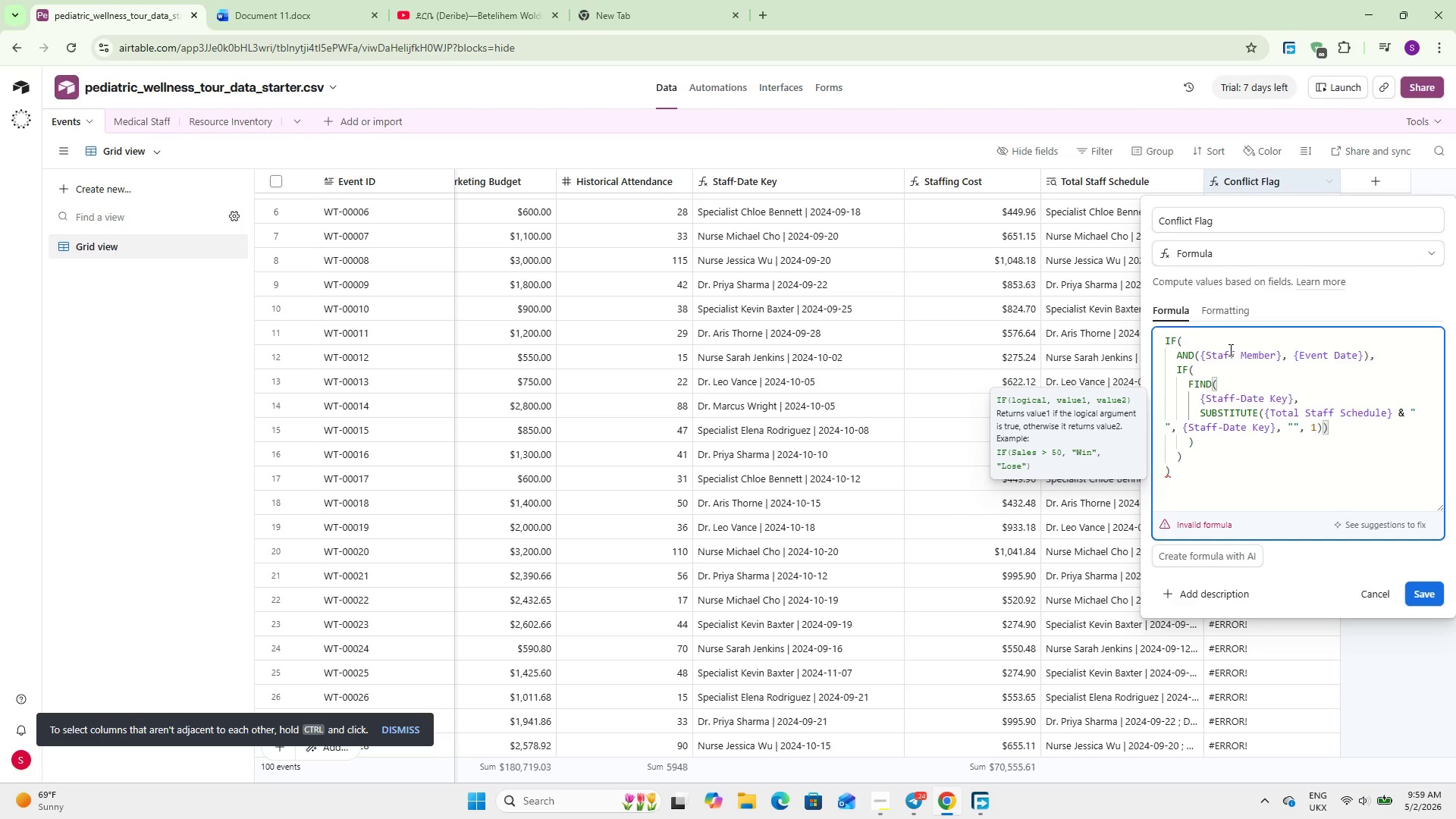 
key(Backspace)
 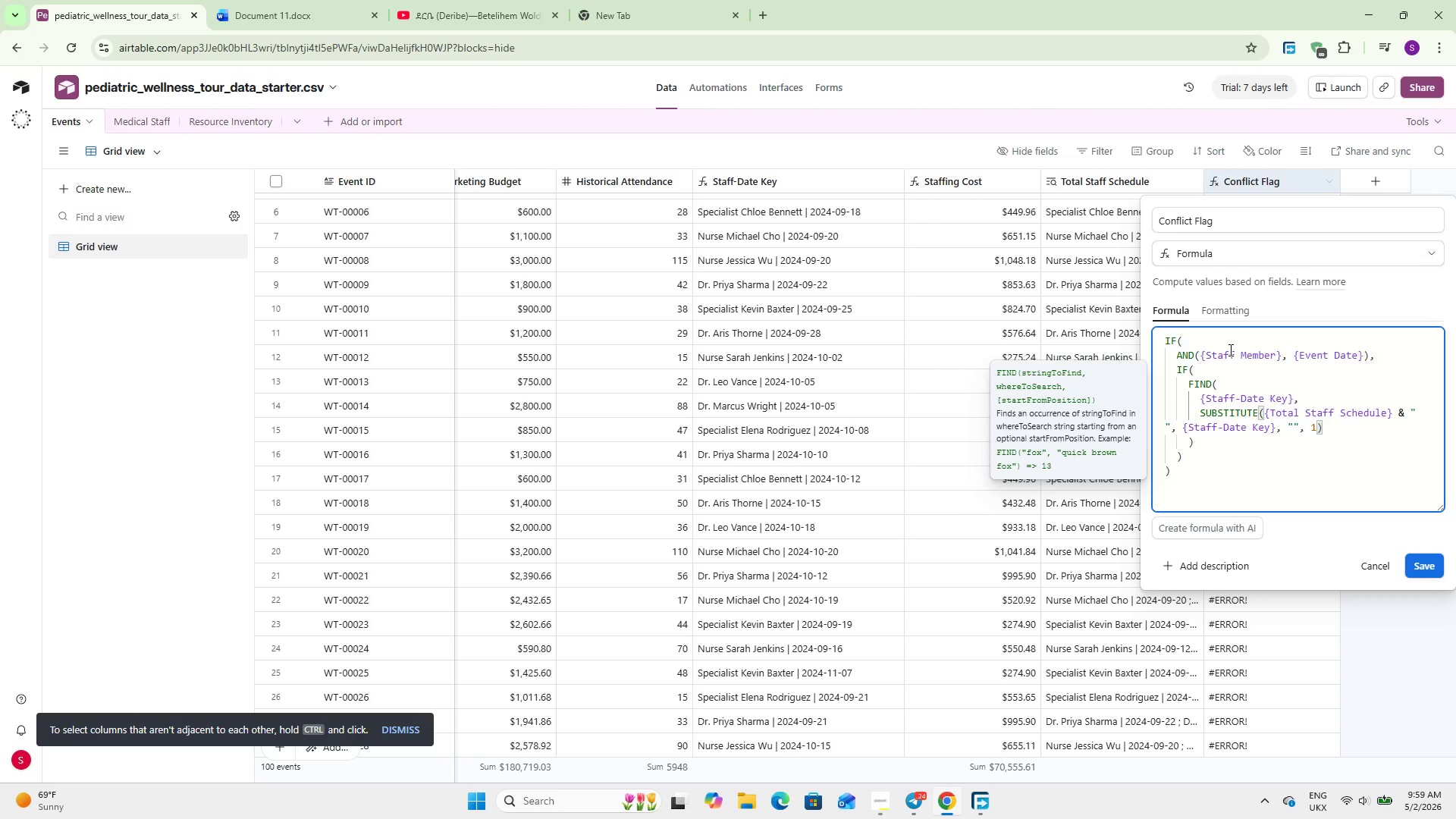 
key(ArrowDown)
 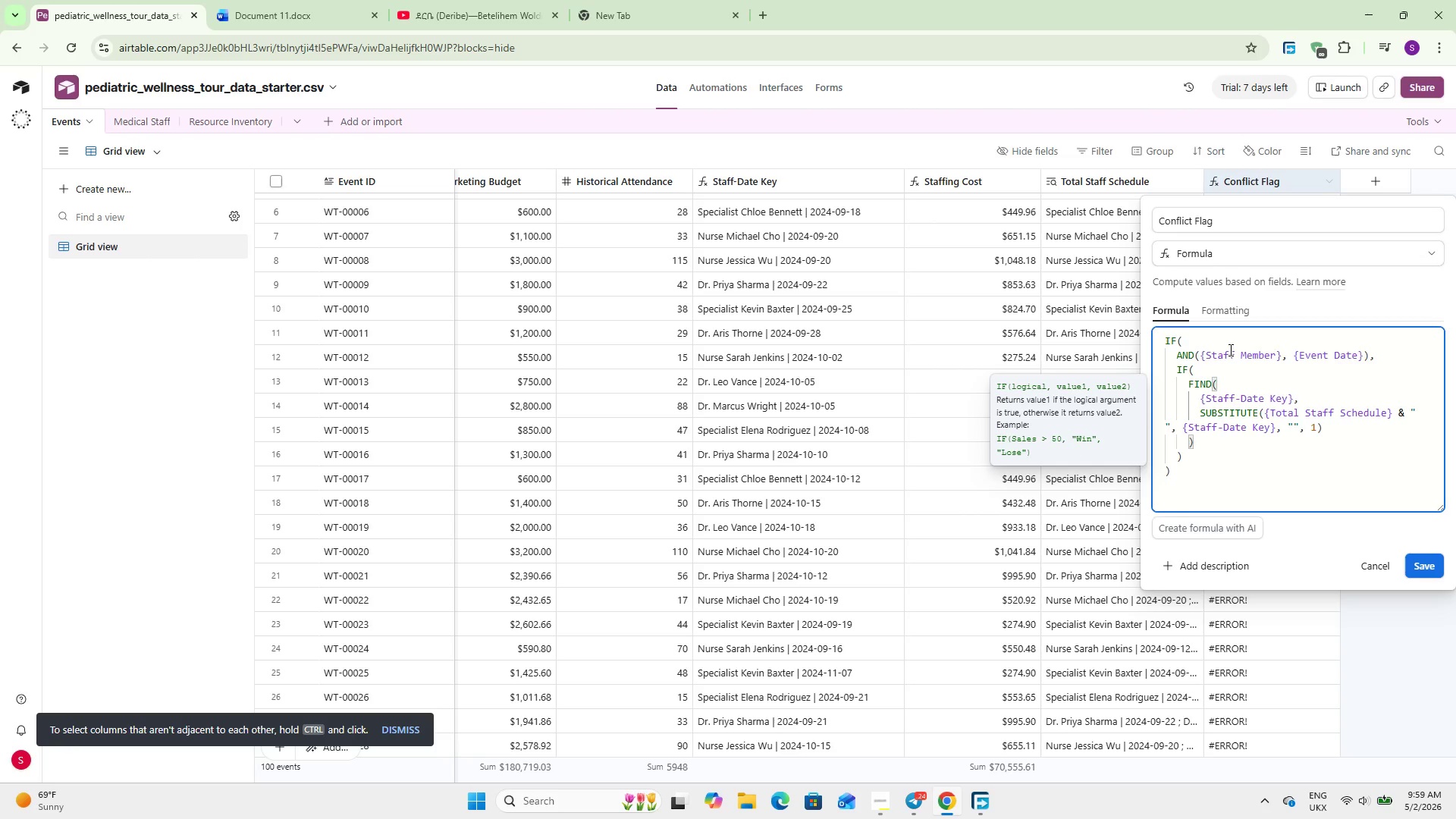 
key(Comma)
 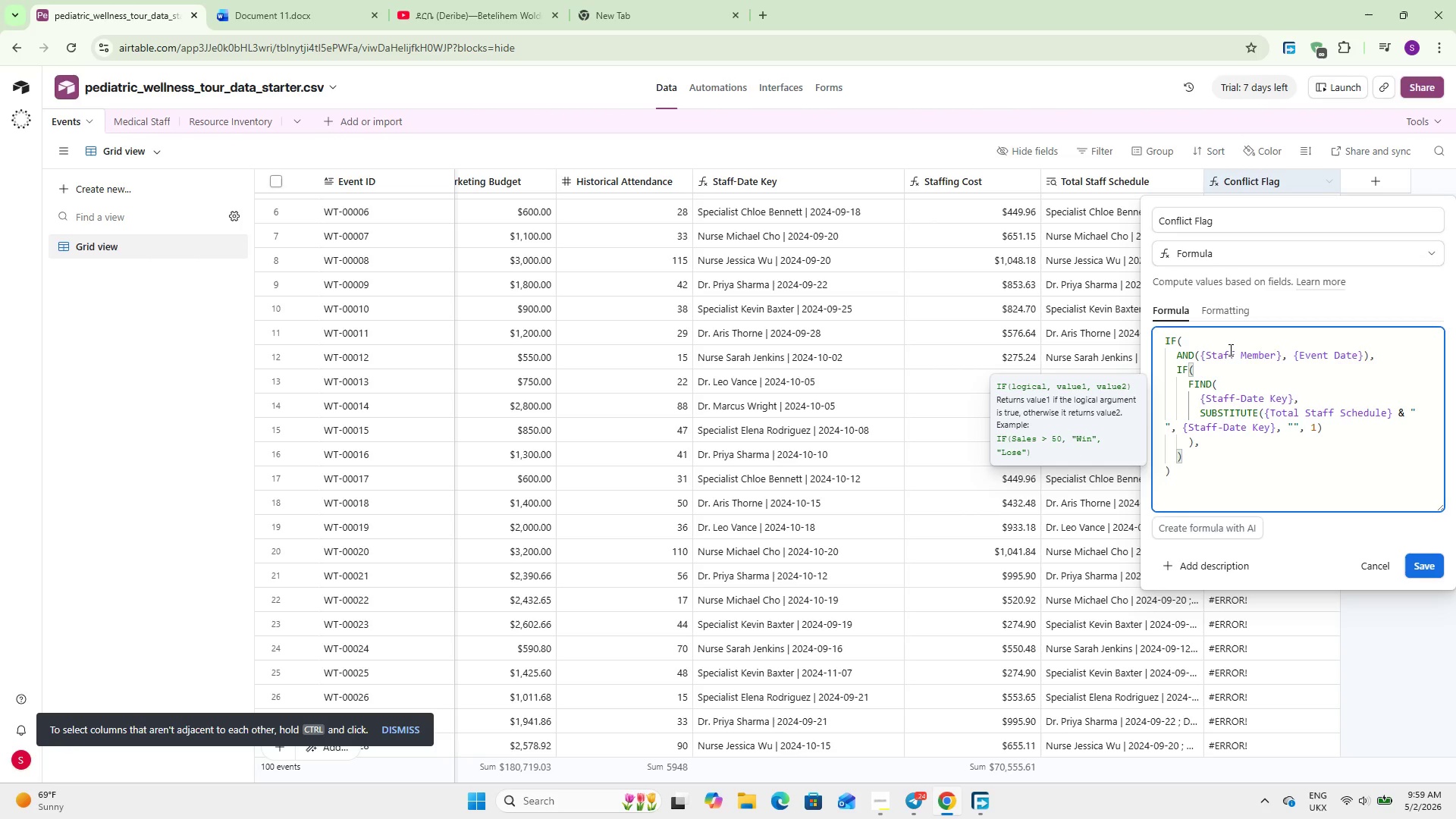 
key(Enter)
 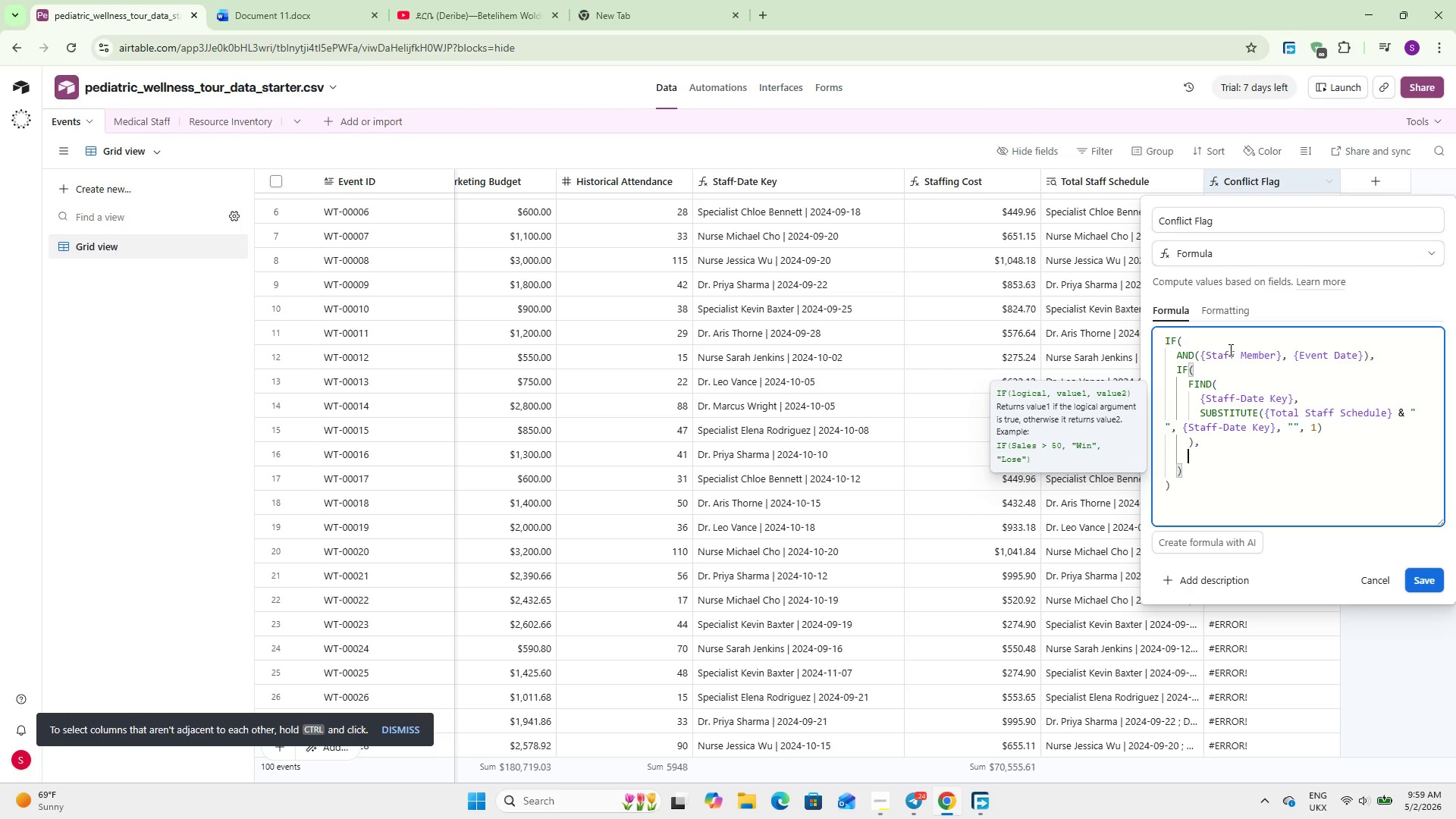 
type(@DATE CONFLICT)
 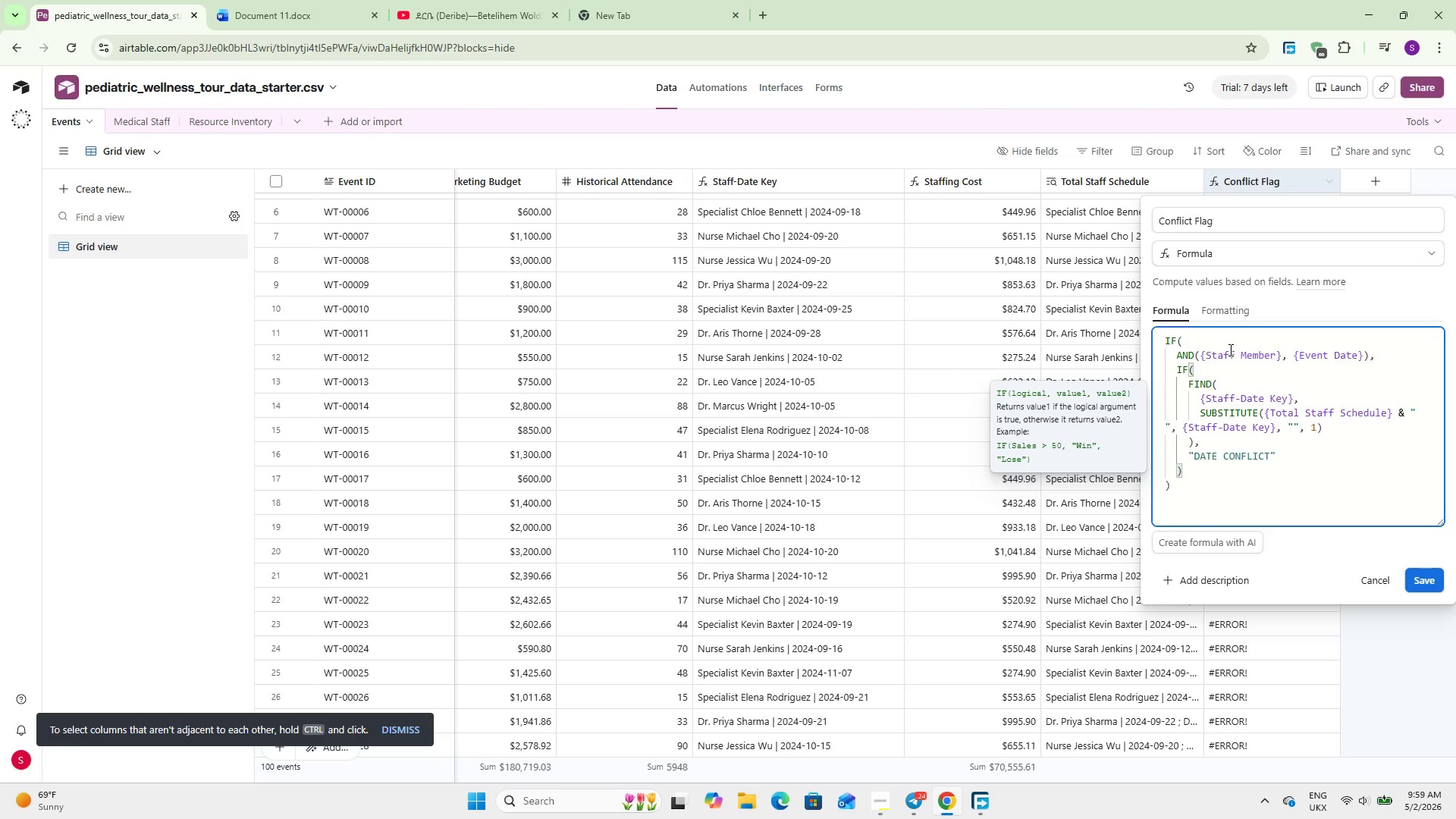 
key(ArrowRight)
 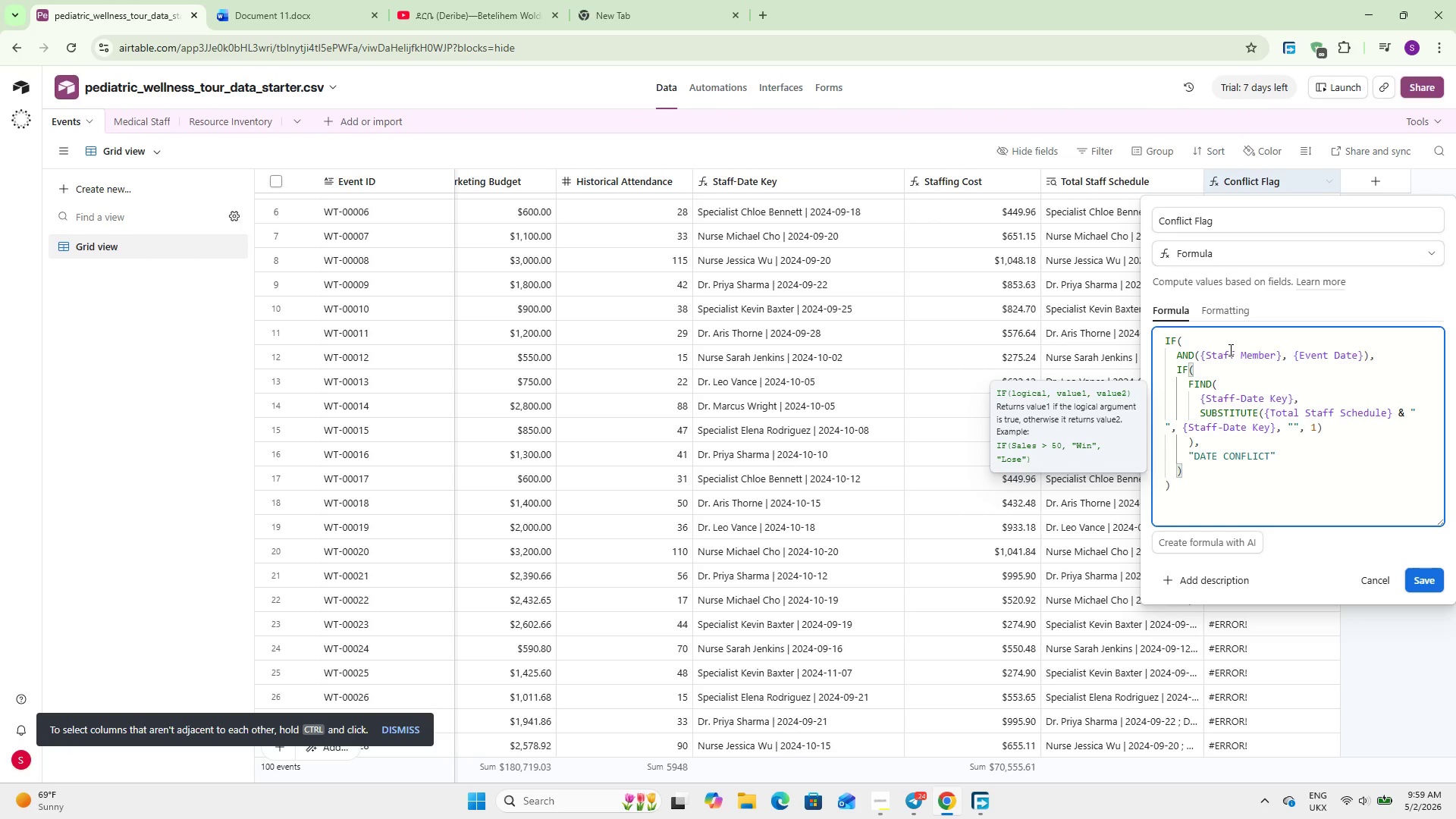 
key(Comma)
 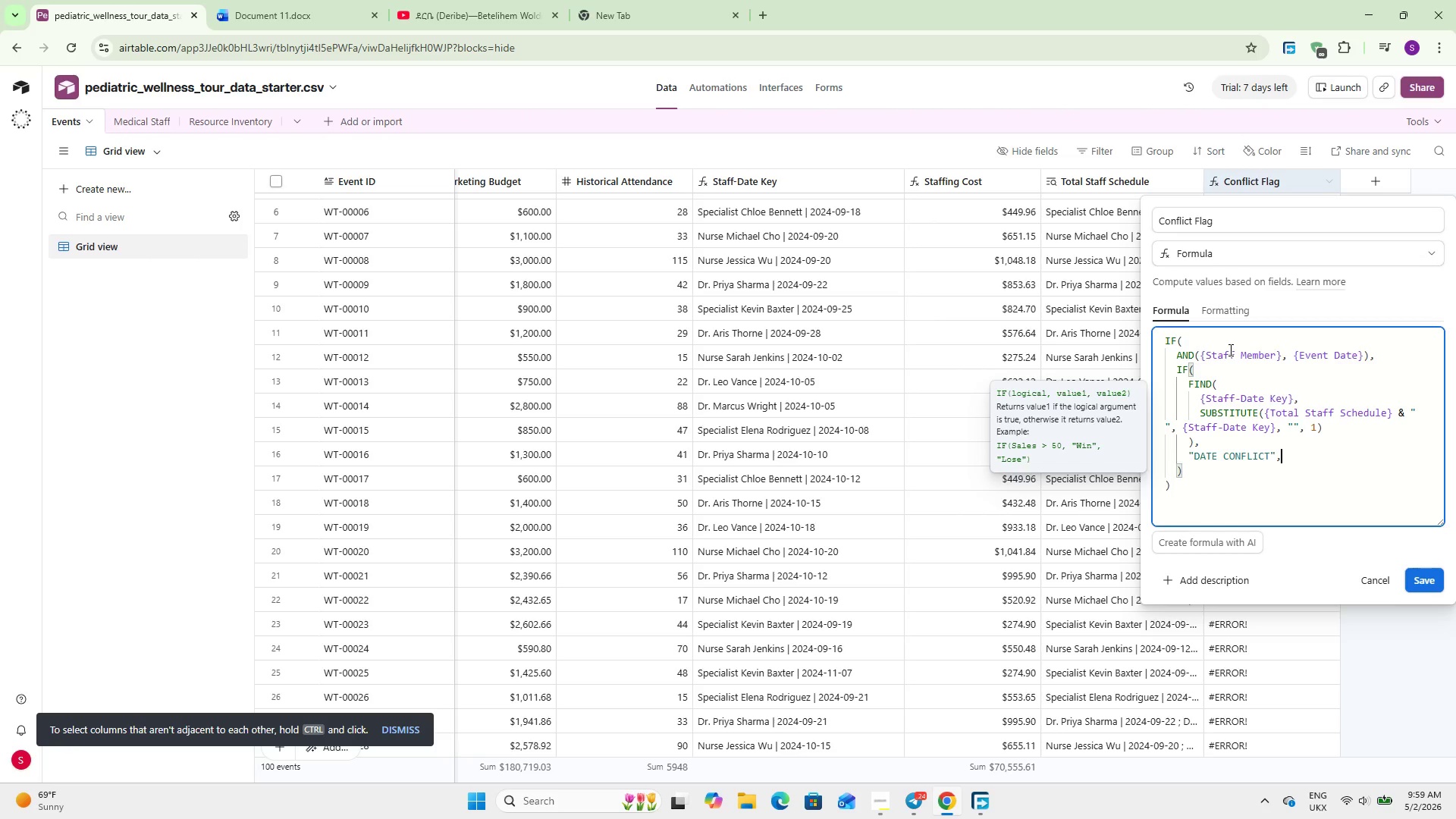 
key(Enter)
 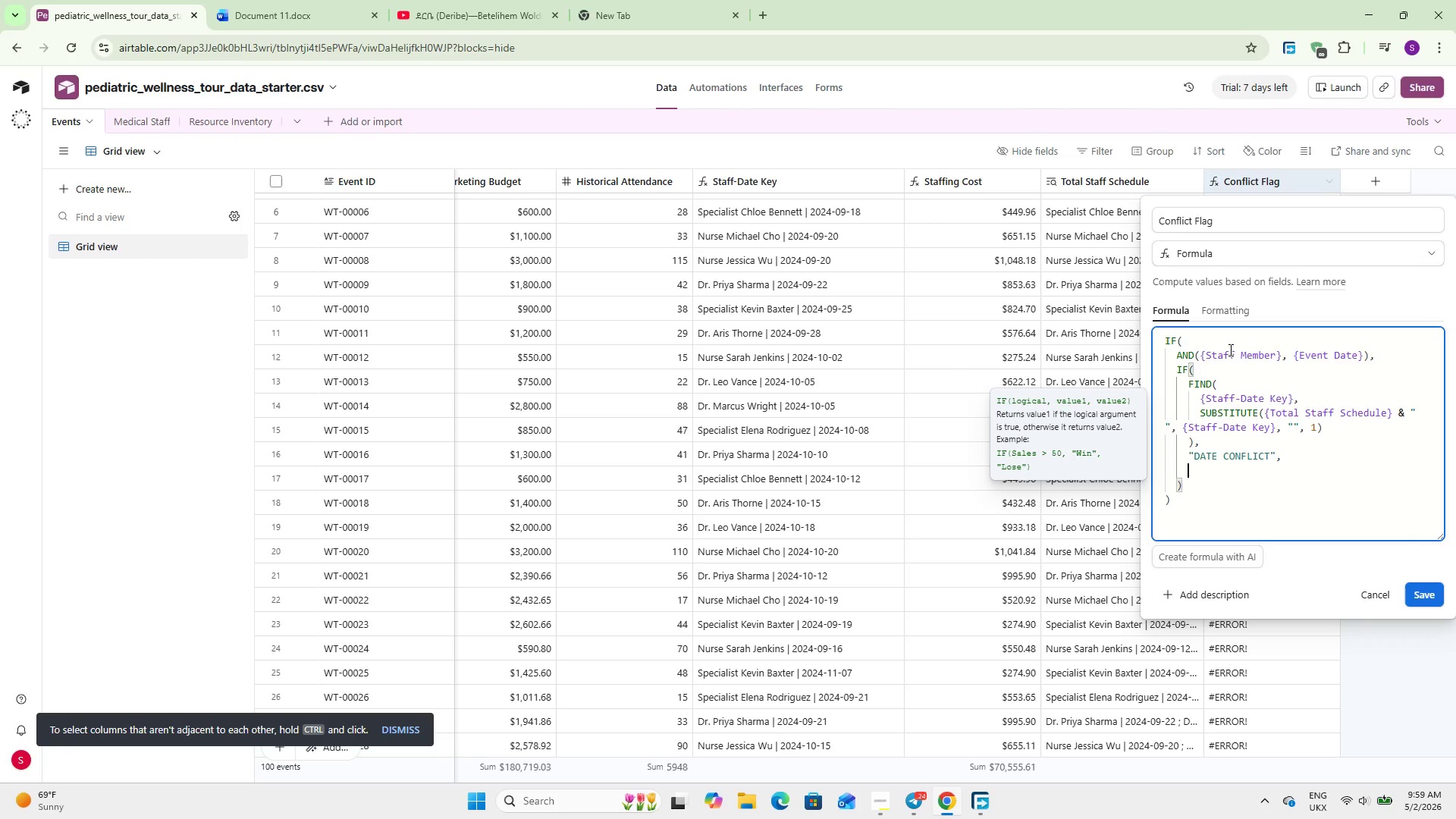 
type(@Clear)
 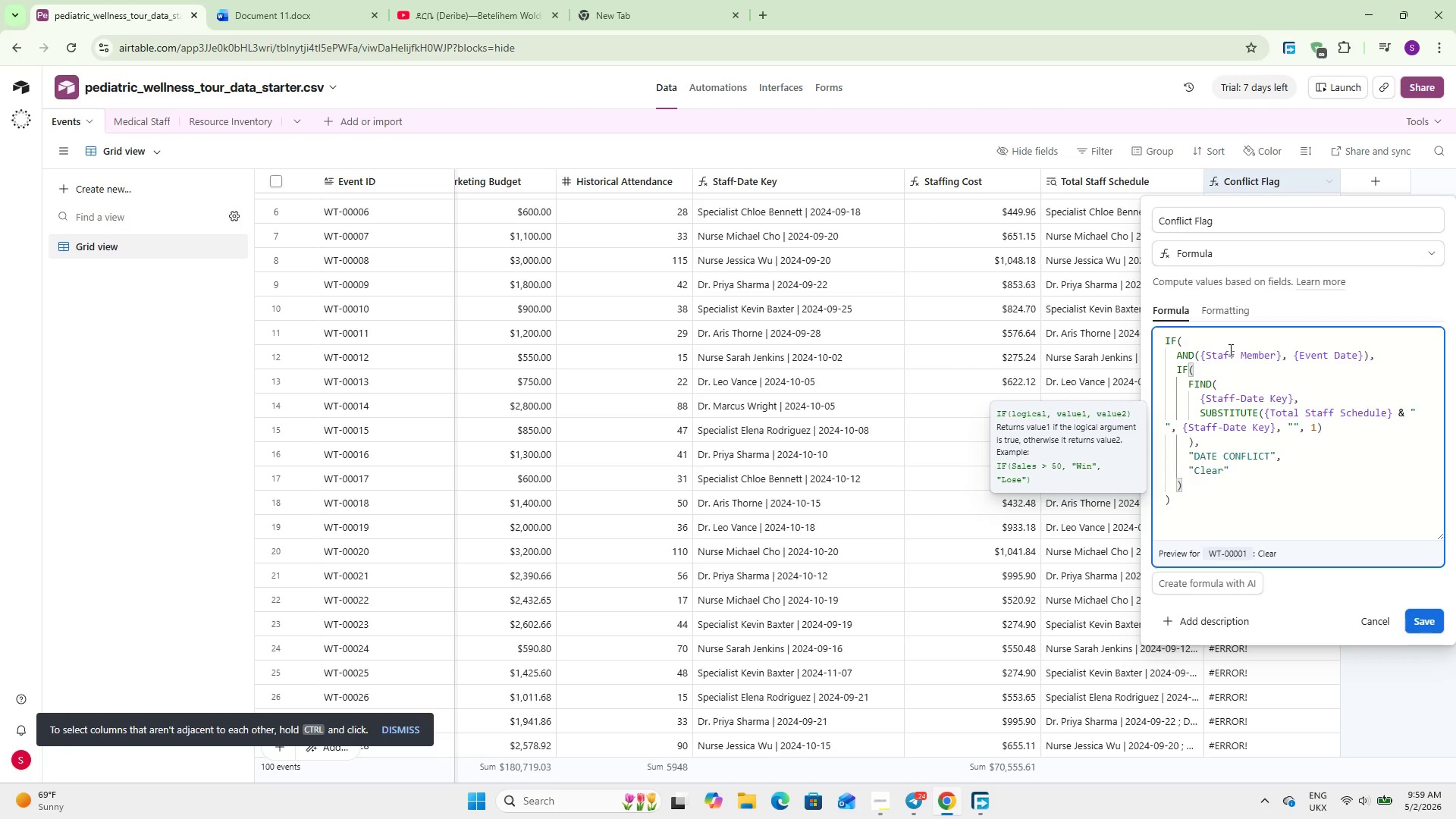 
key(ArrowDown)
 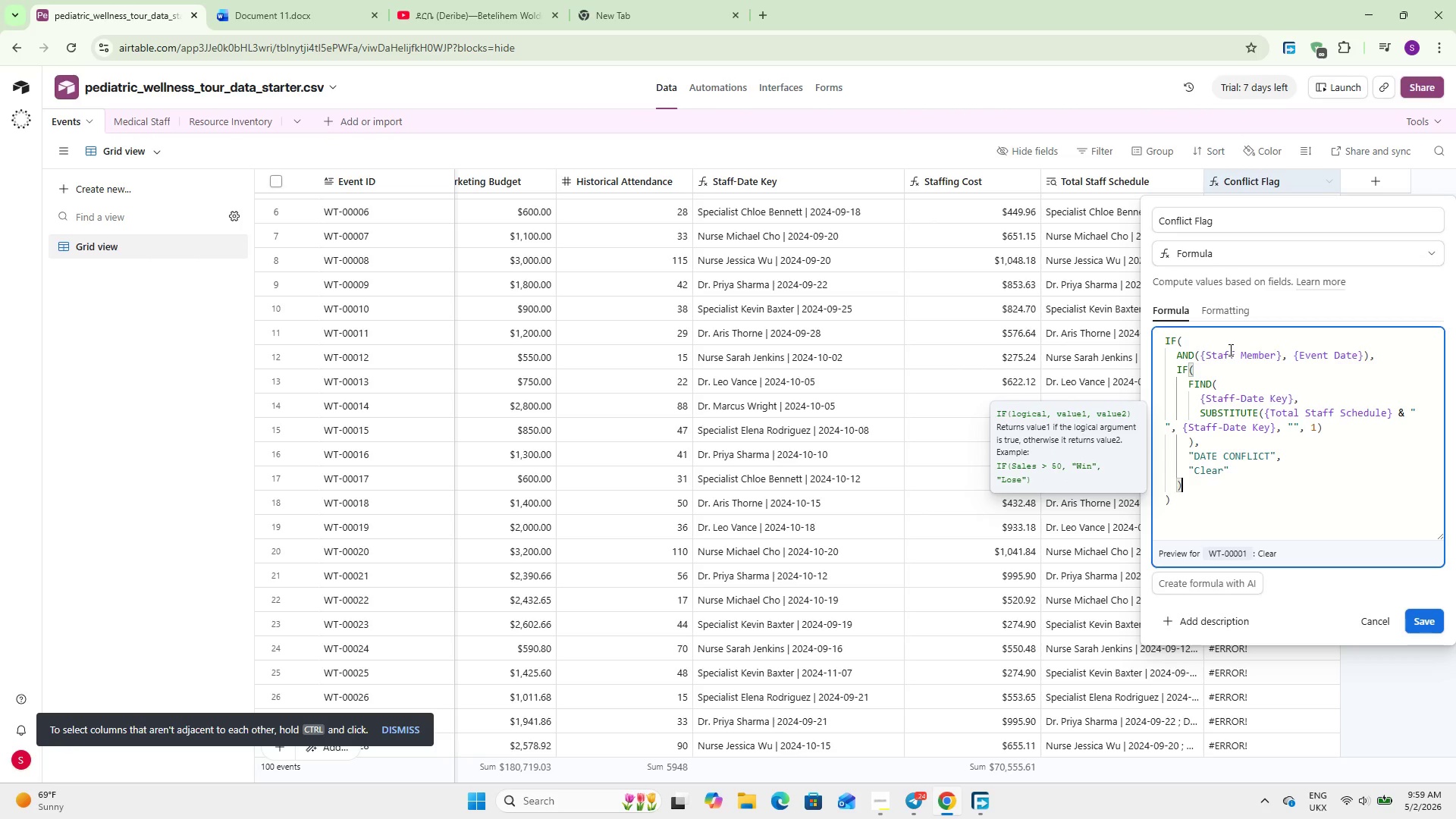 
key(Comma)
 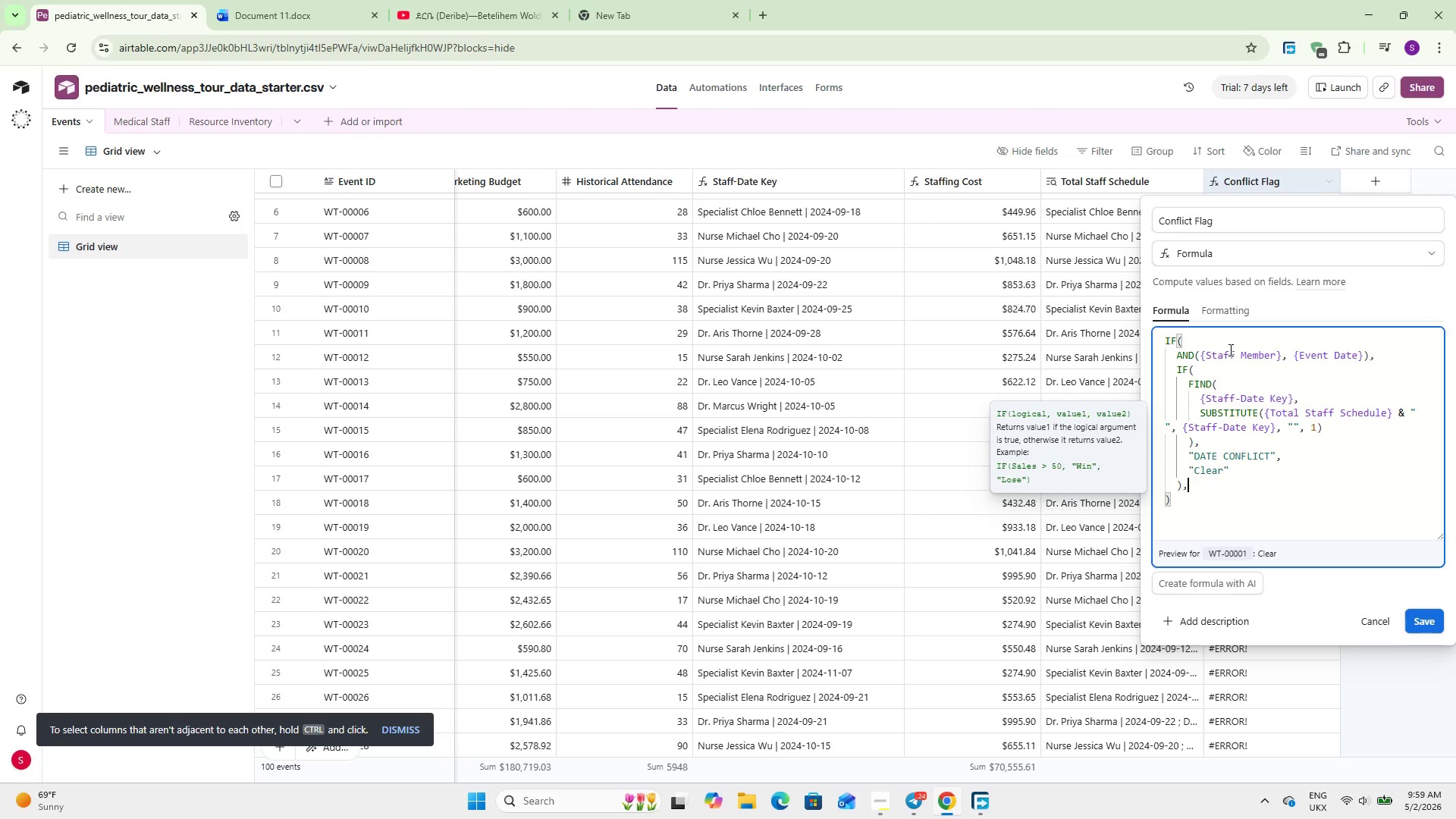 
key(Enter)
 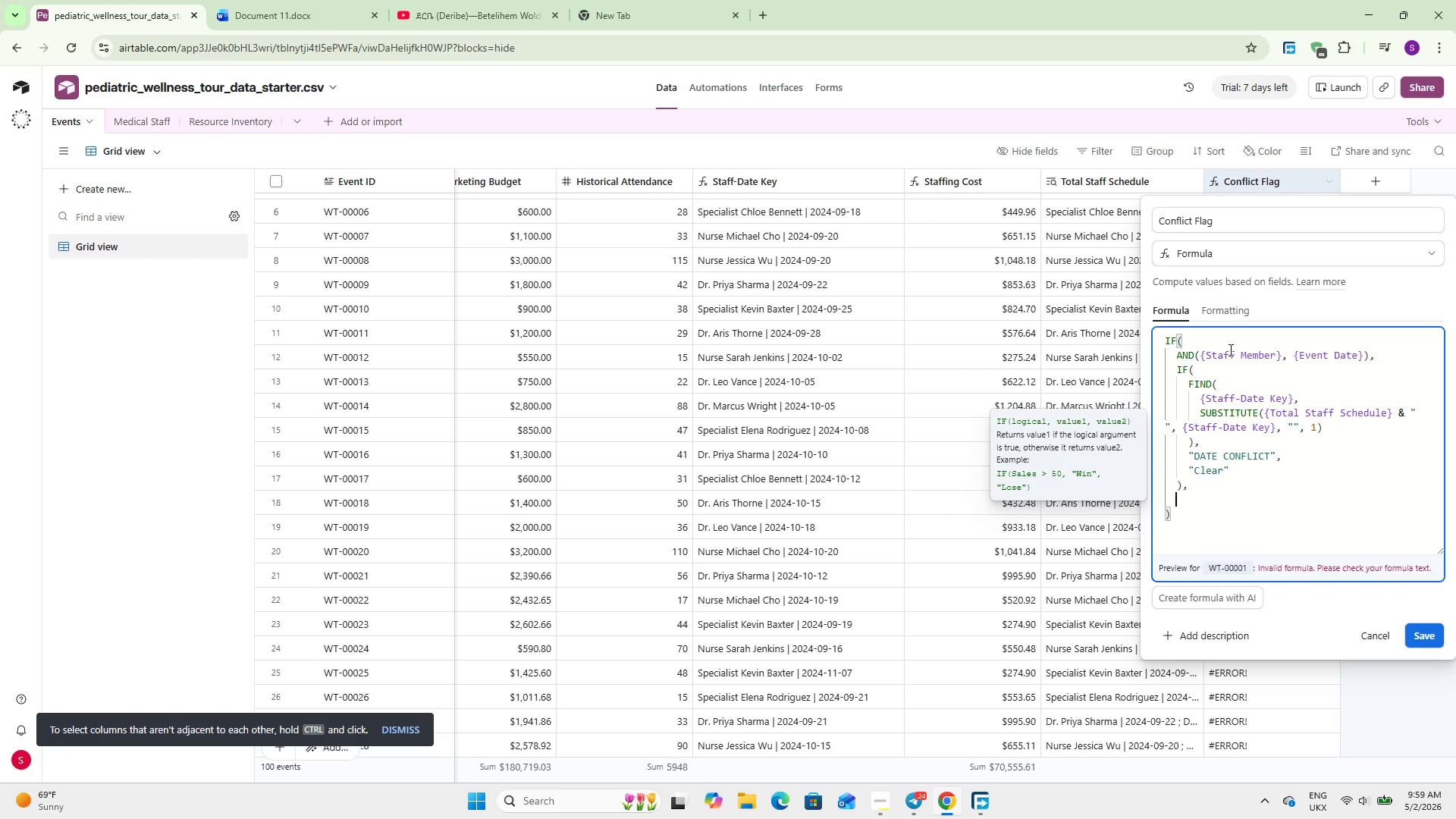 
type(@Awaiting Data)
 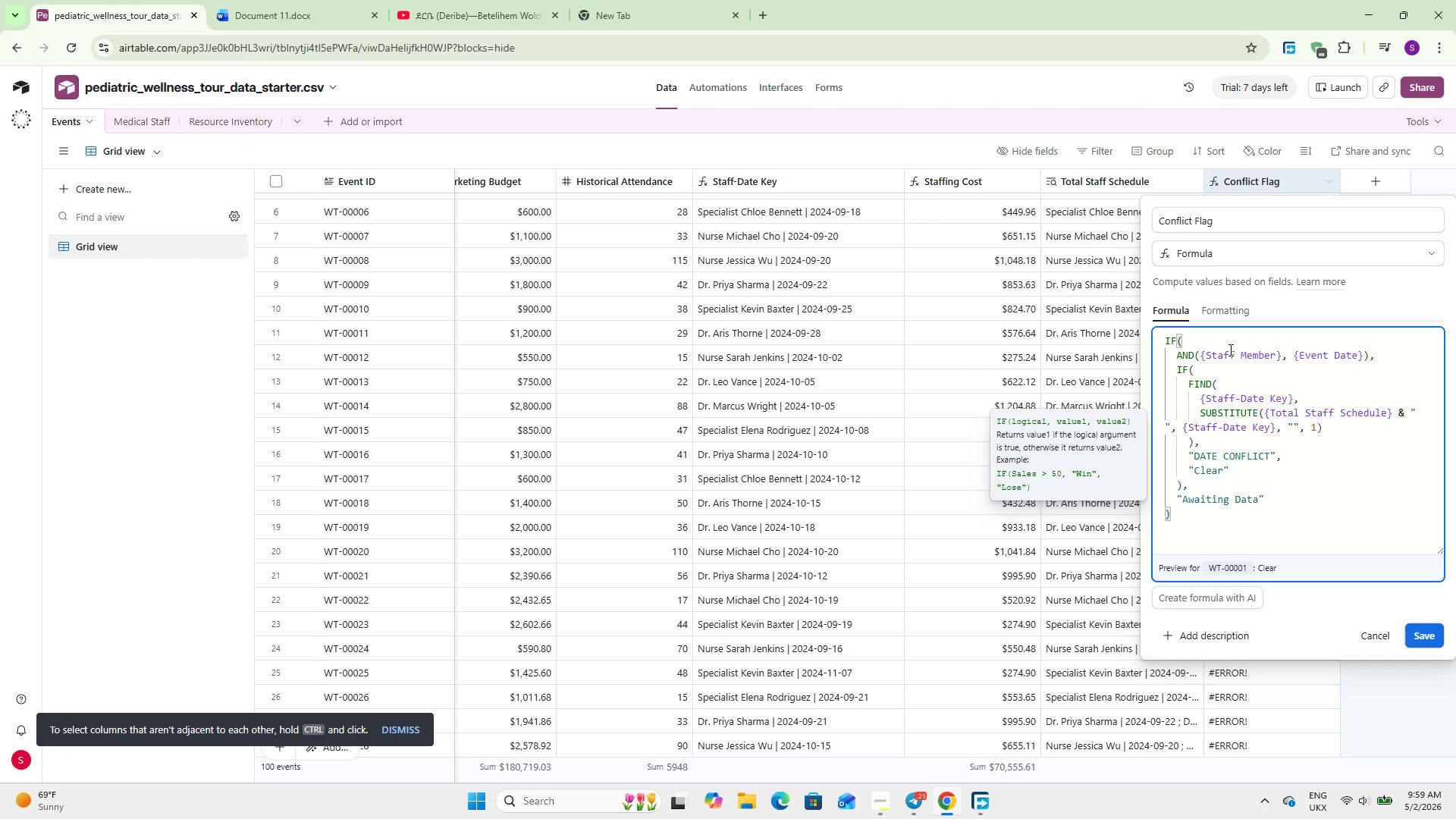 
left_click([1426, 637])
 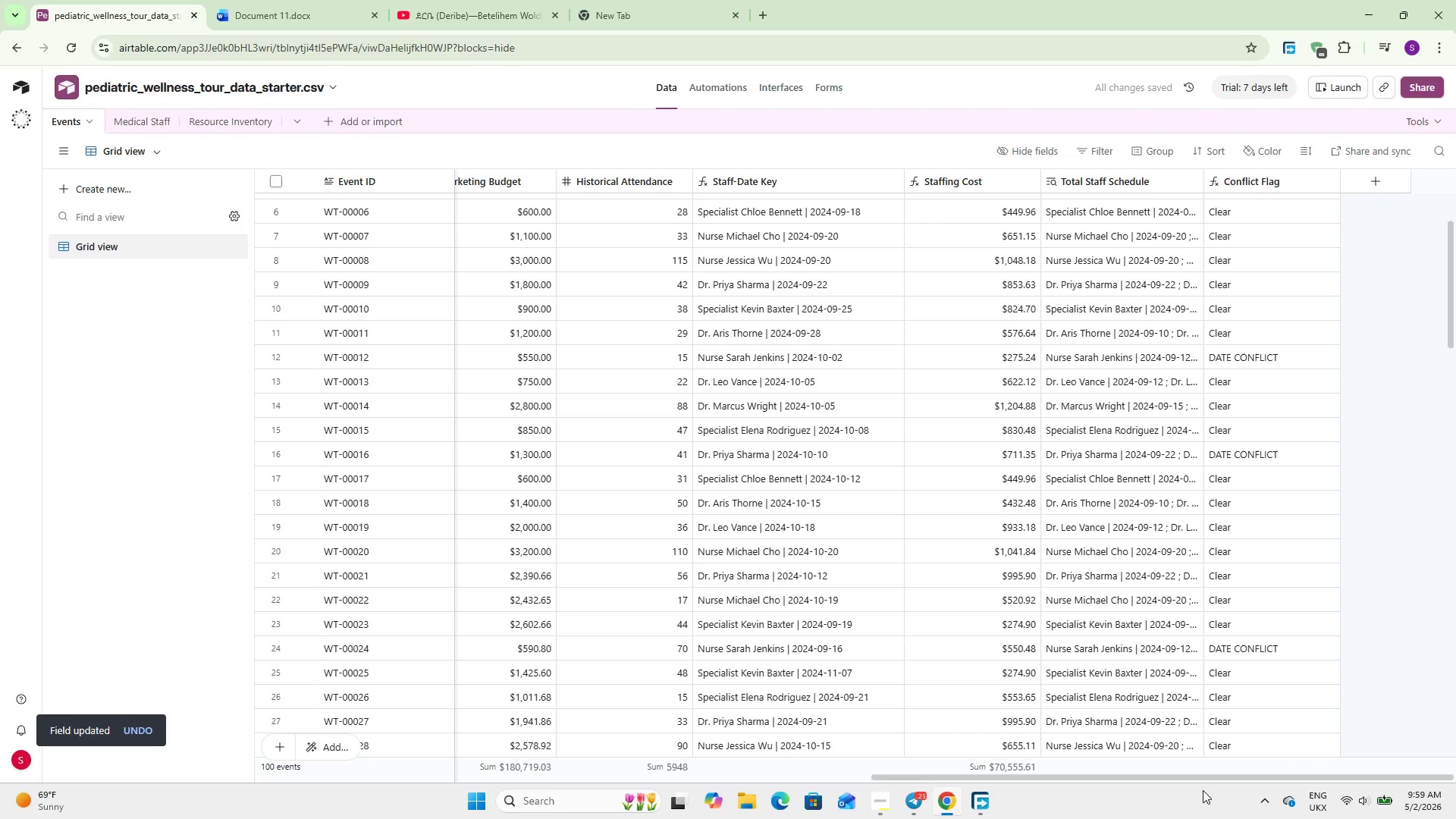 
left_click_drag(start_coordinate=[1206, 777], to_coordinate=[1250, 774])
 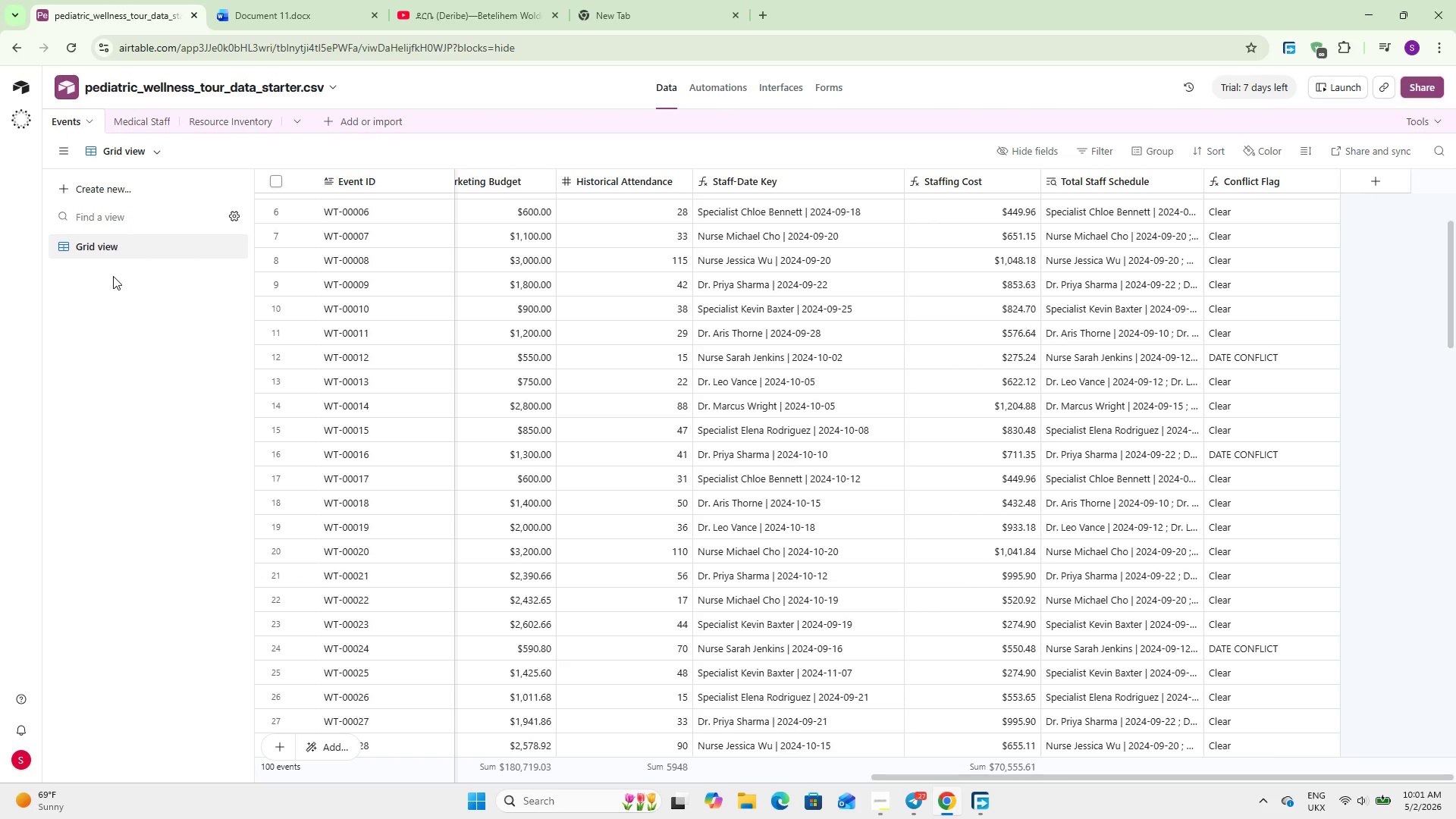 
wait(123.7)
 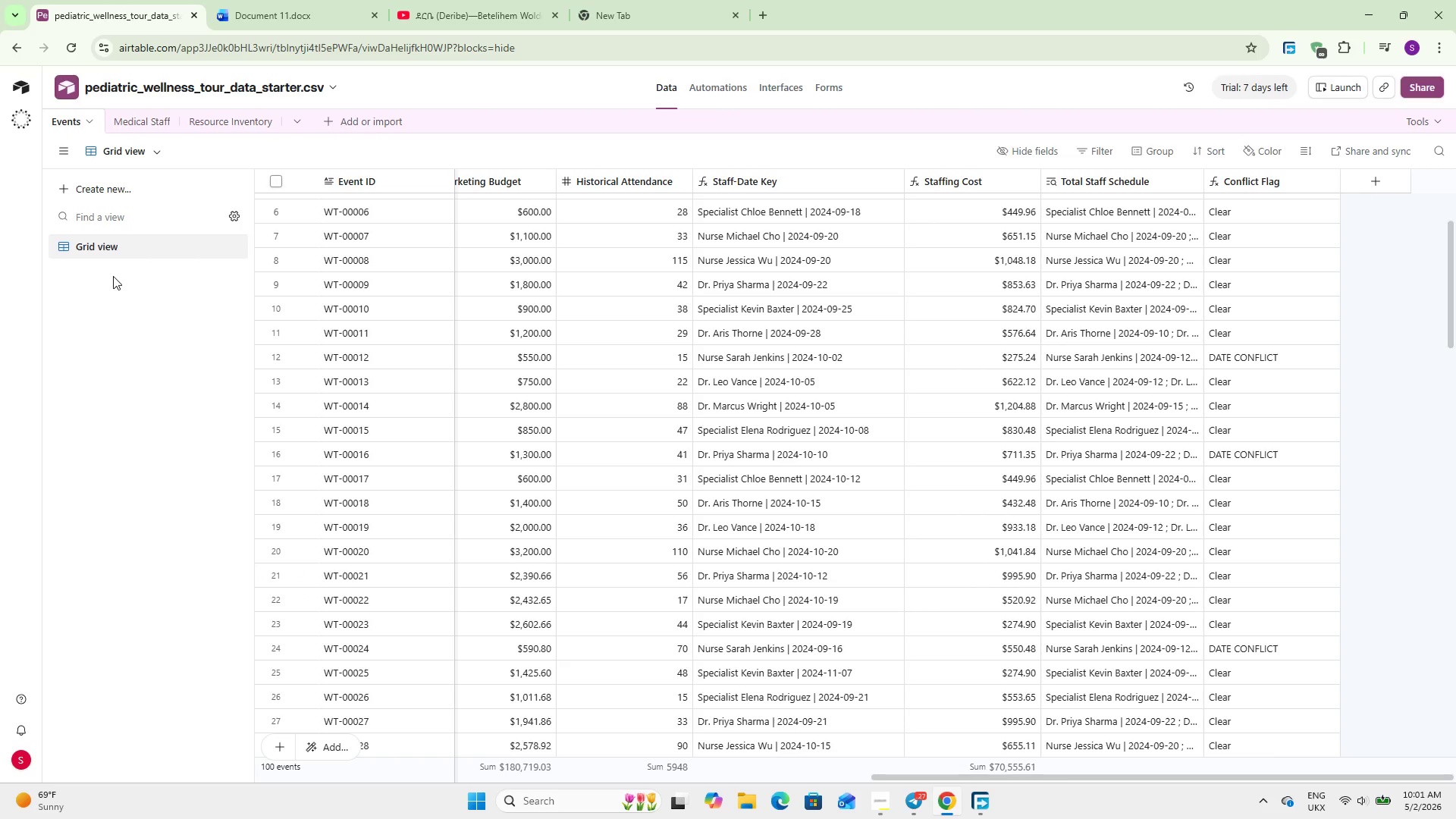 
left_click([96, 178])
 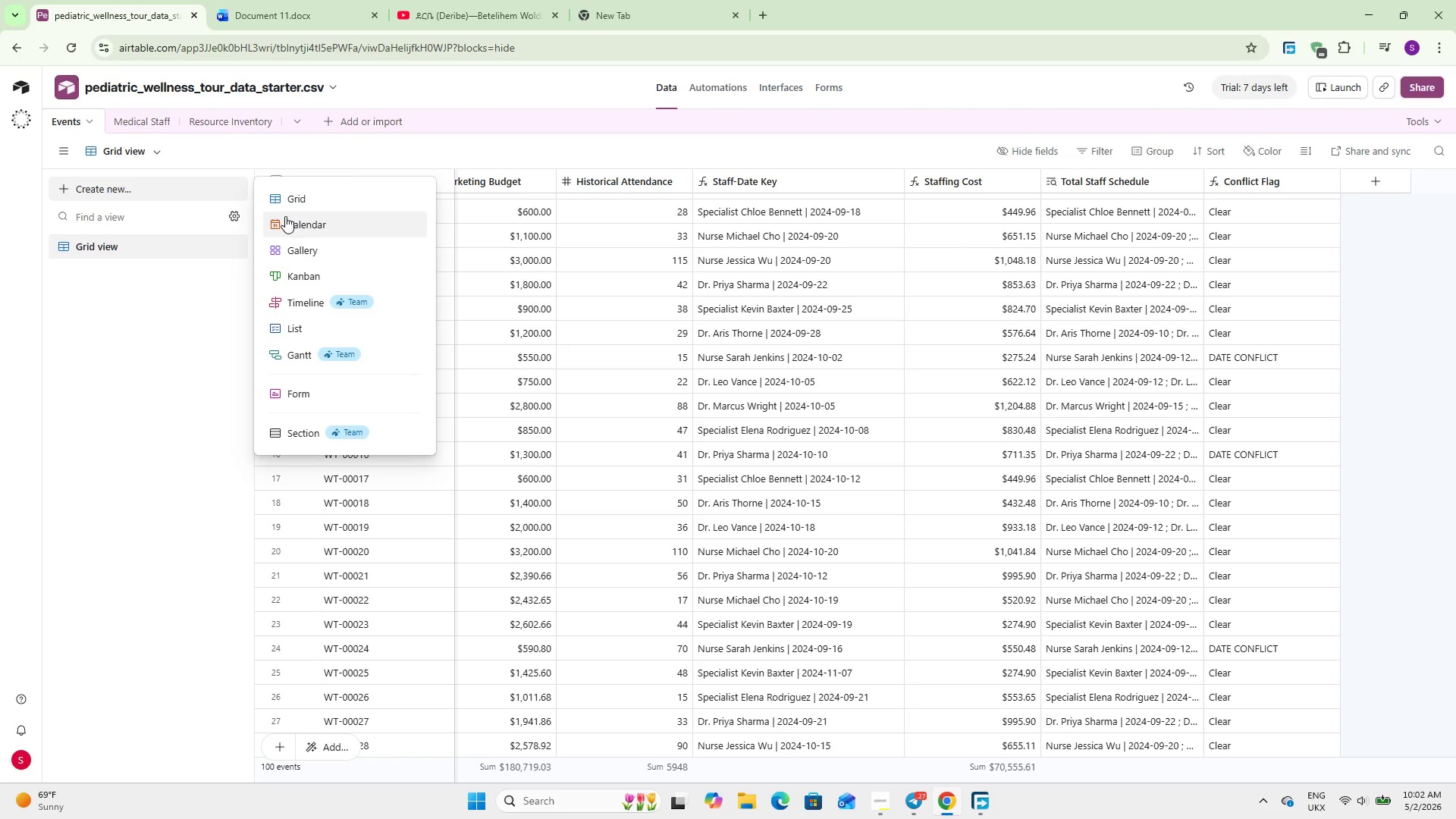 
left_click([285, 216])
 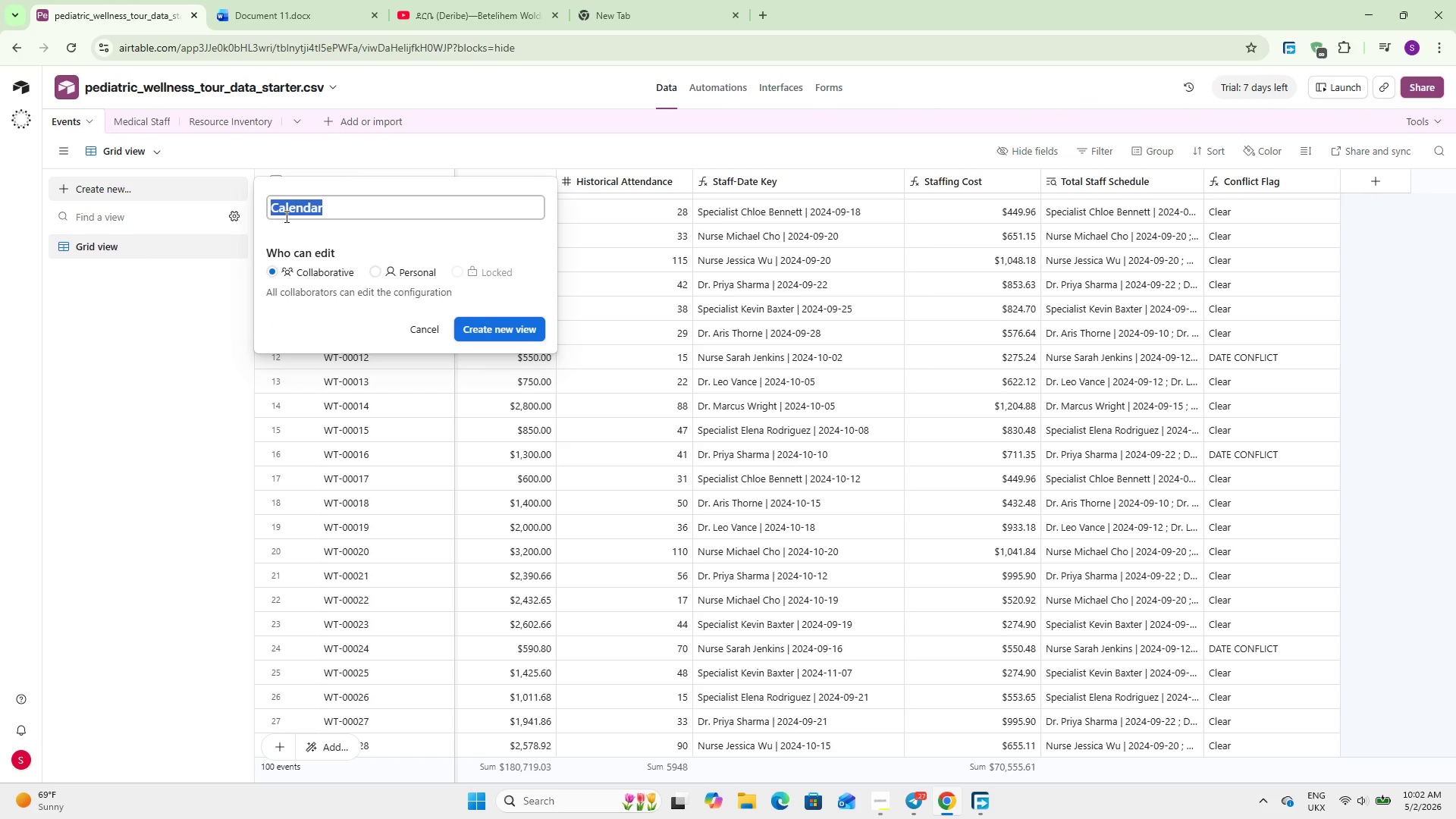 
wait(9.97)
 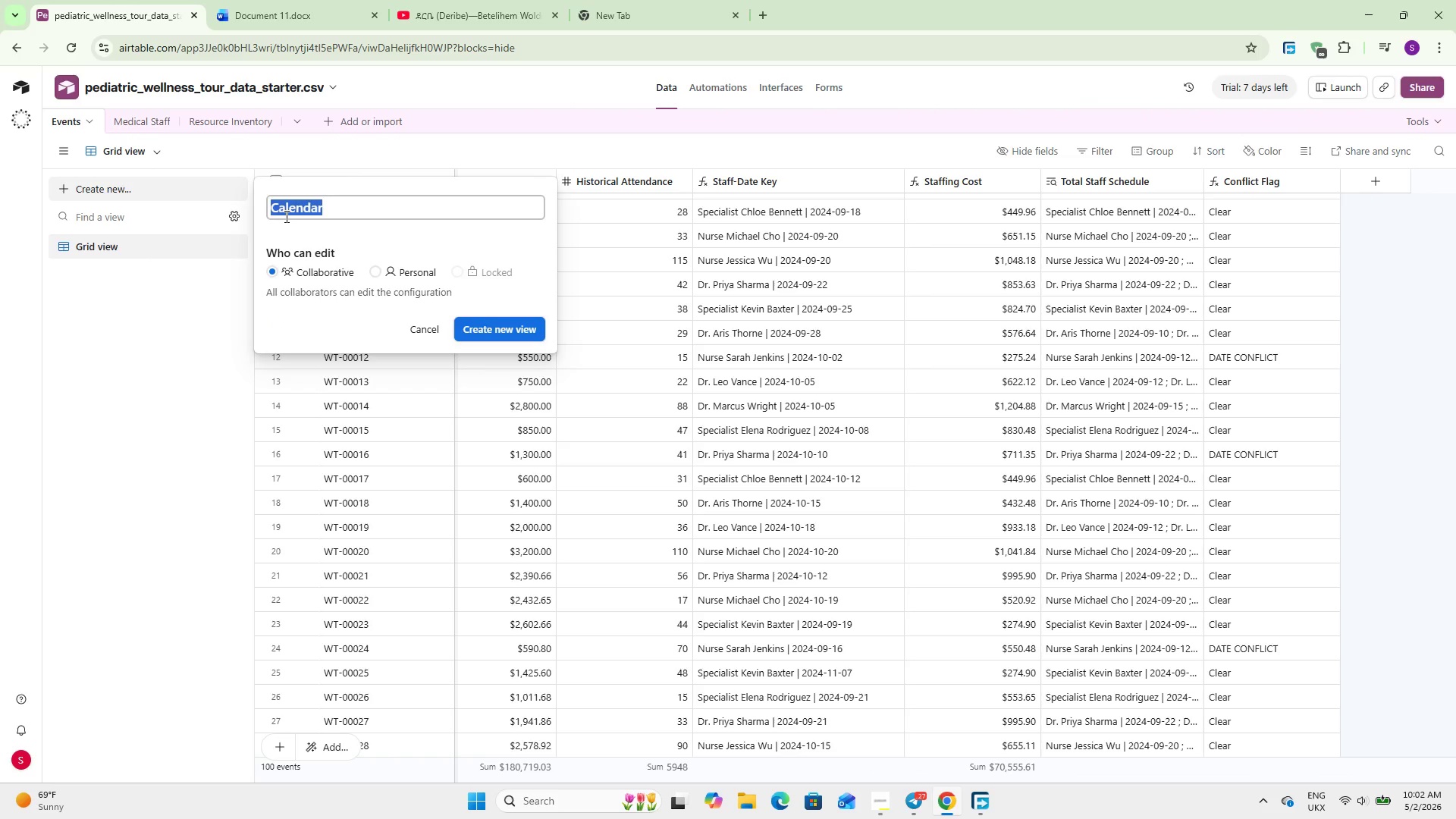 
left_click([482, 326])
 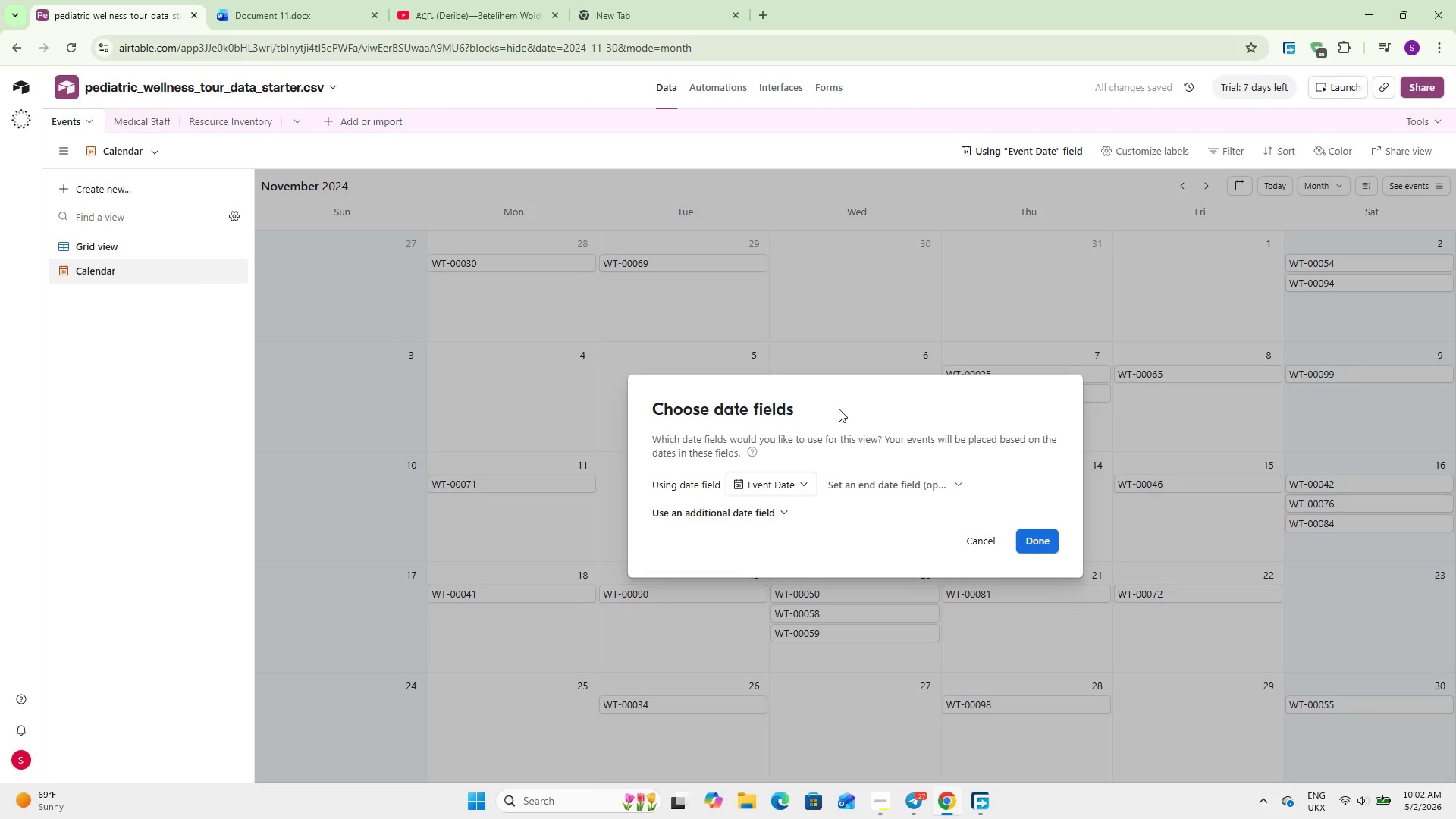 
wait(9.03)
 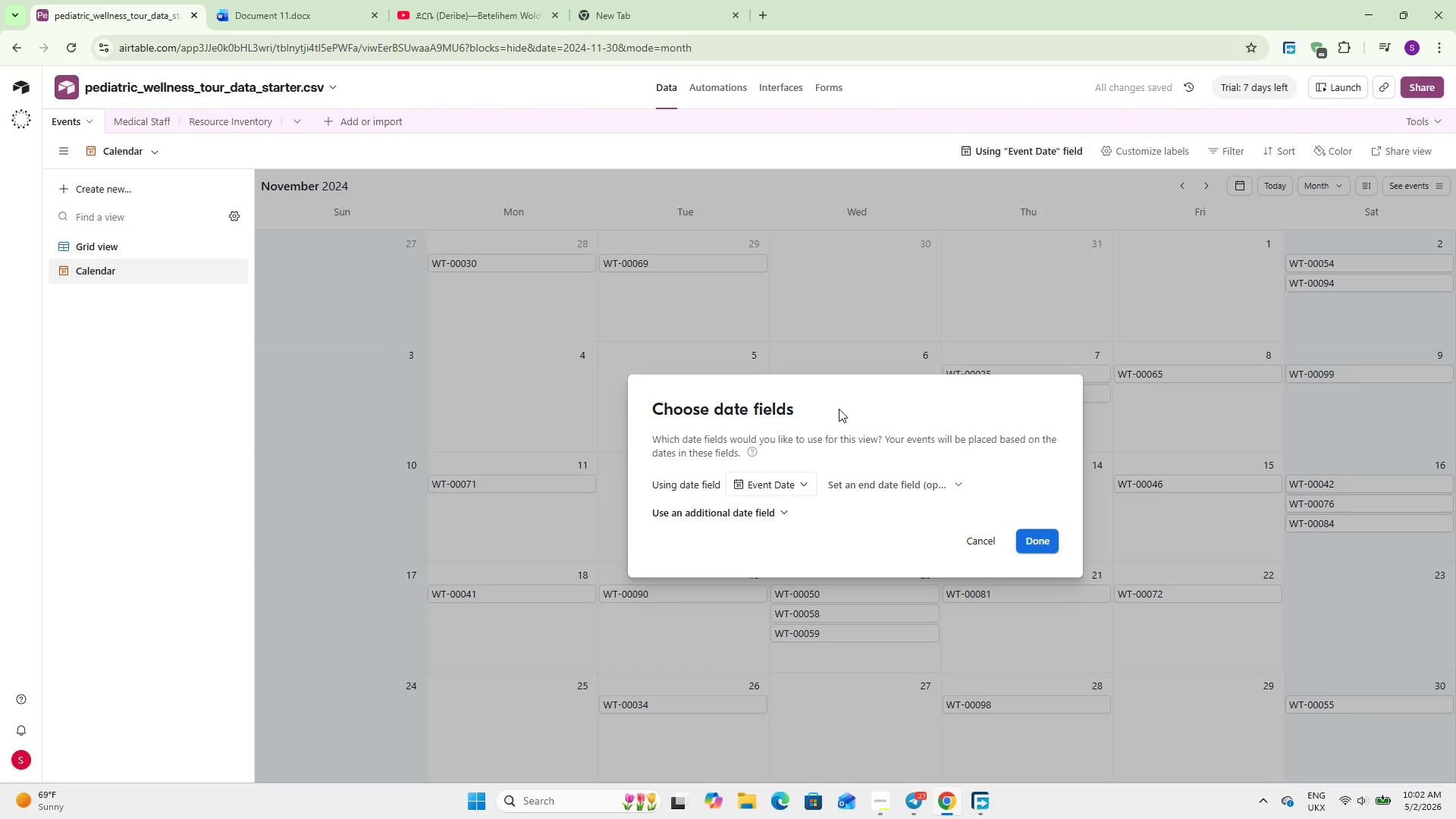 
left_click([1037, 542])
 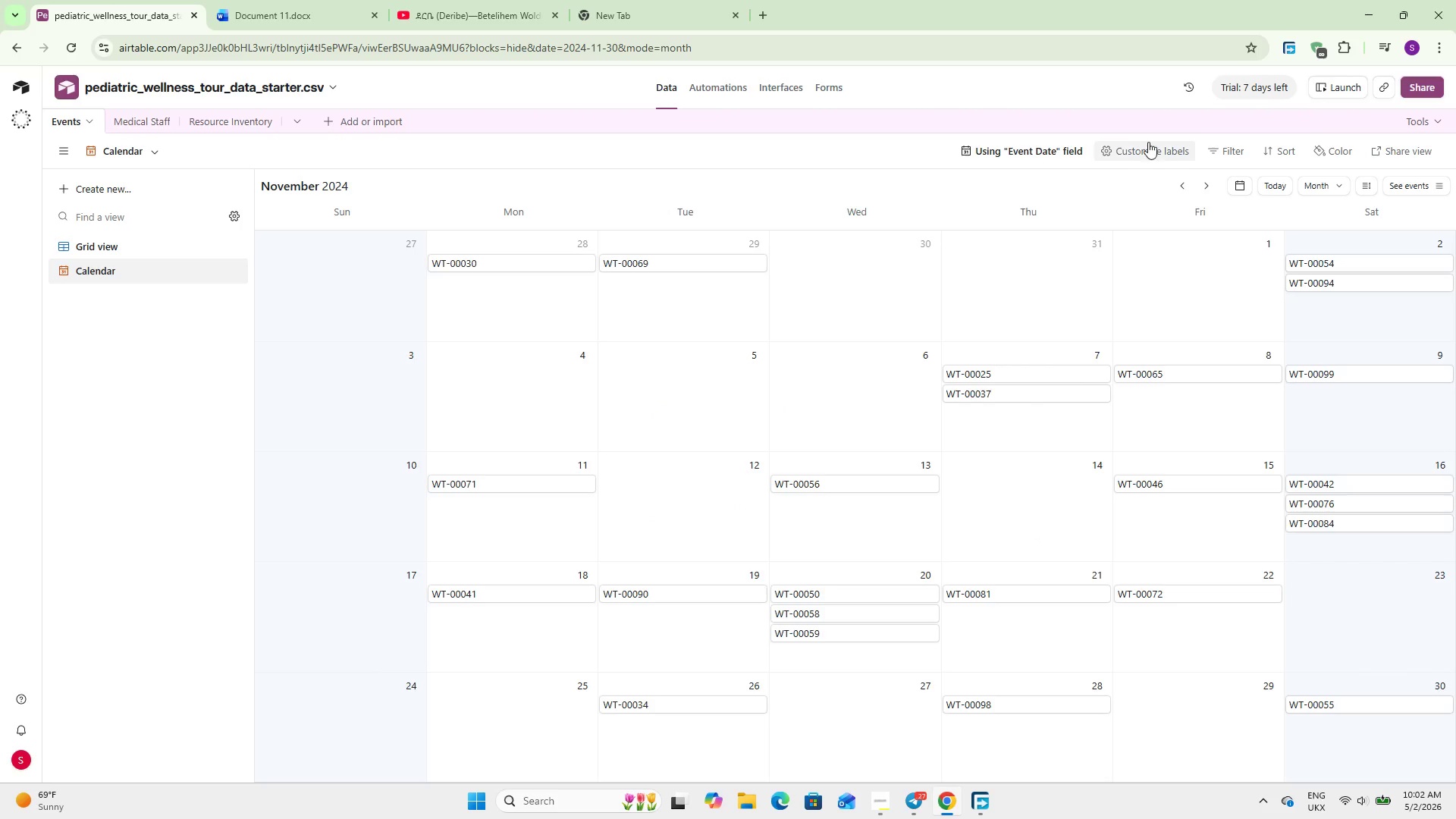 
left_click([1149, 143])
 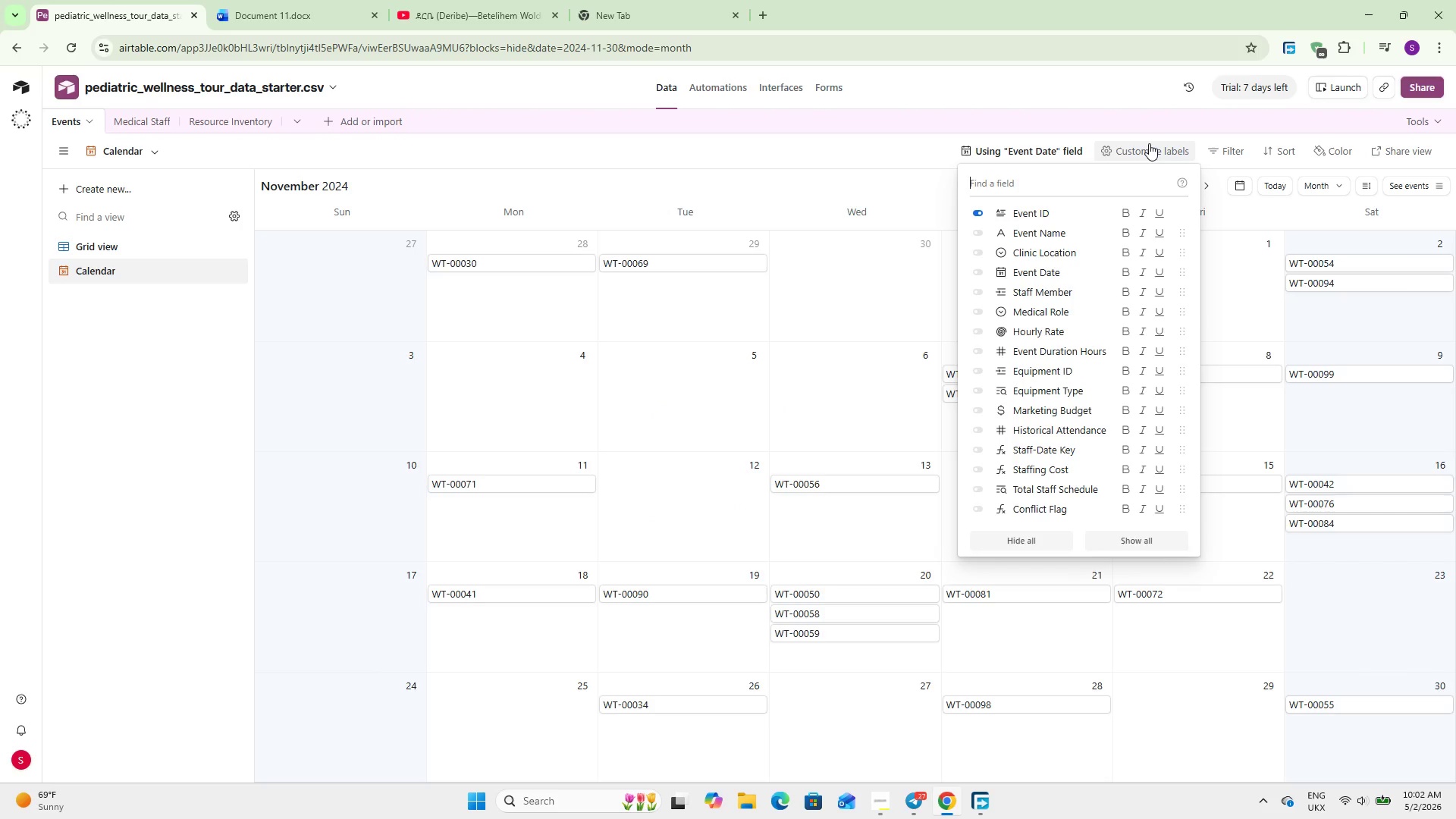 
wait(7.84)
 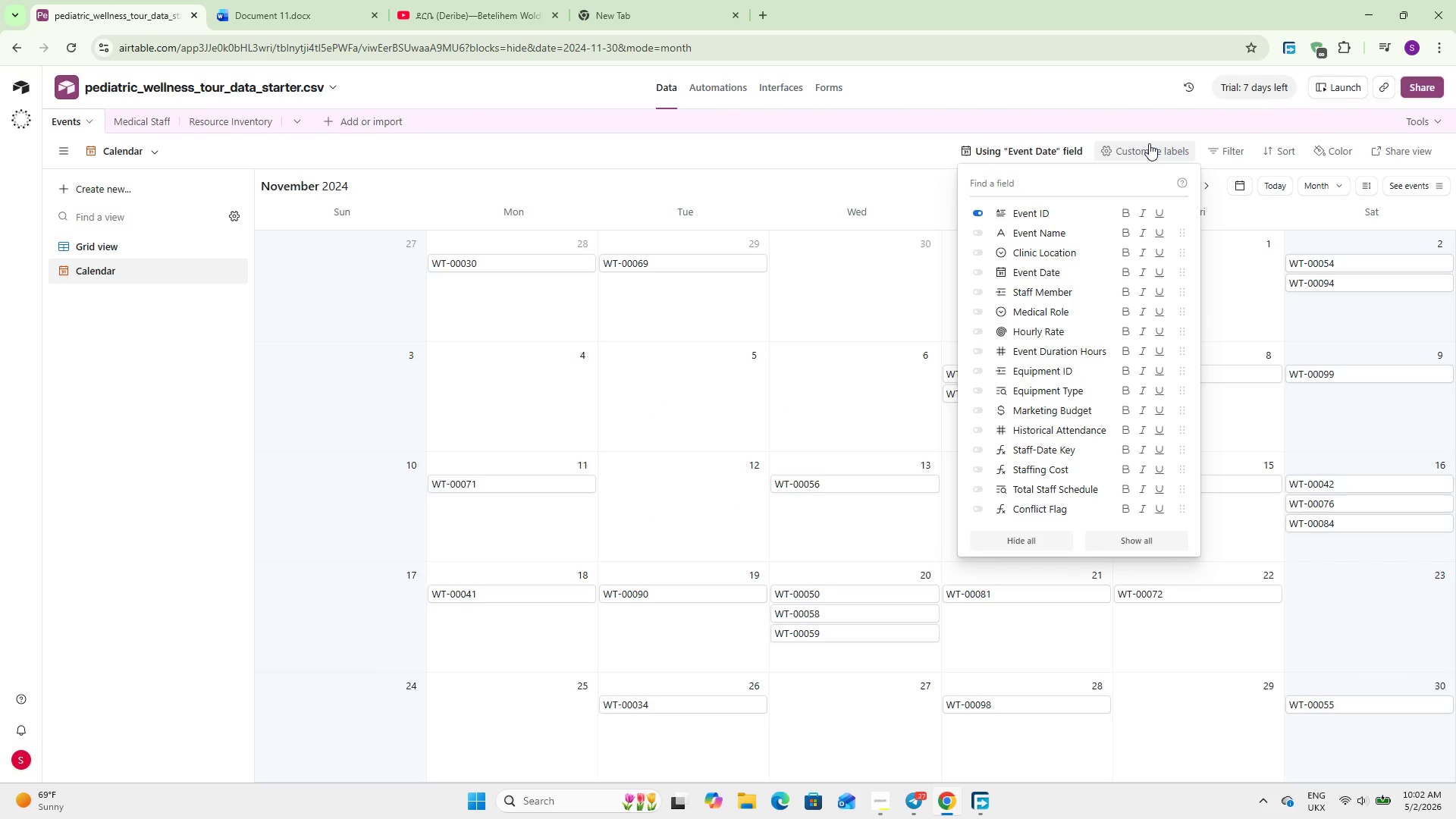 
left_click([1046, 221])
 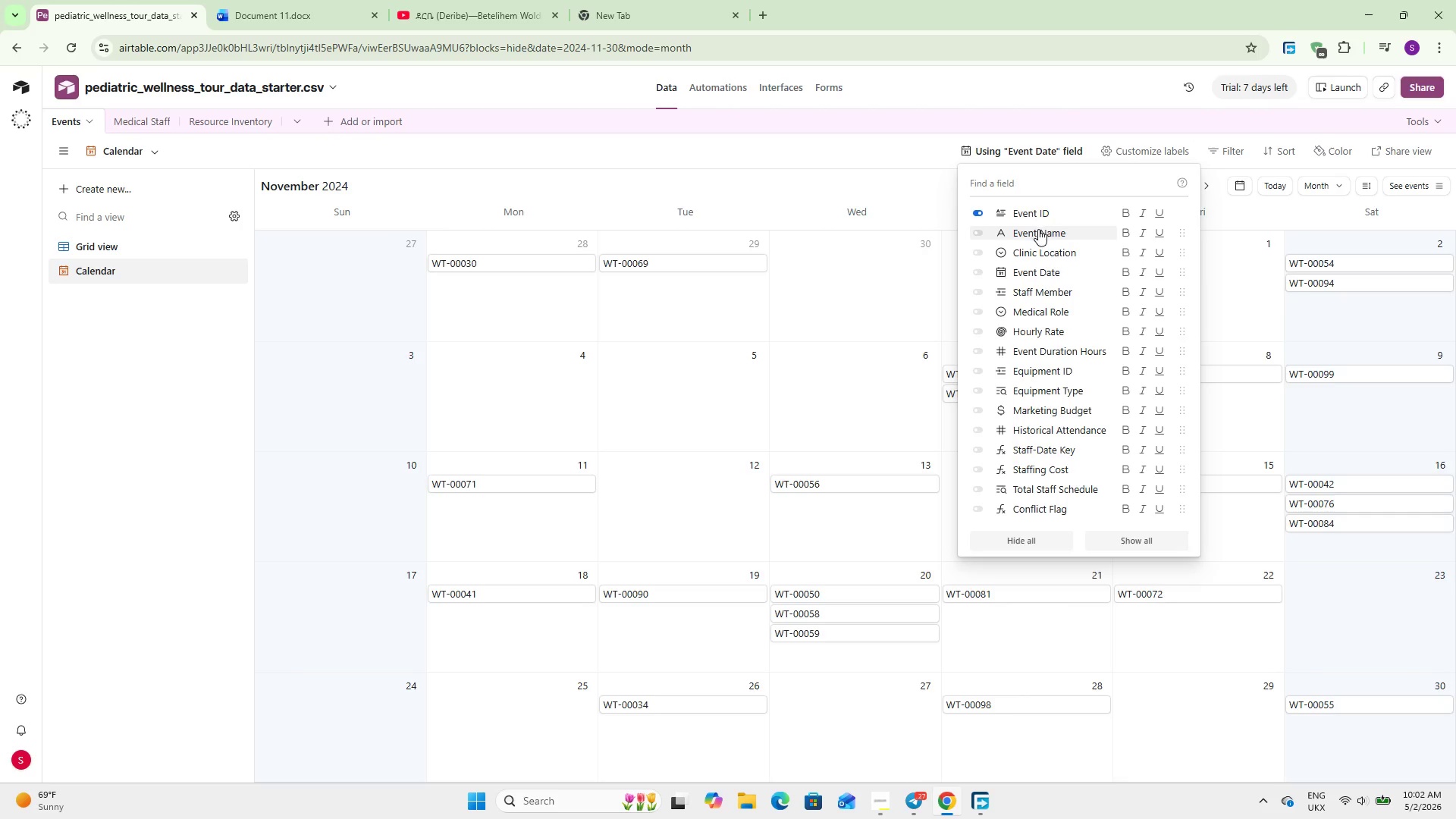 
left_click([1036, 230])
 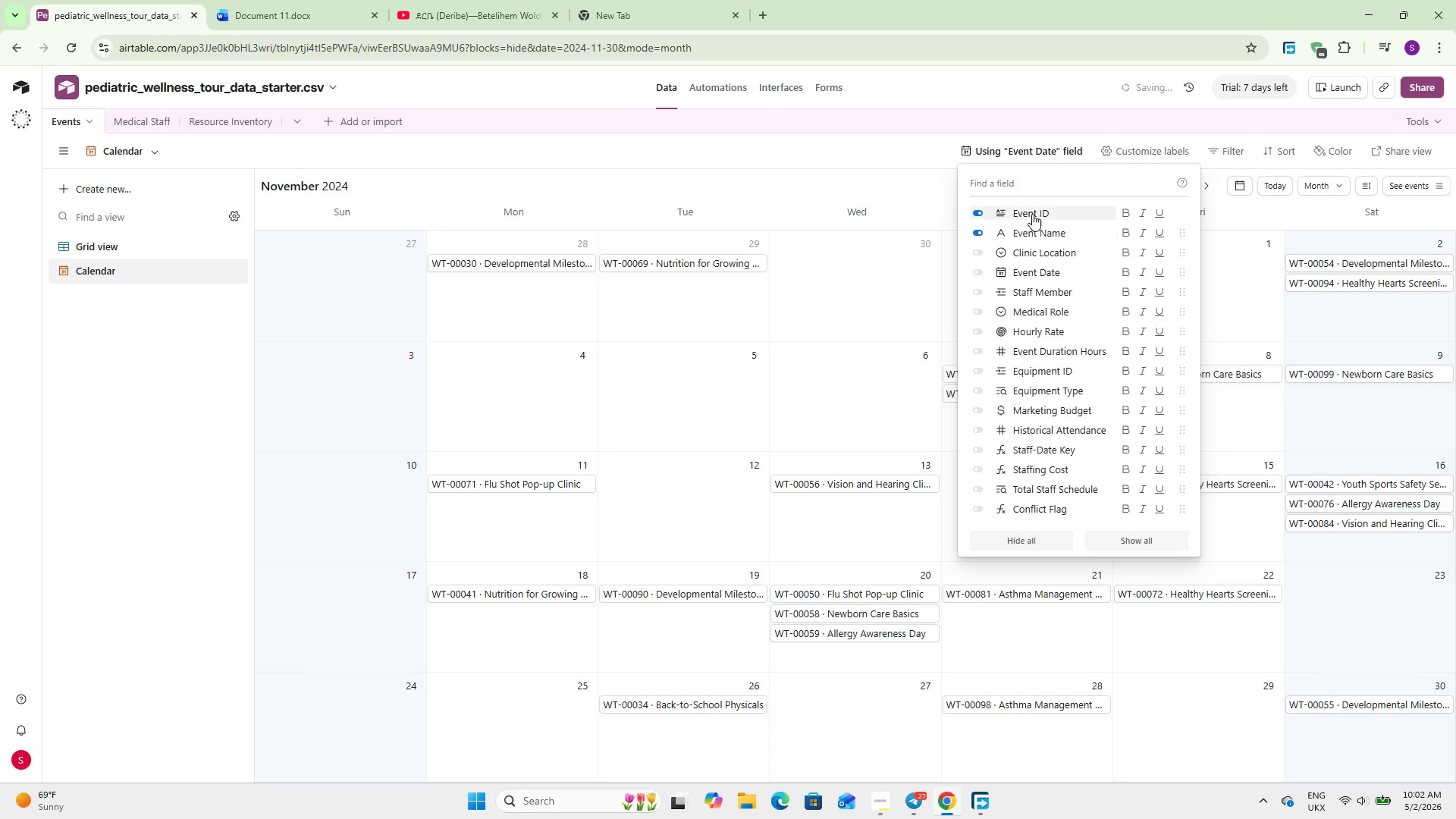 
left_click([1031, 212])
 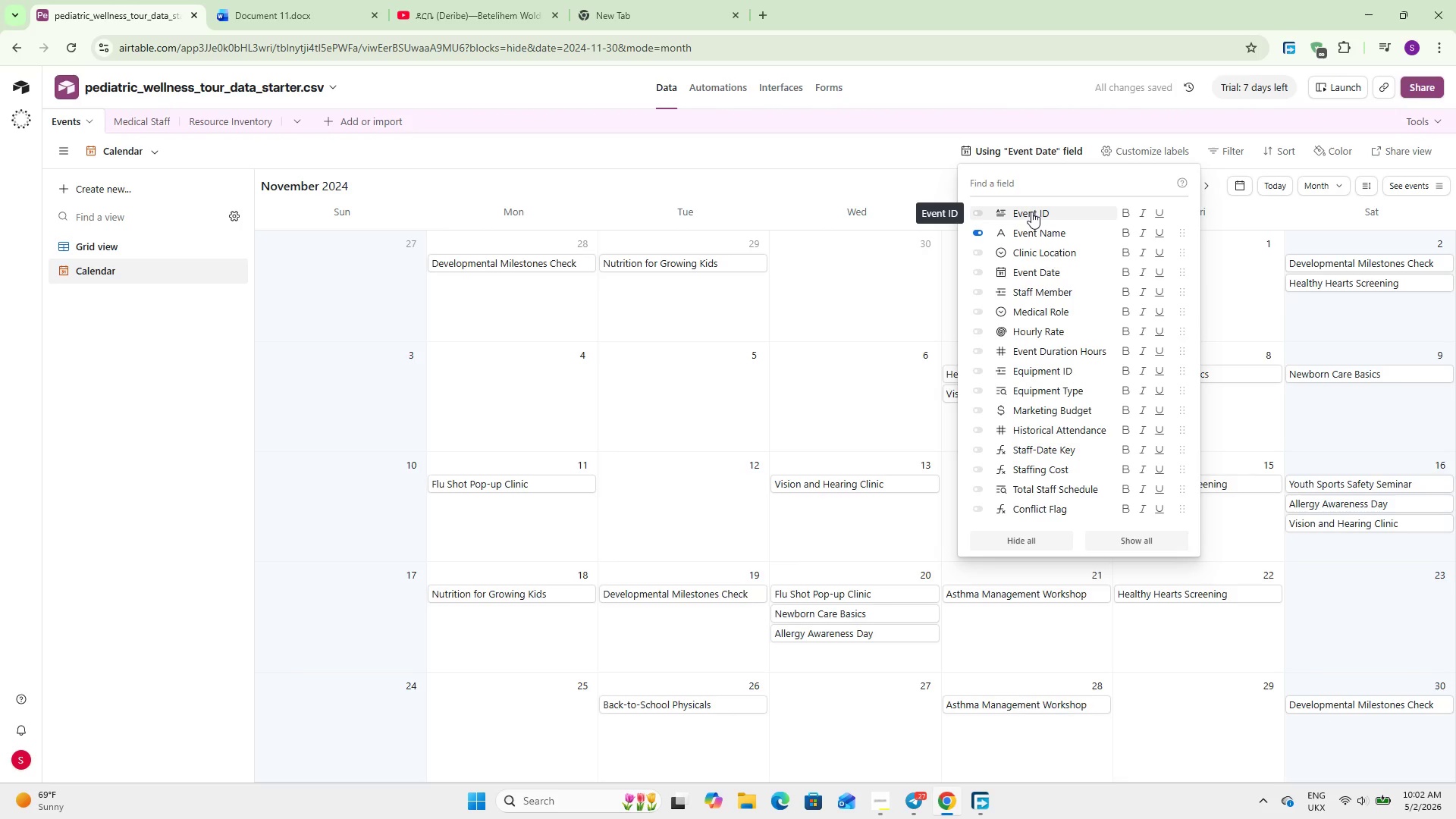 
wait(5.67)
 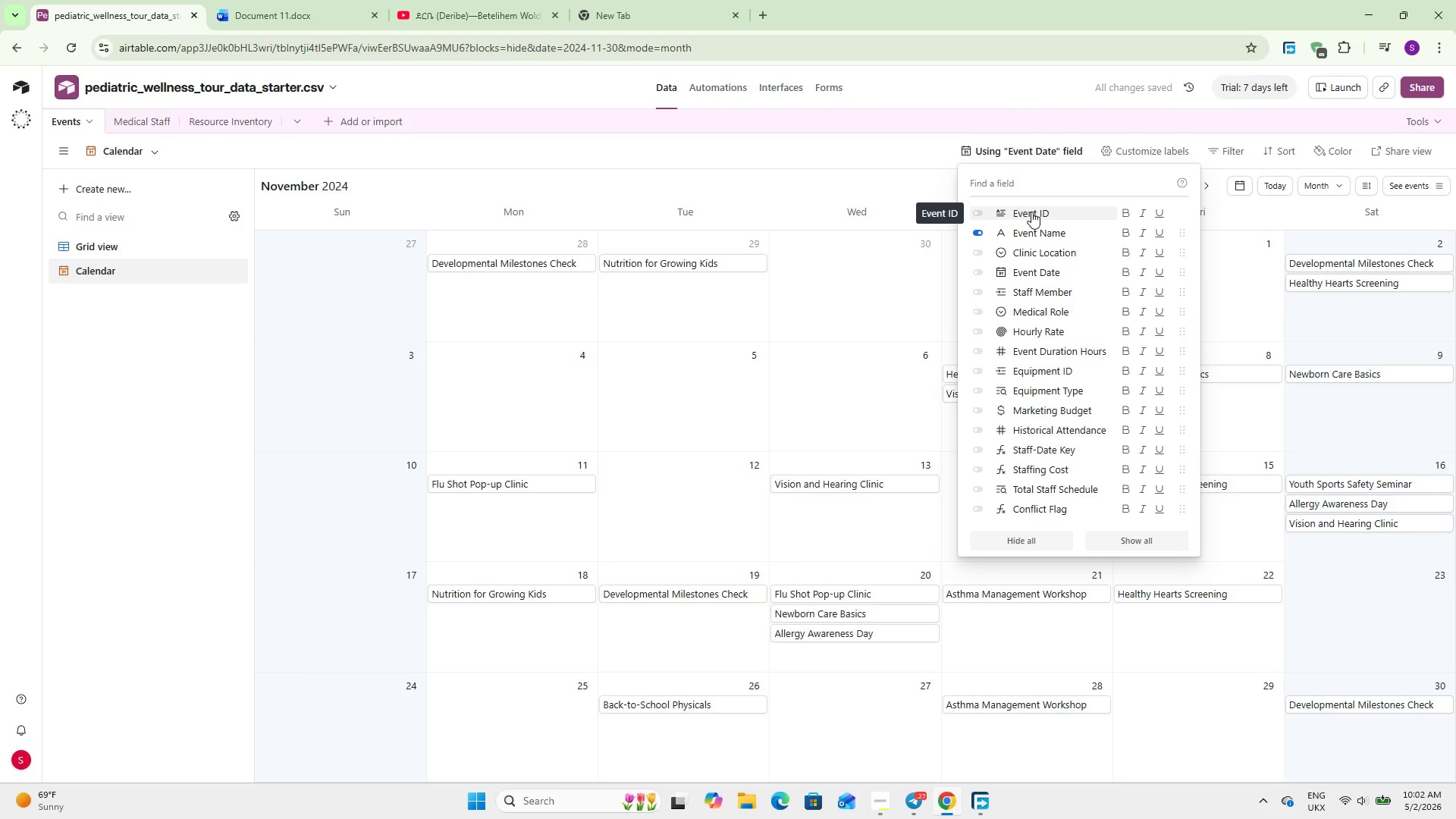 
left_click([1055, 294])
 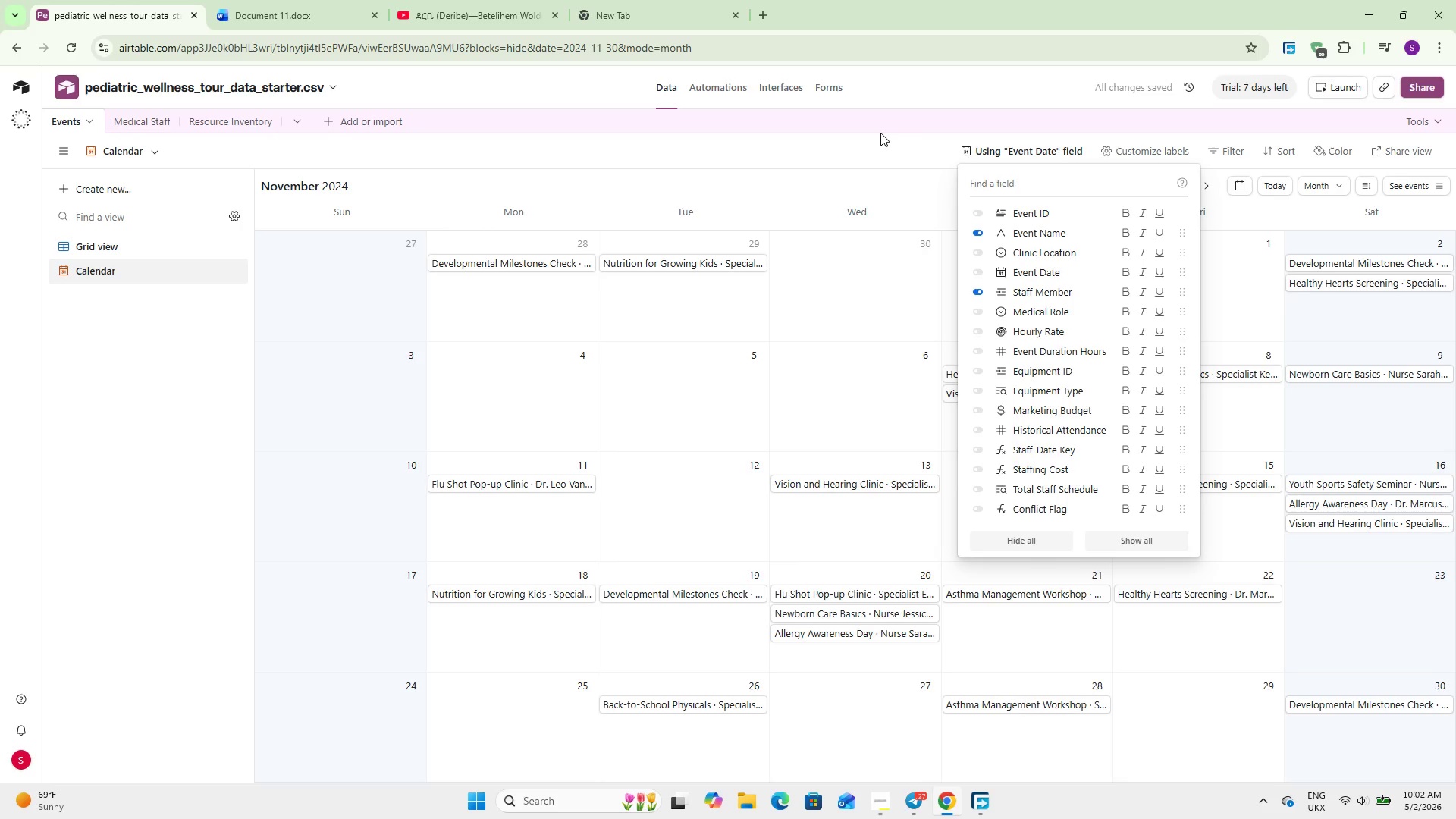 
wait(8.23)
 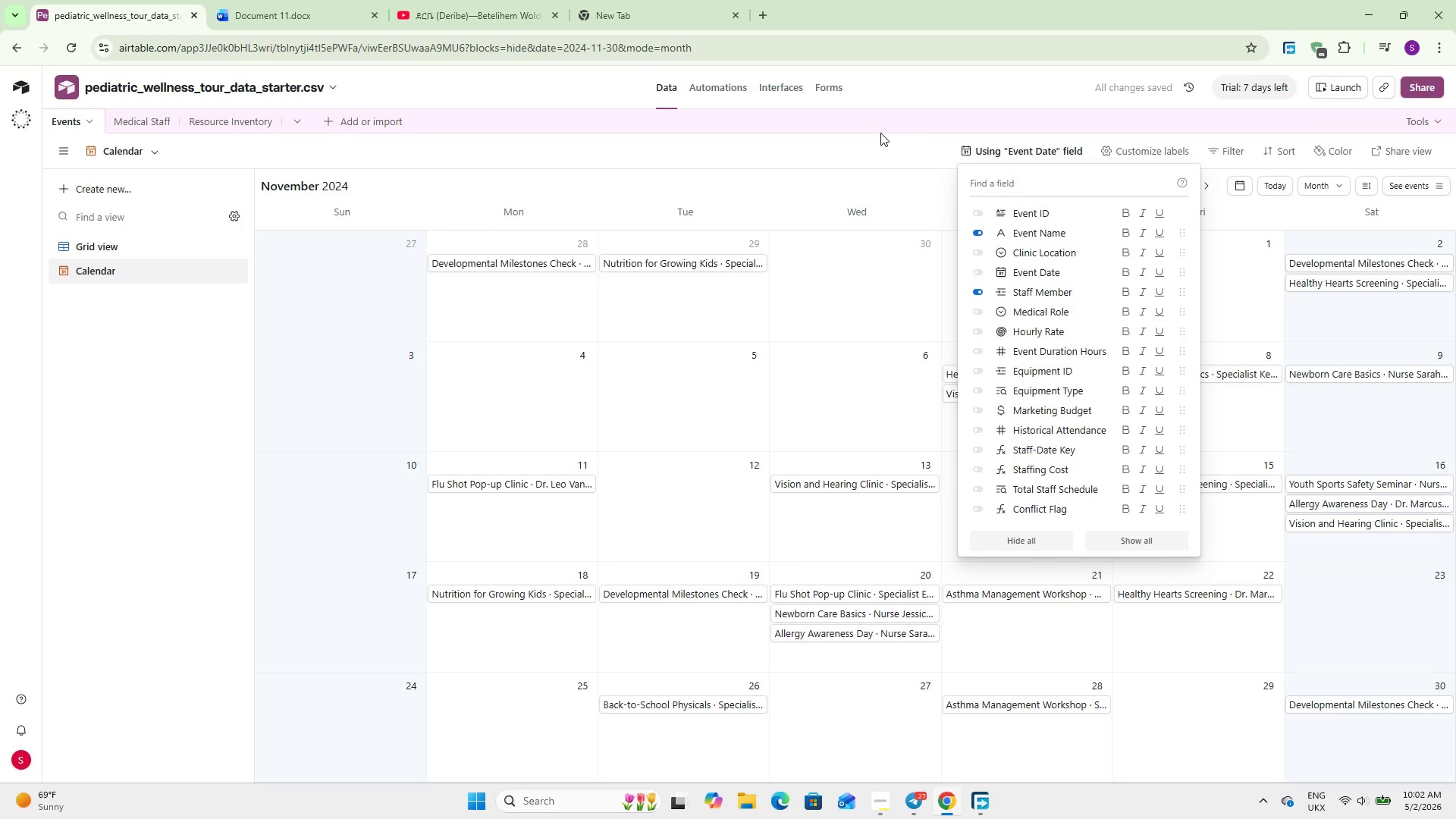 
left_click([864, 167])
 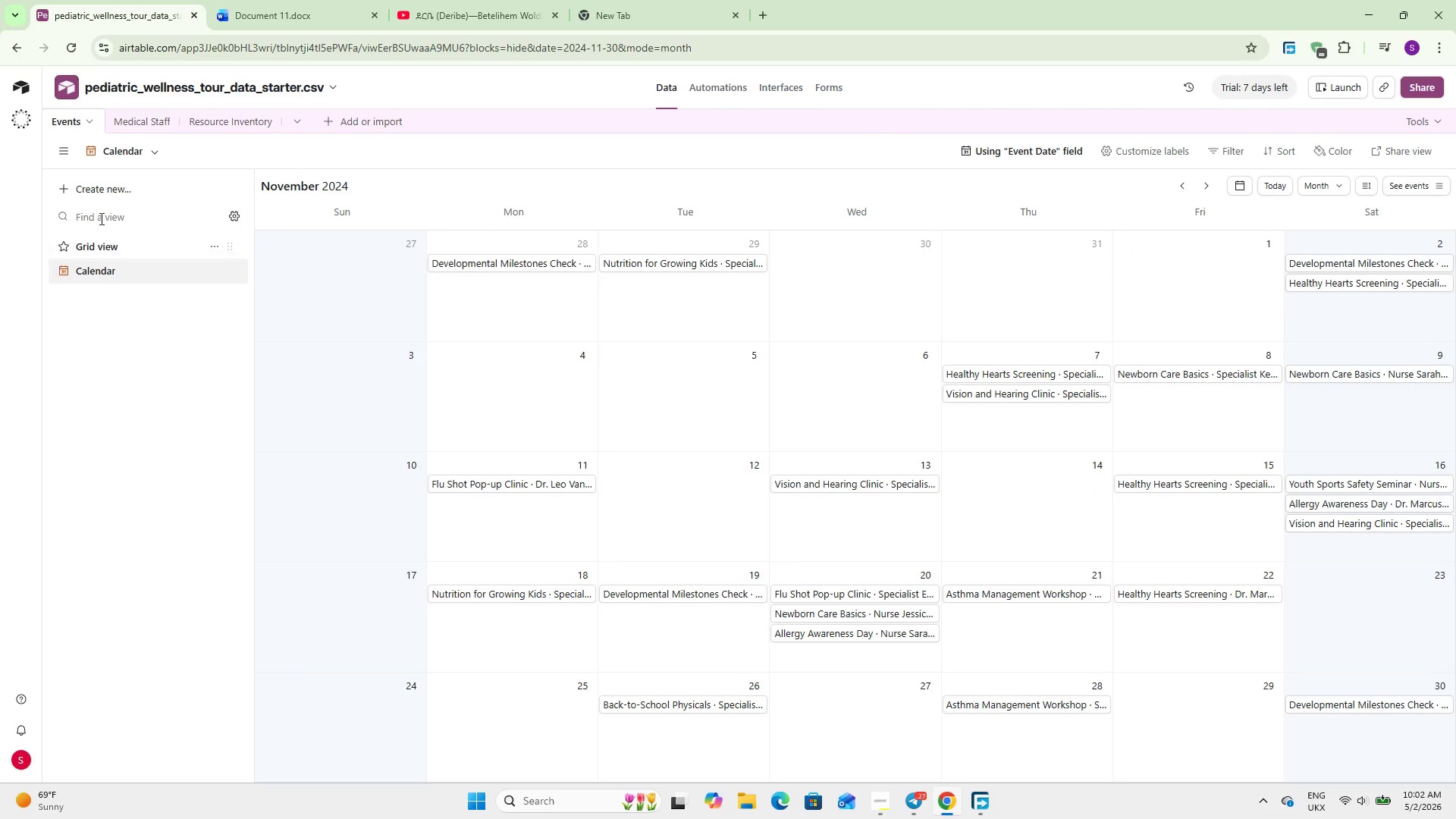 
left_click([115, 184])
 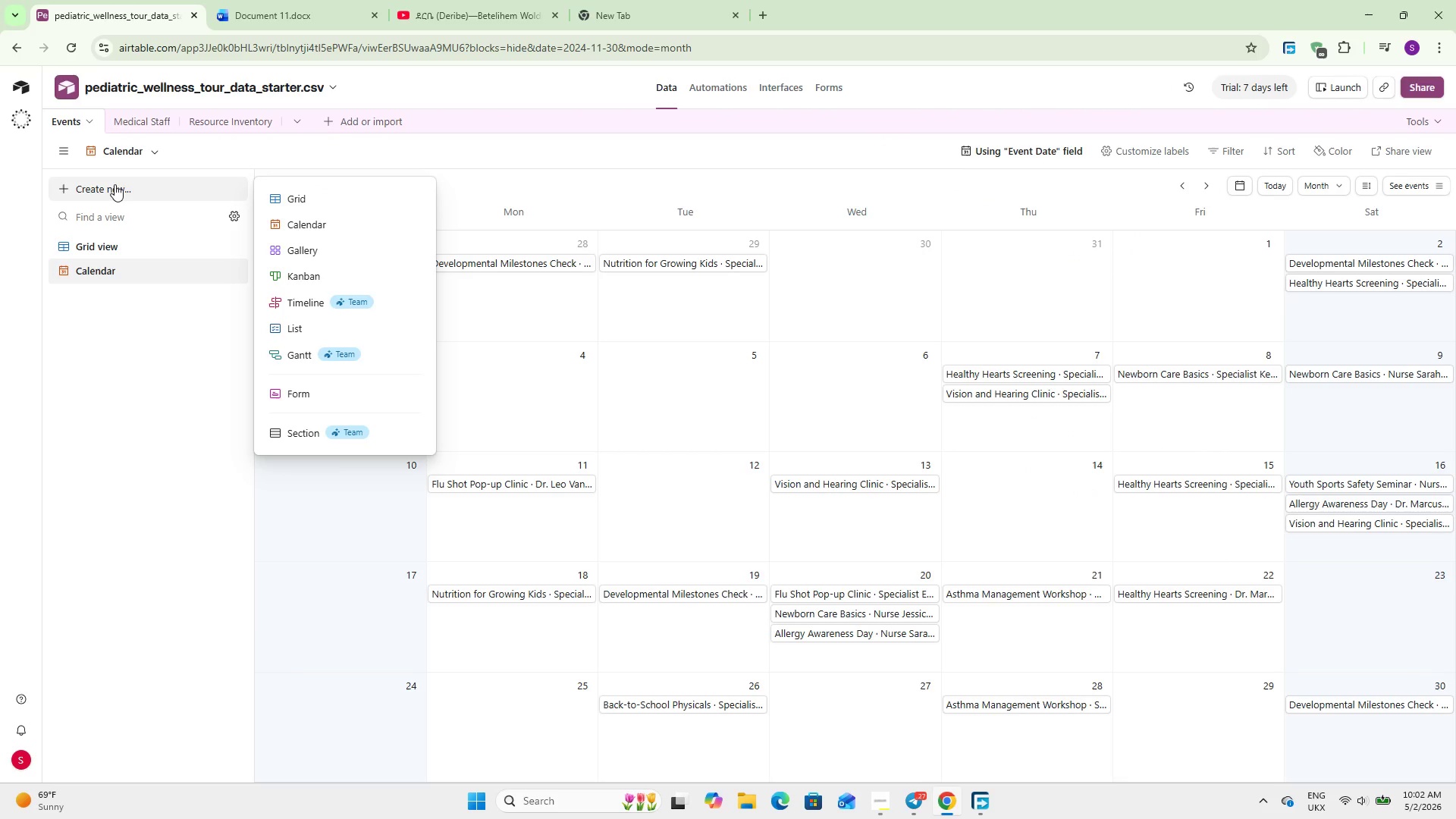 
wait(7.59)
 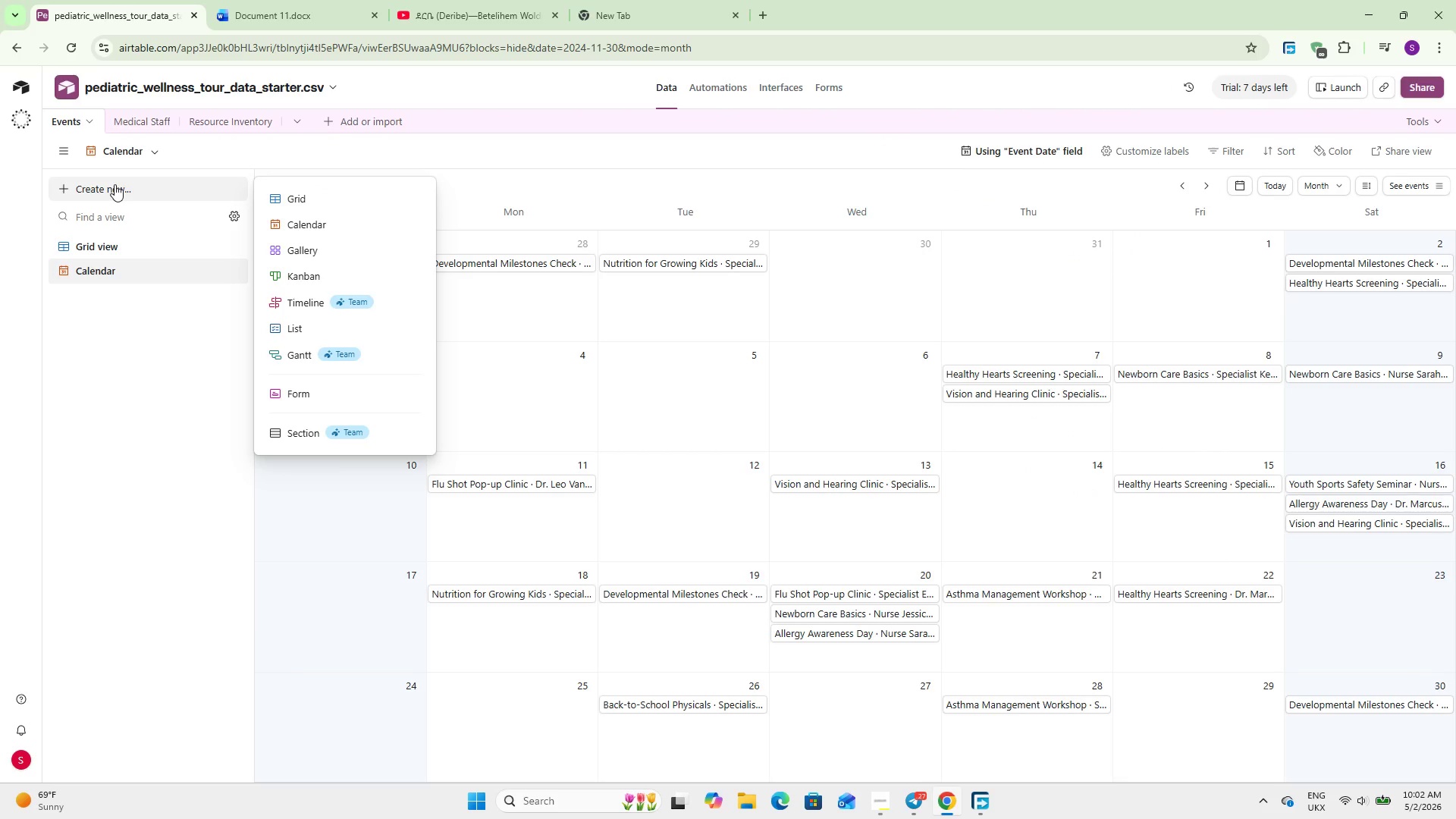 
left_click([280, 250])
 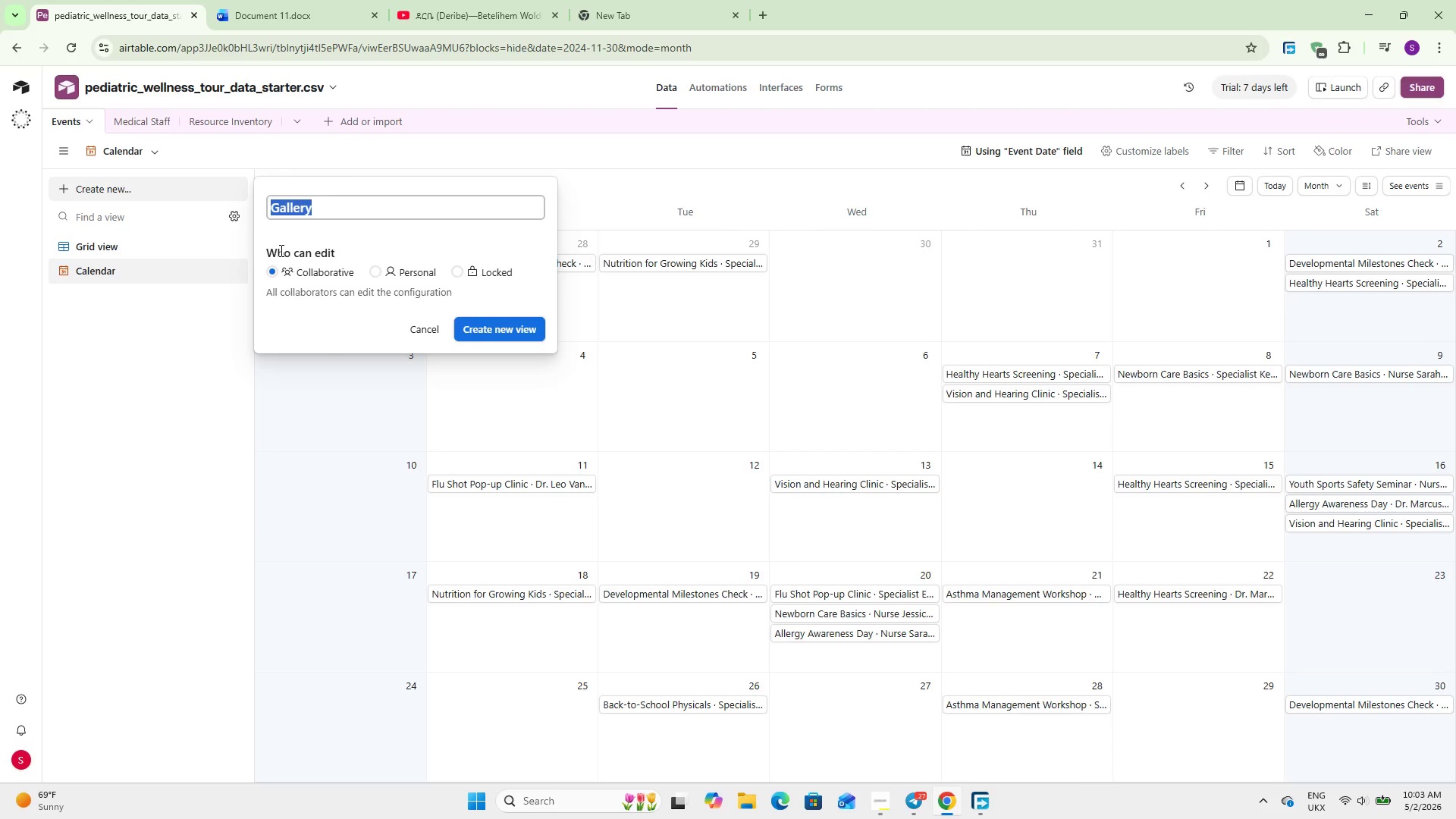 
type(Resou)
 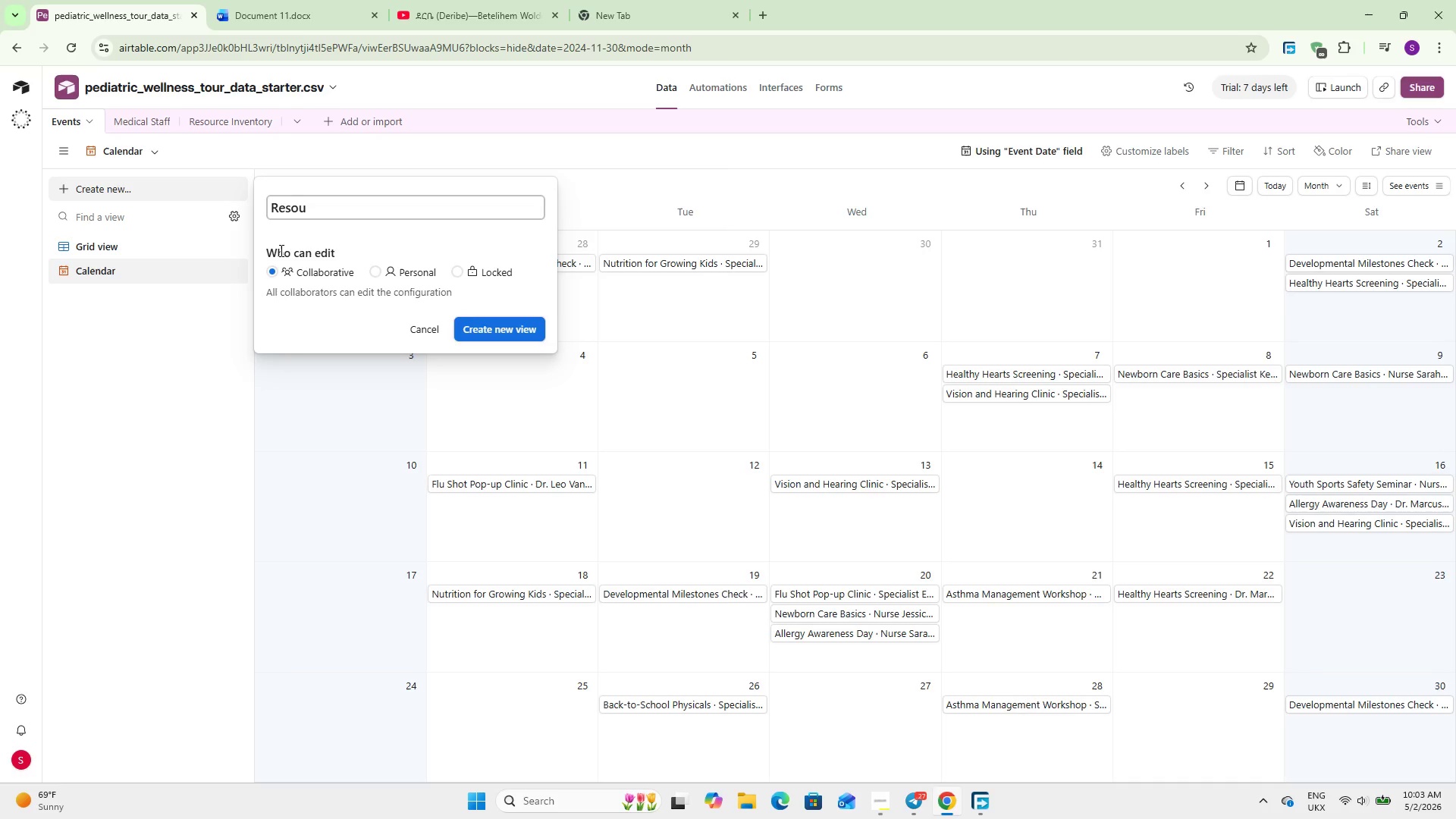 
hold_key(key=Backspace, duration=1.03)
 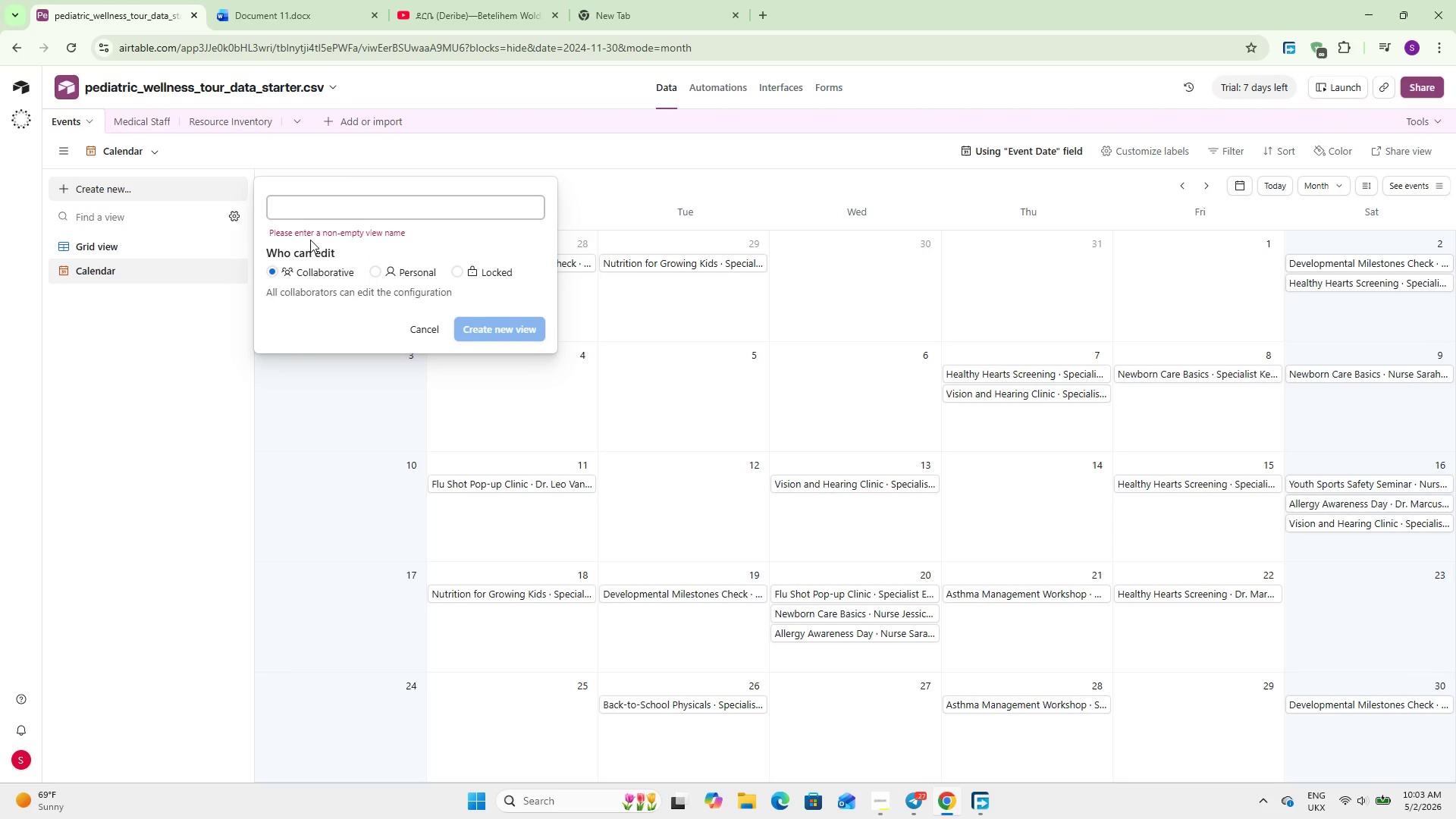 
left_click([425, 325])
 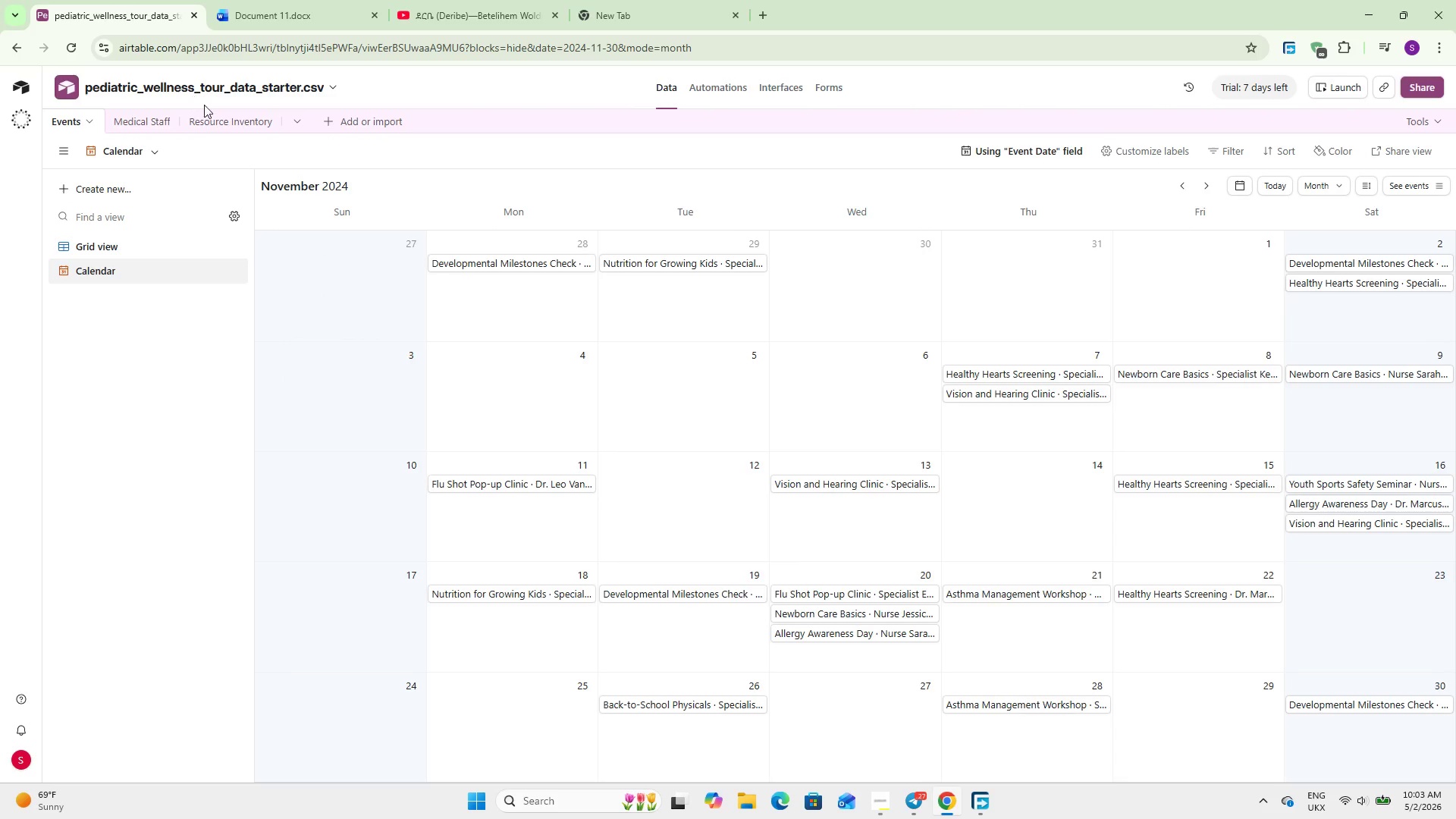 
left_click([213, 115])
 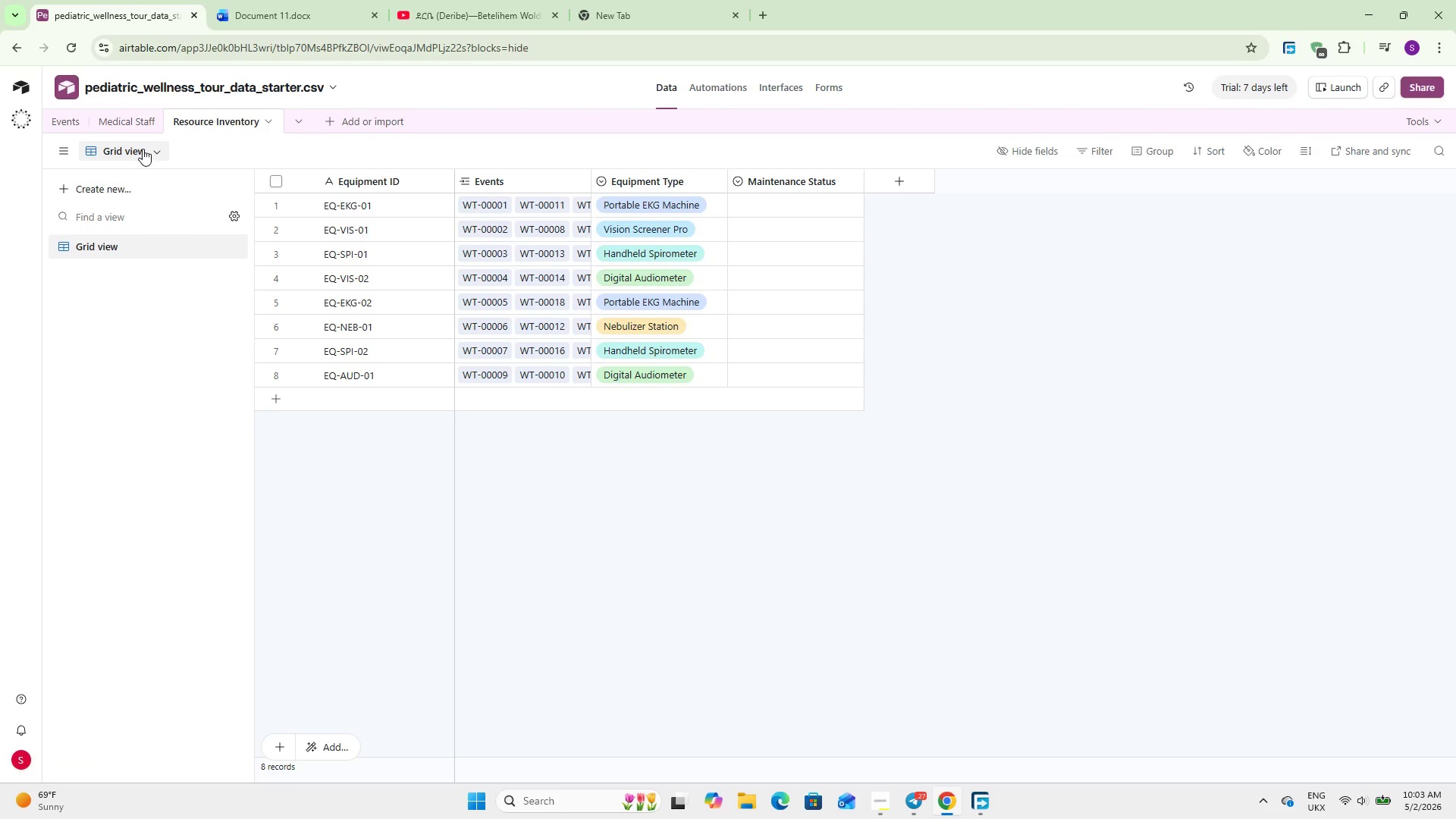 
left_click([139, 188])
 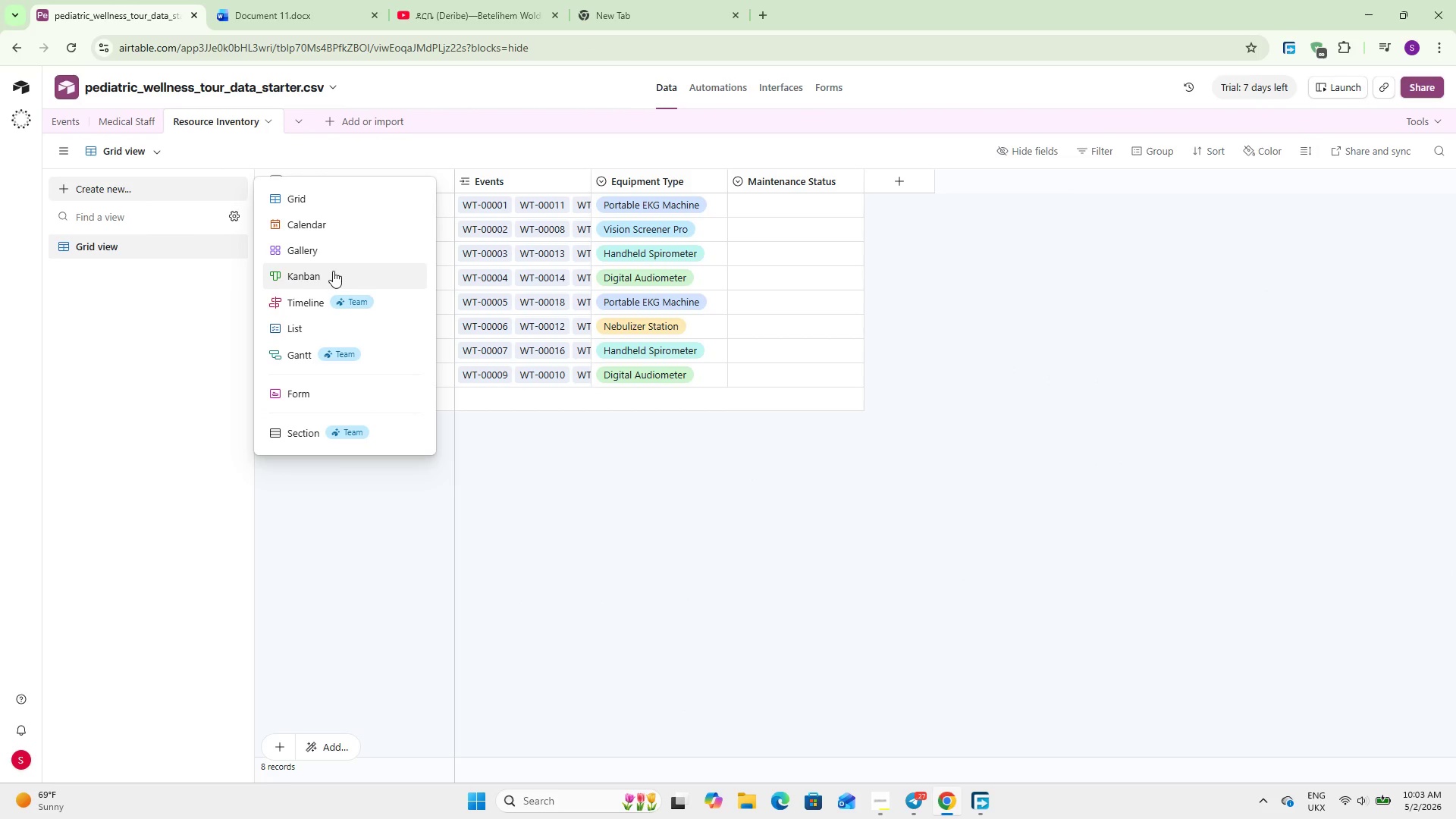 
left_click([328, 257])
 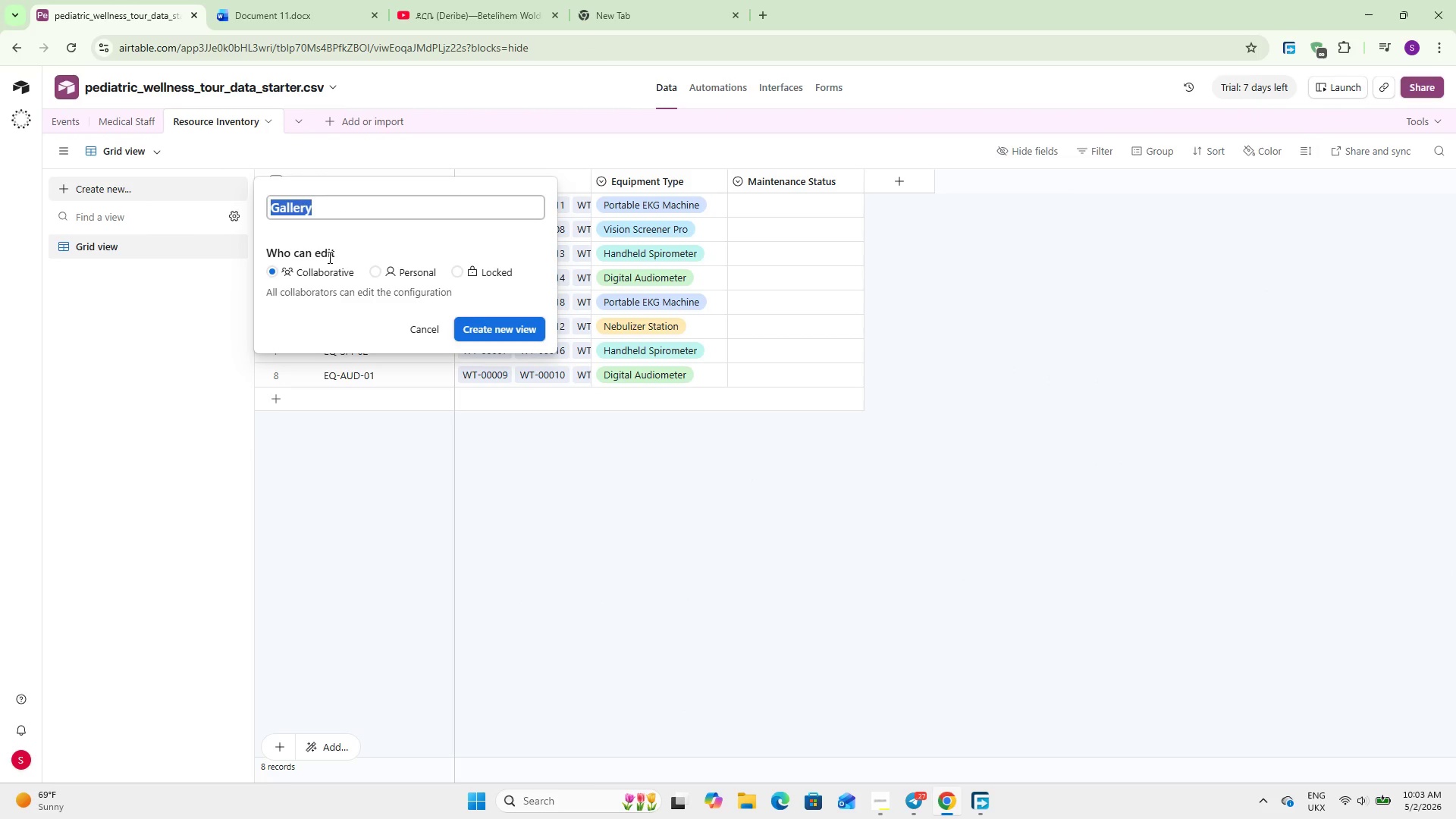 
type(Resource Catalog)
 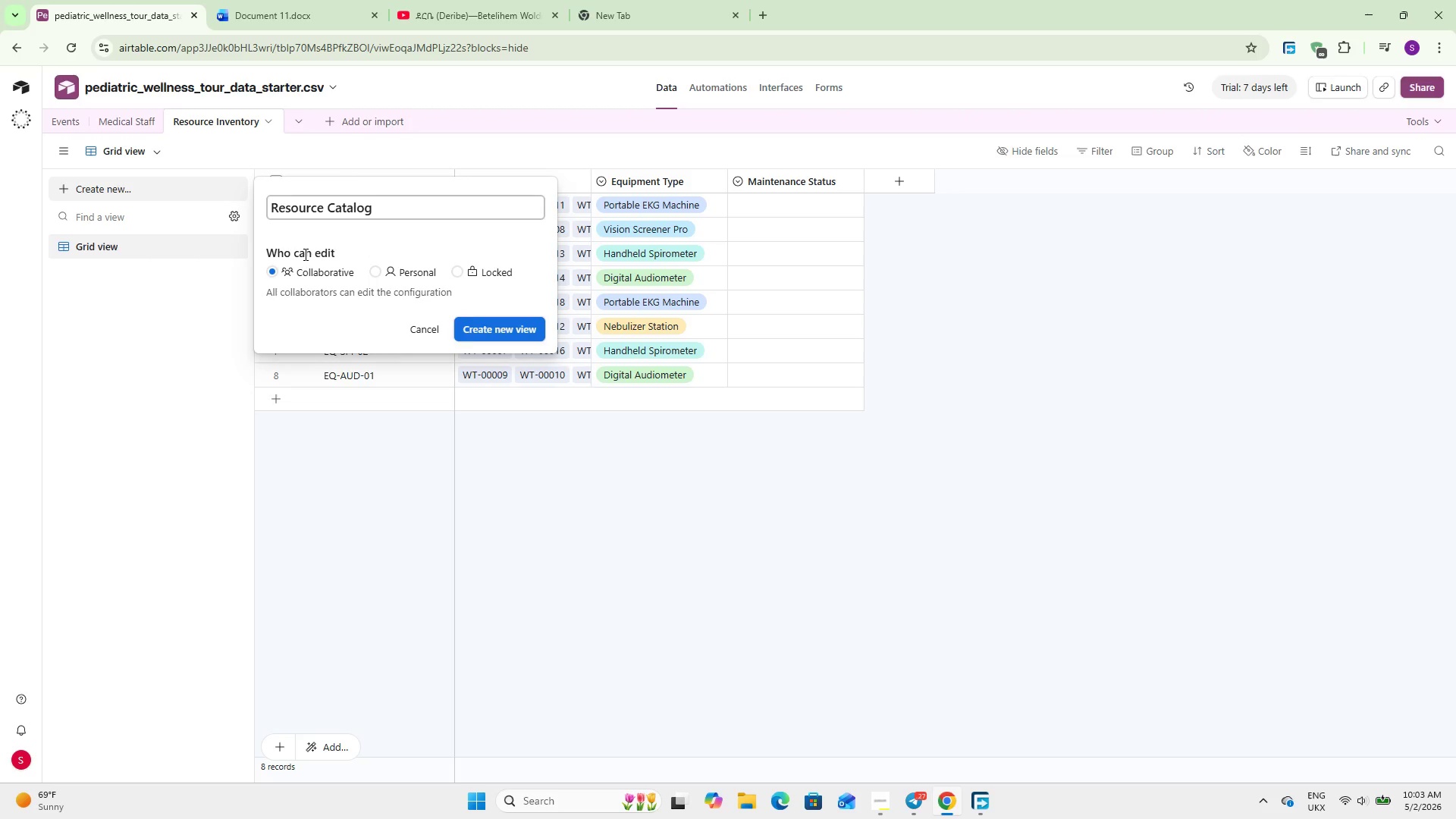 
left_click([518, 331])
 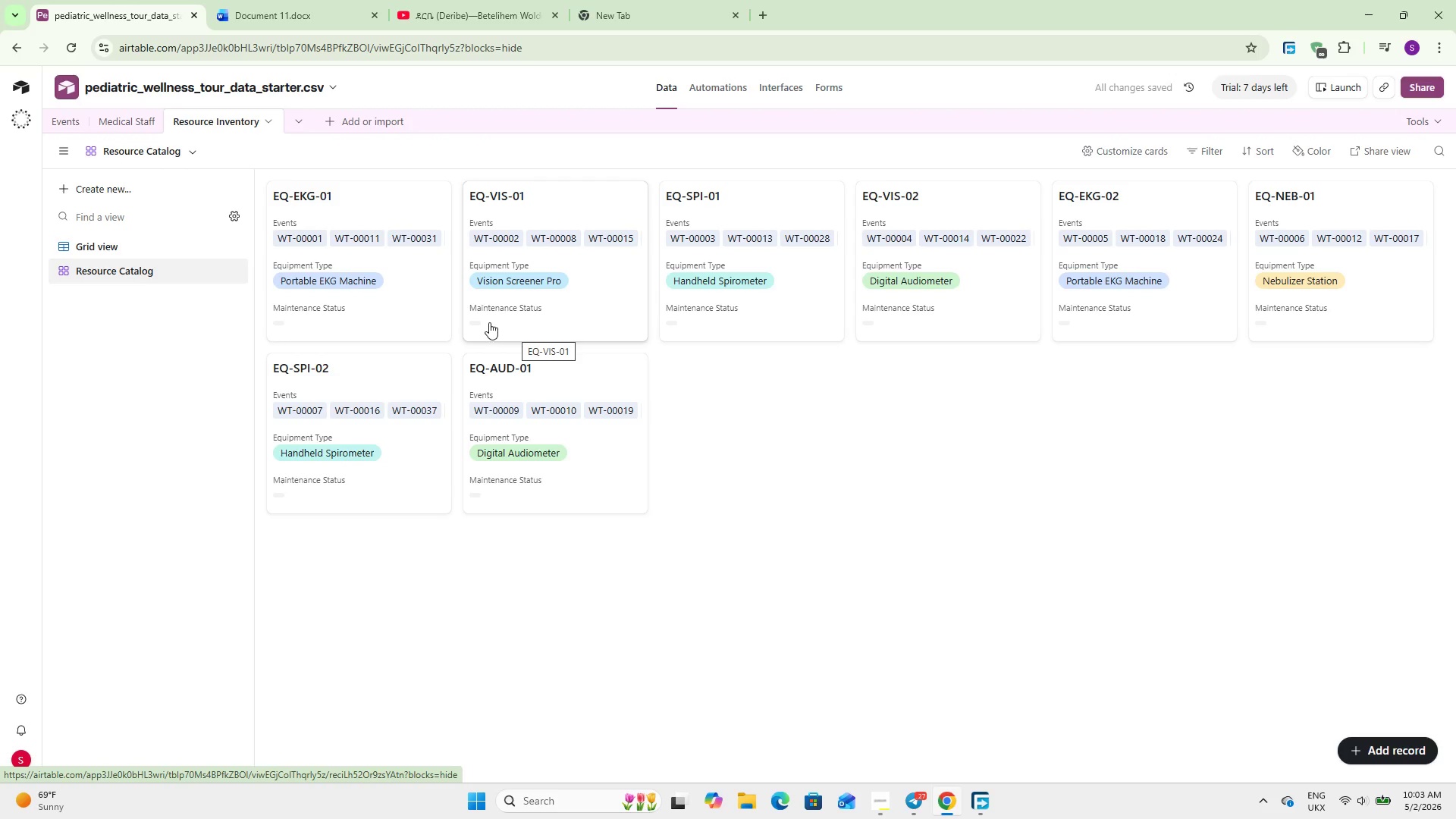 
wait(7.73)
 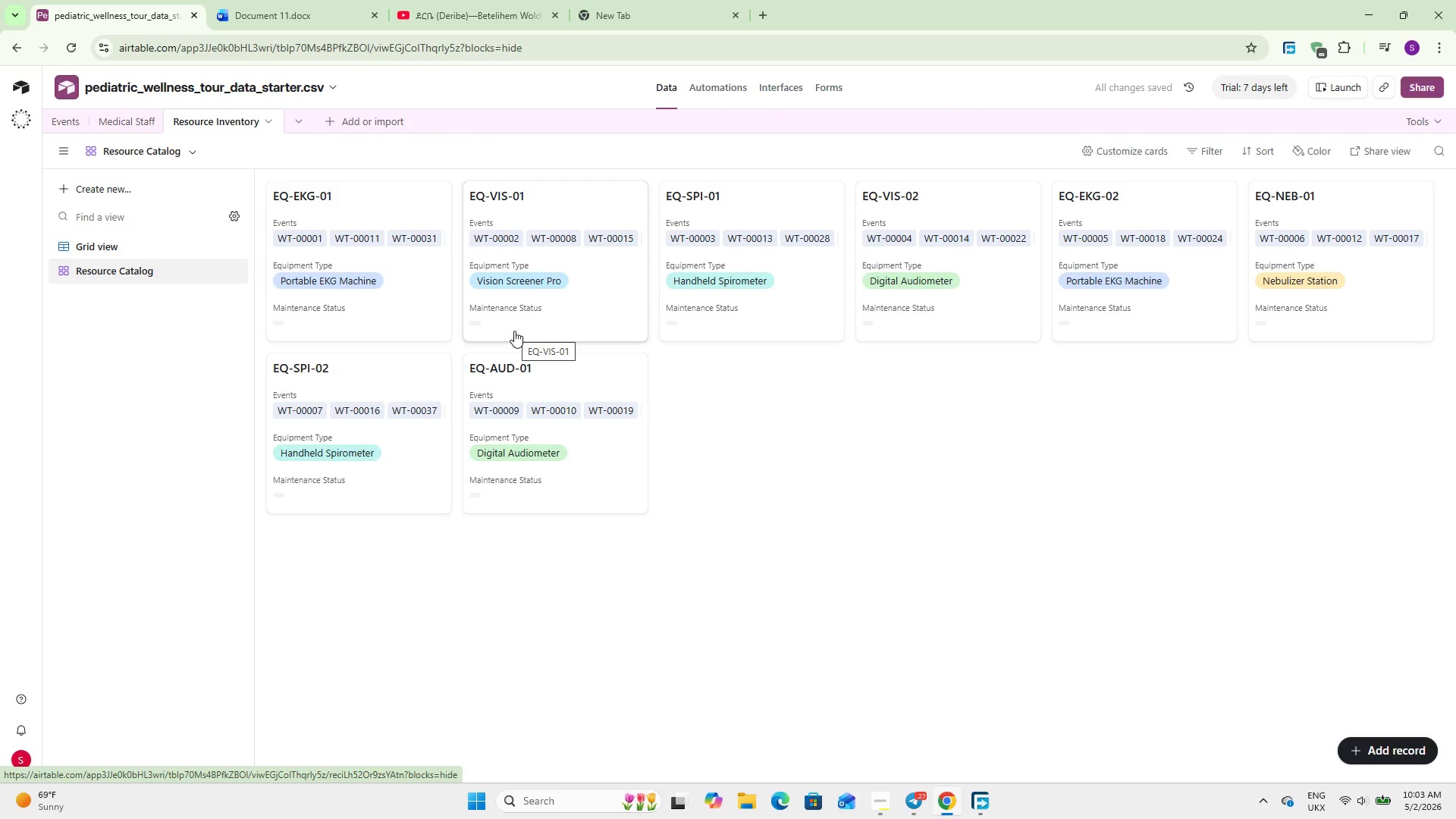 
left_click([1106, 149])
 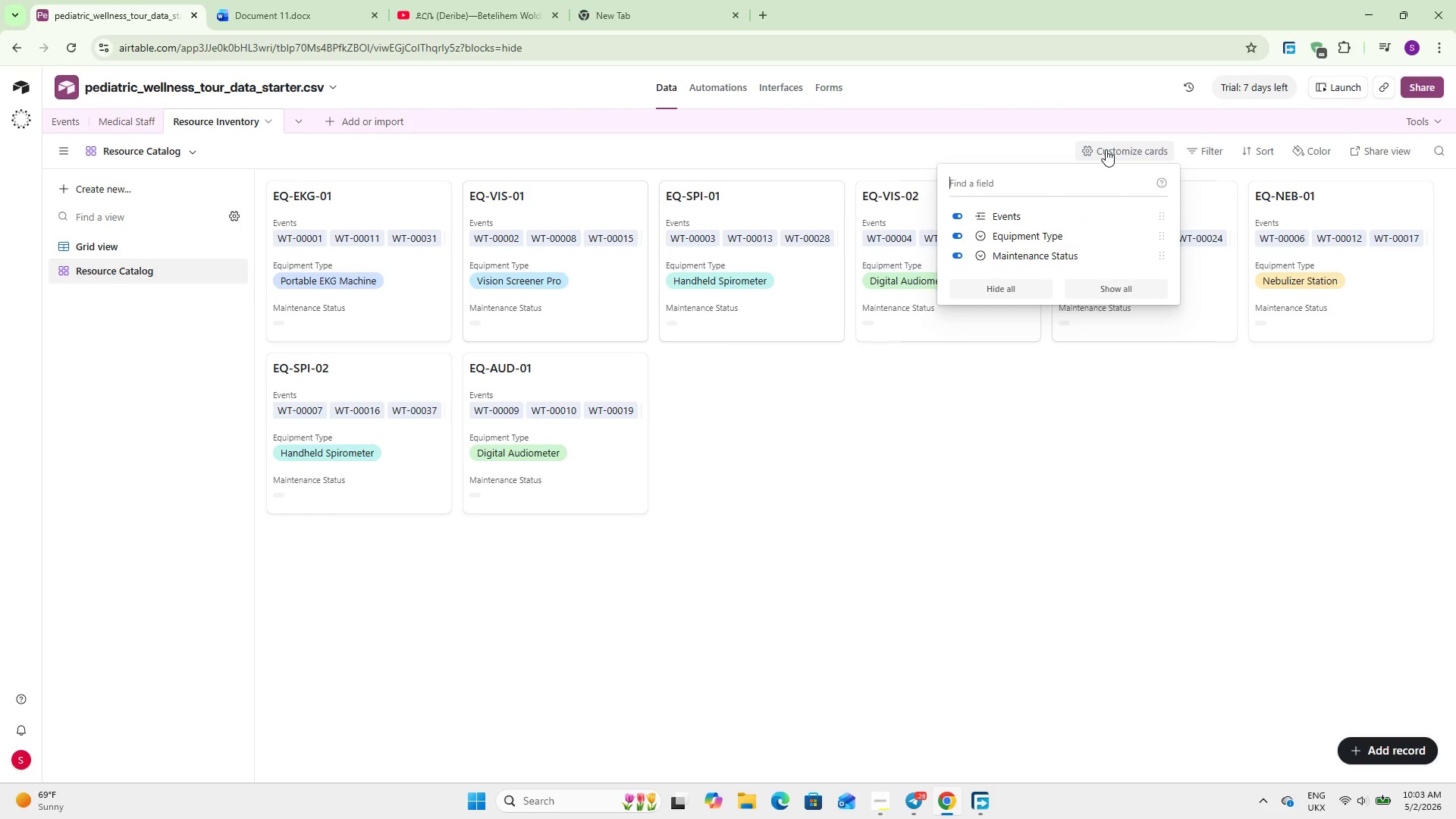 
wait(5.67)
 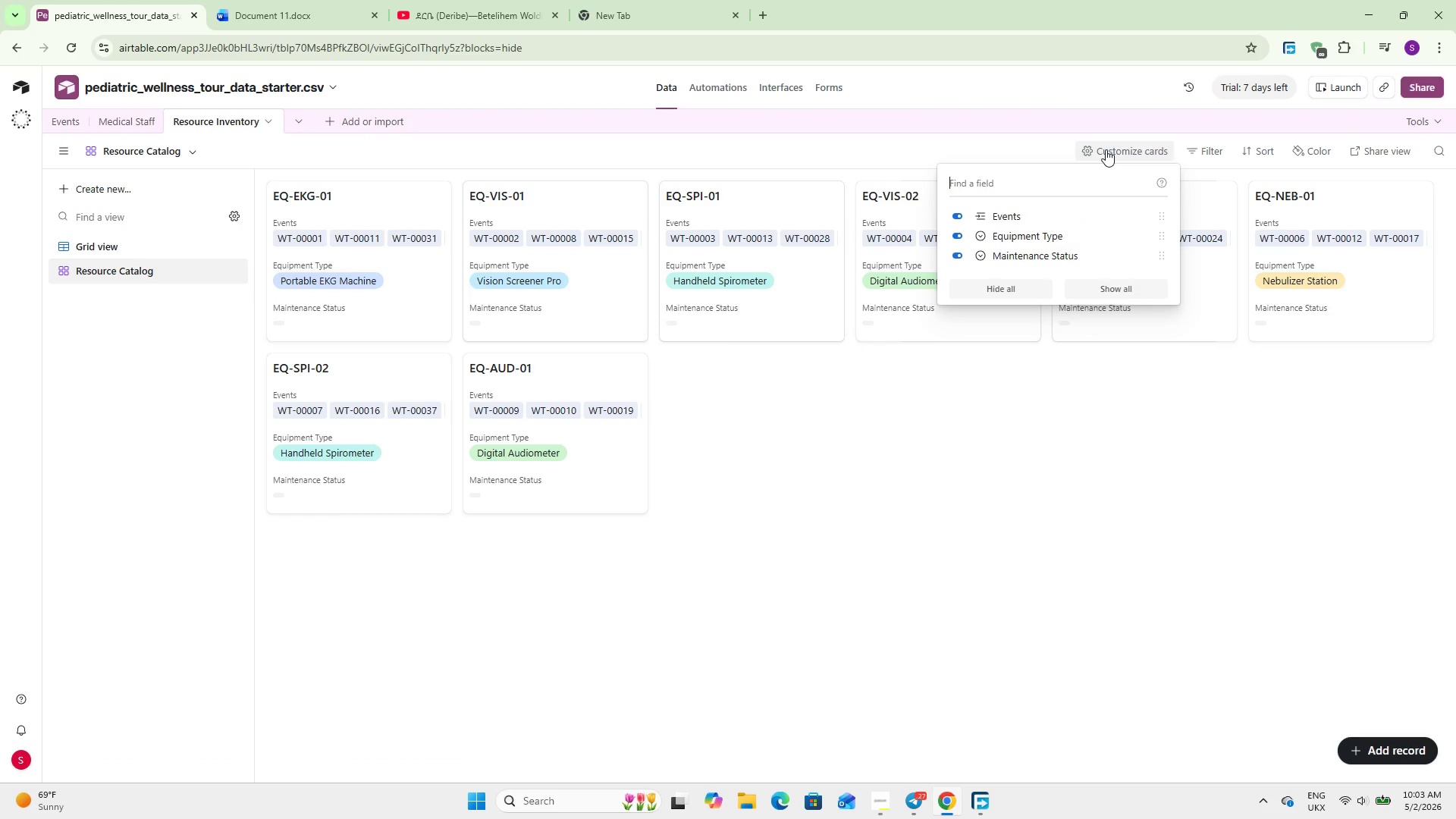 
left_click([953, 499])
 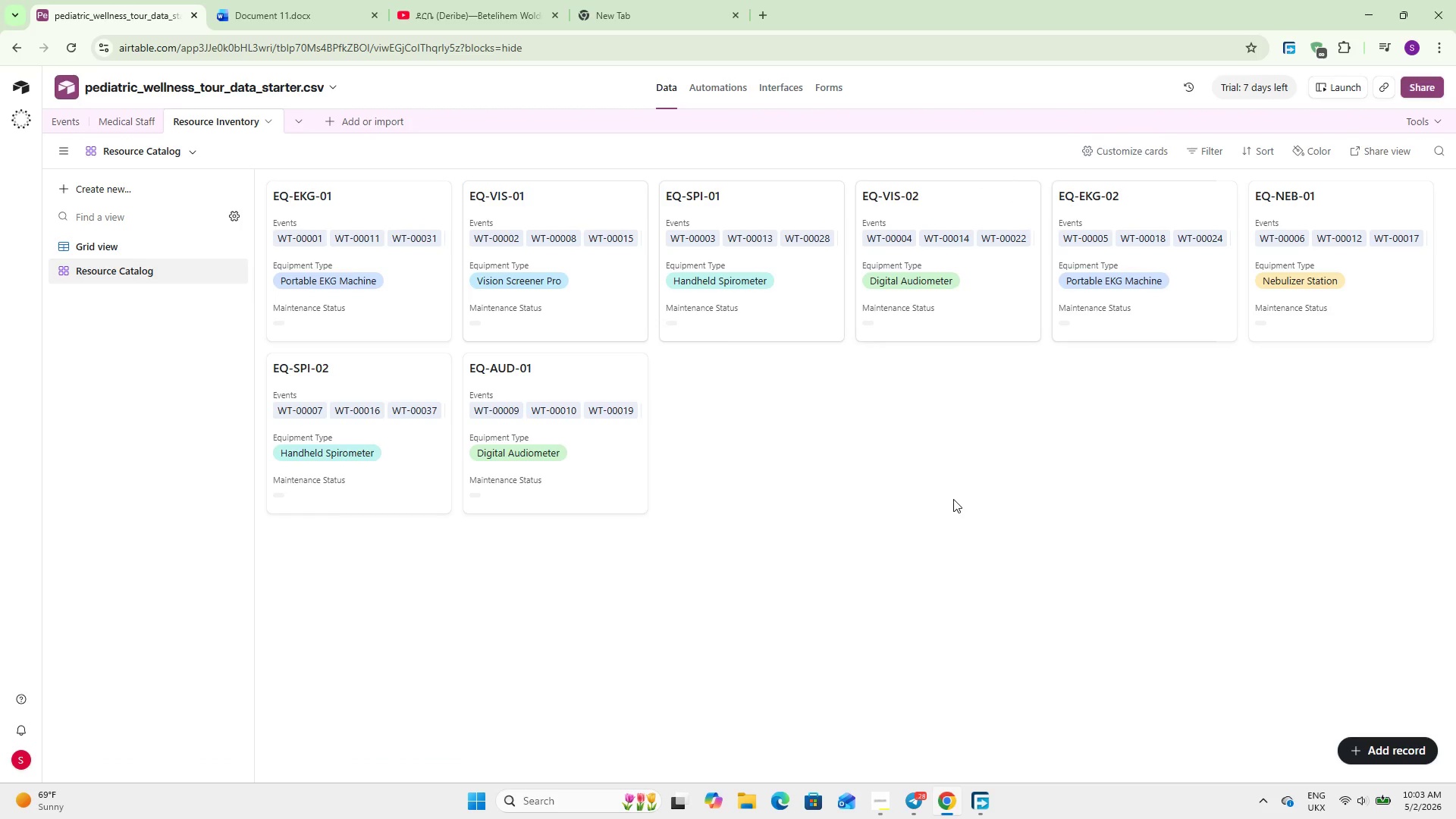 
wait(9.56)
 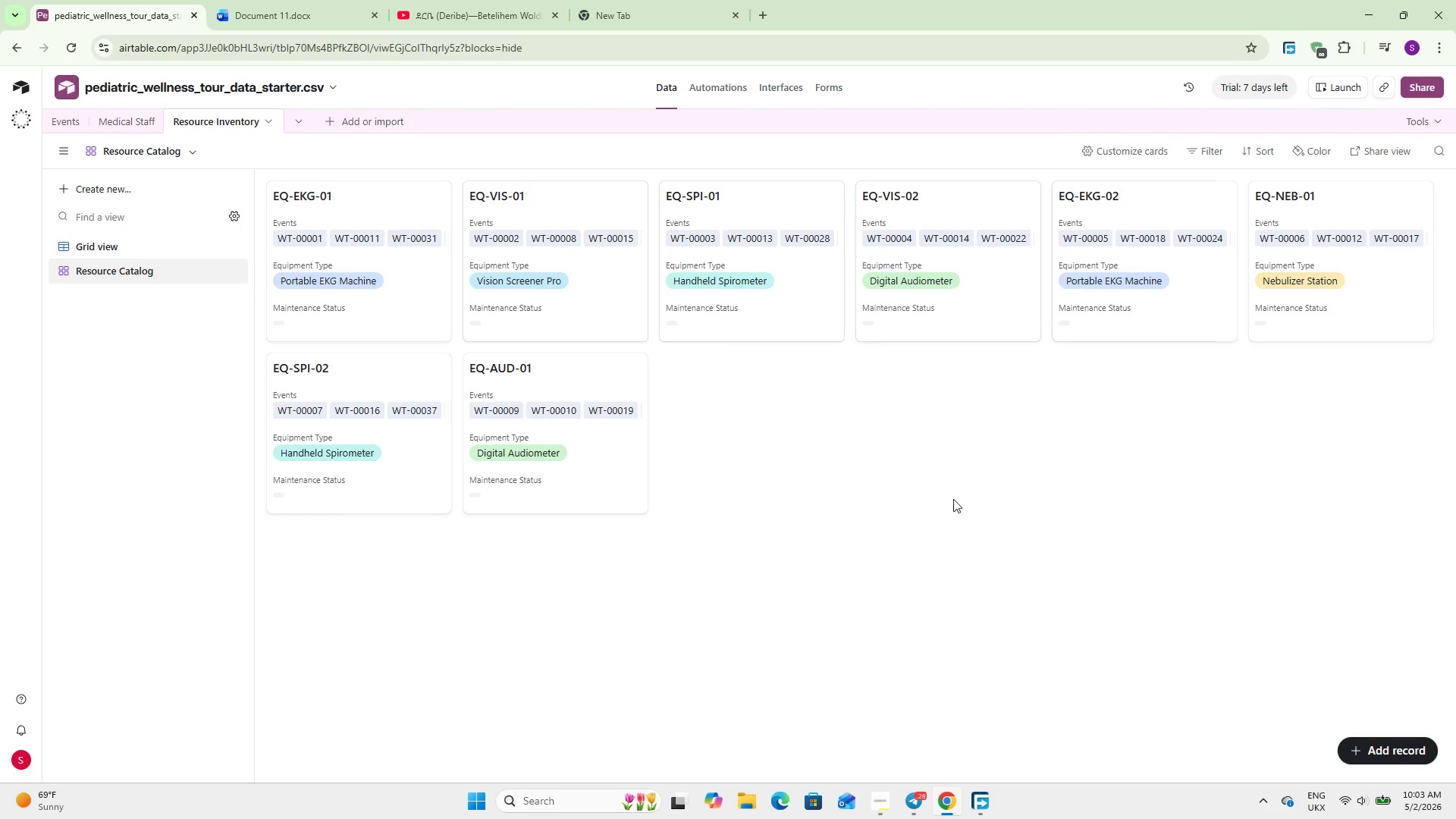 
left_click([1131, 156])
 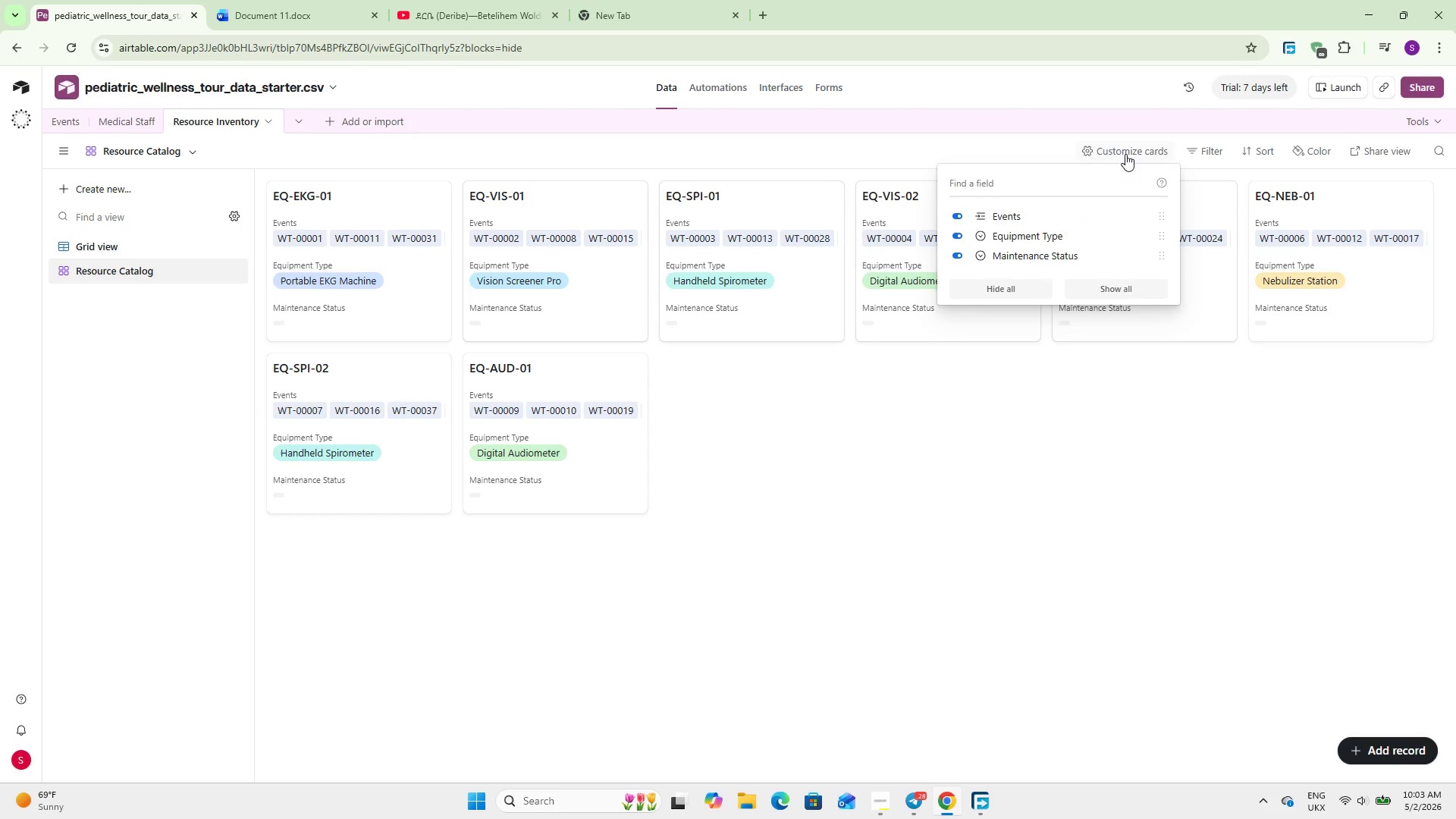 
double_click([1213, 143])
 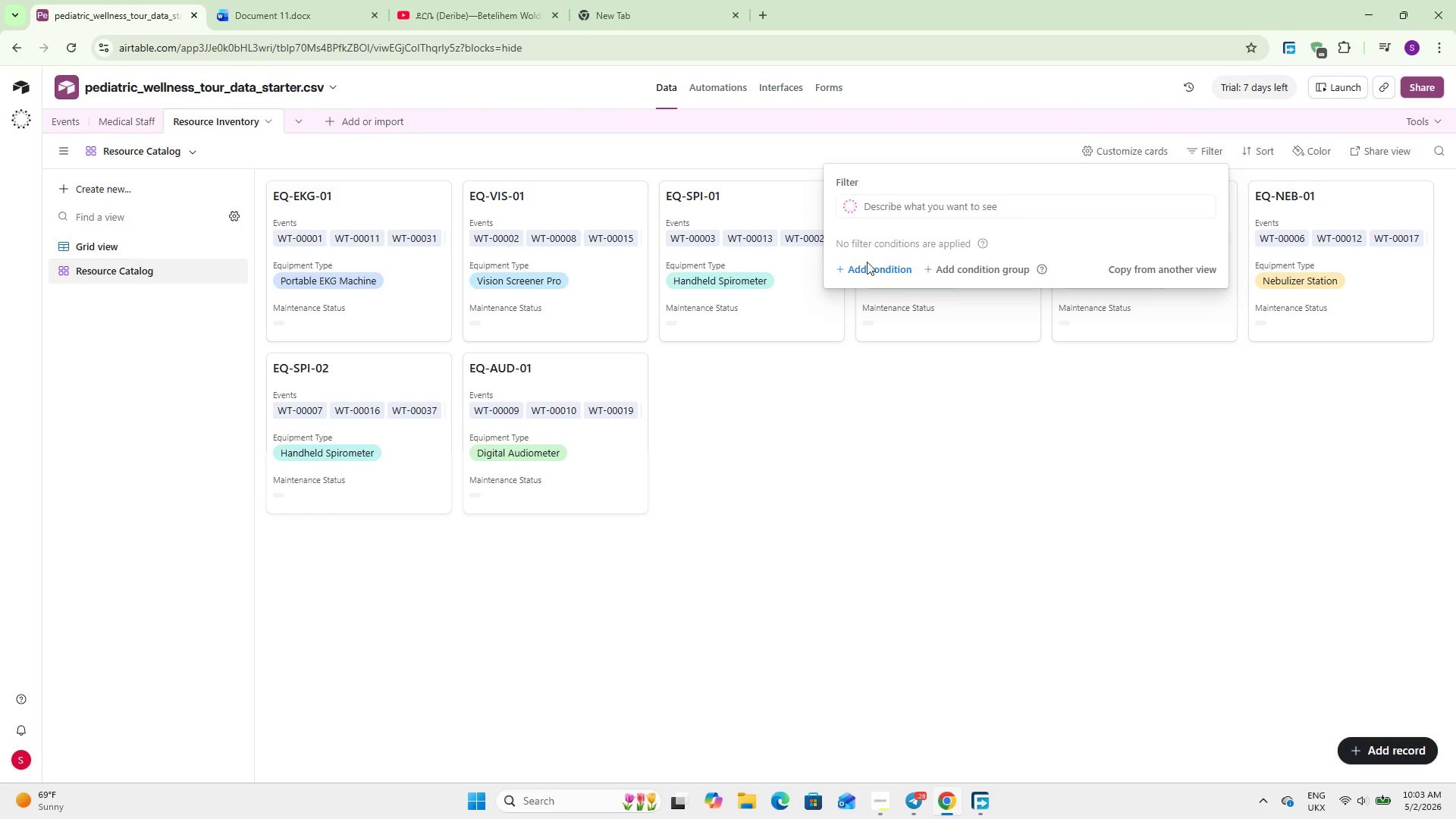 
left_click([865, 267])
 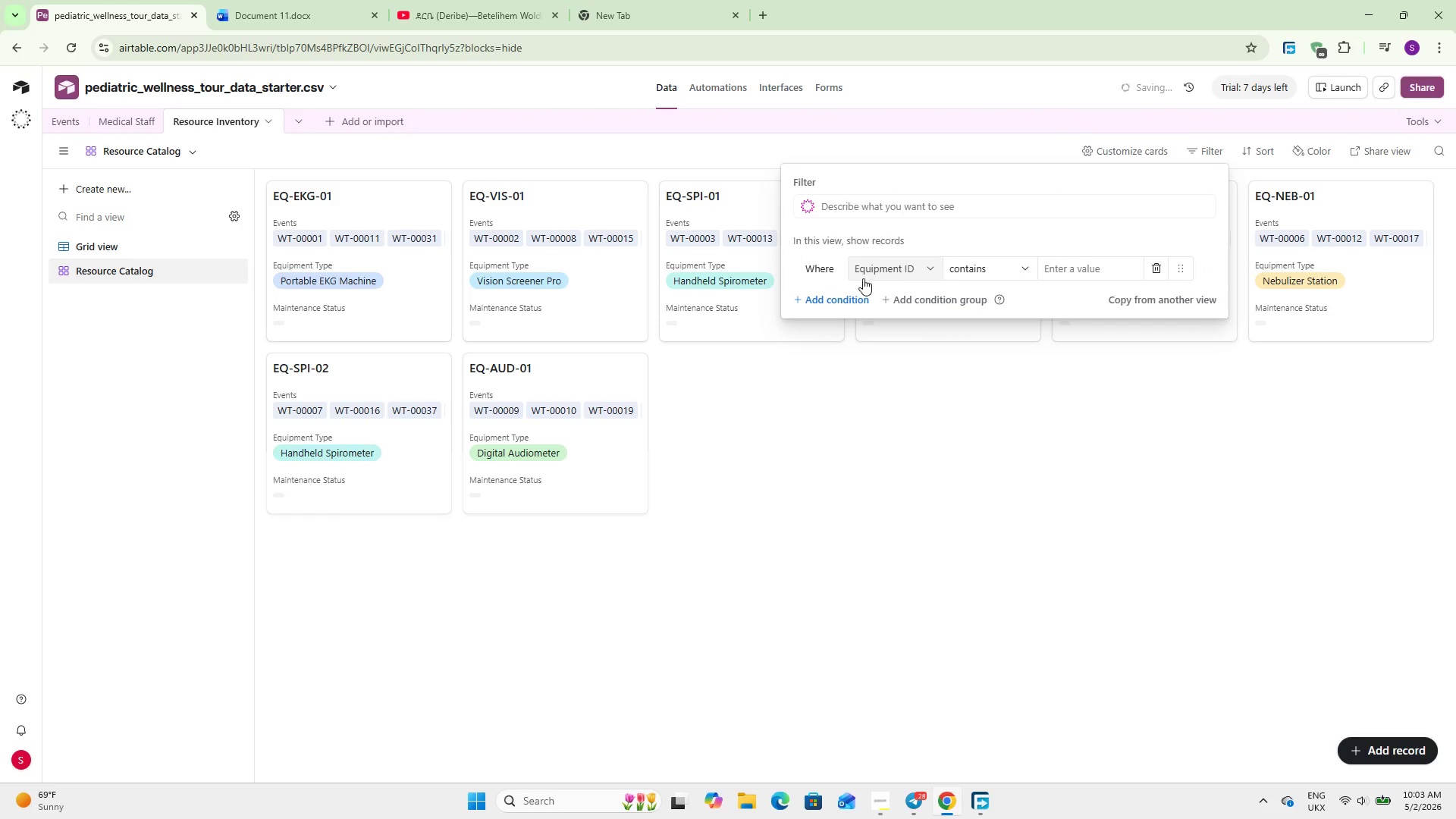 
left_click([899, 266])
 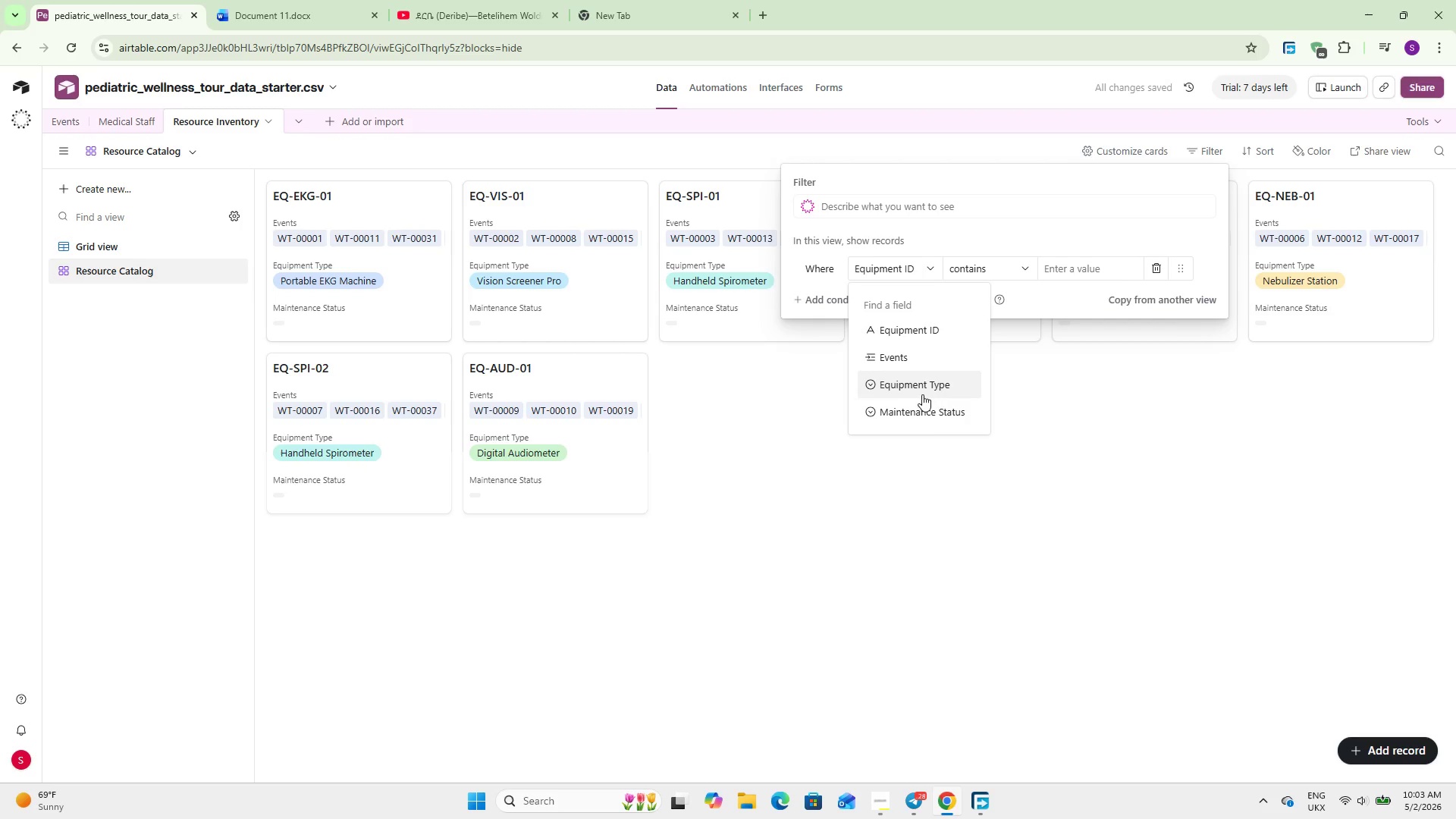 
left_click([928, 413])
 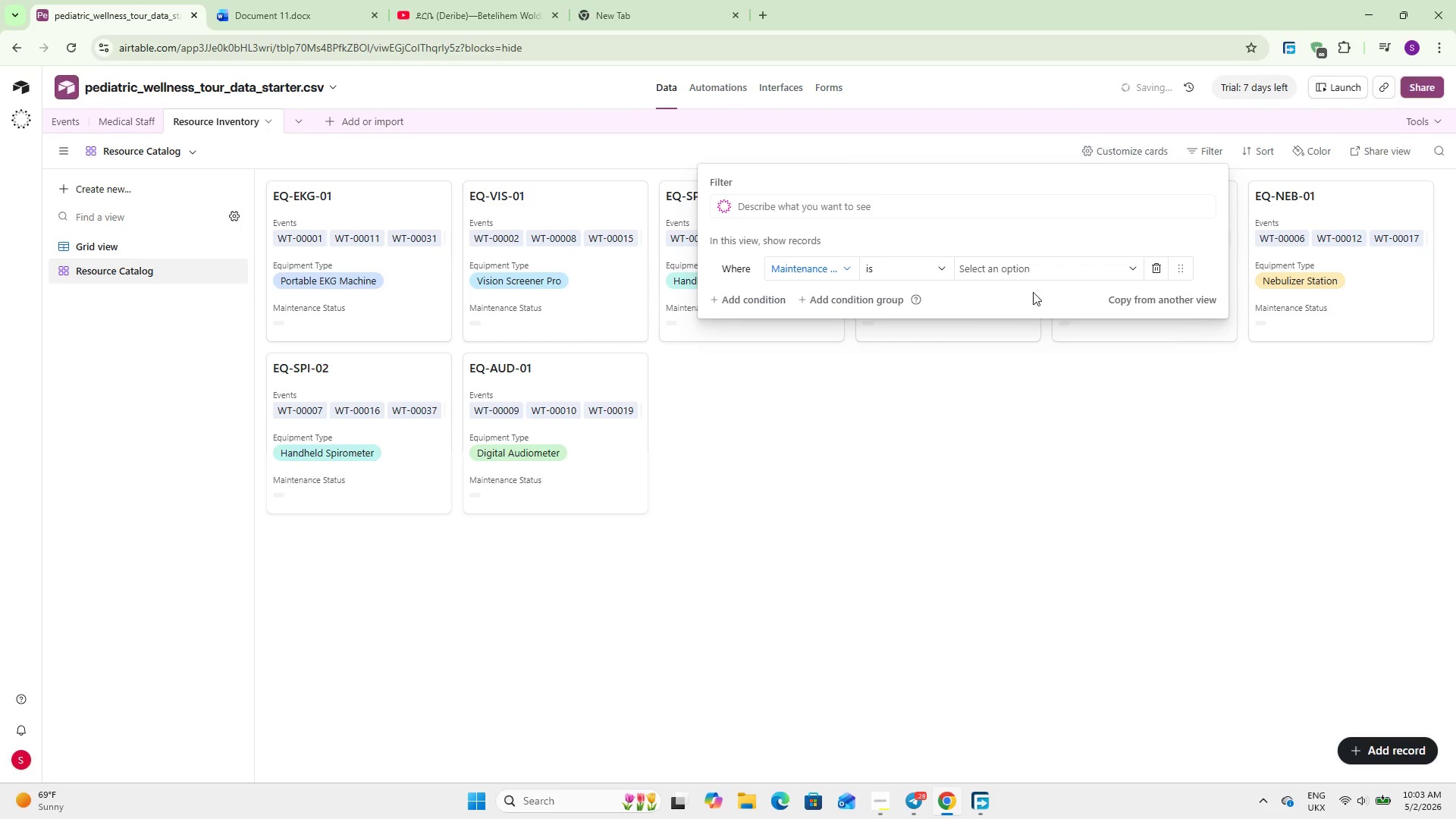 
left_click([1032, 273])
 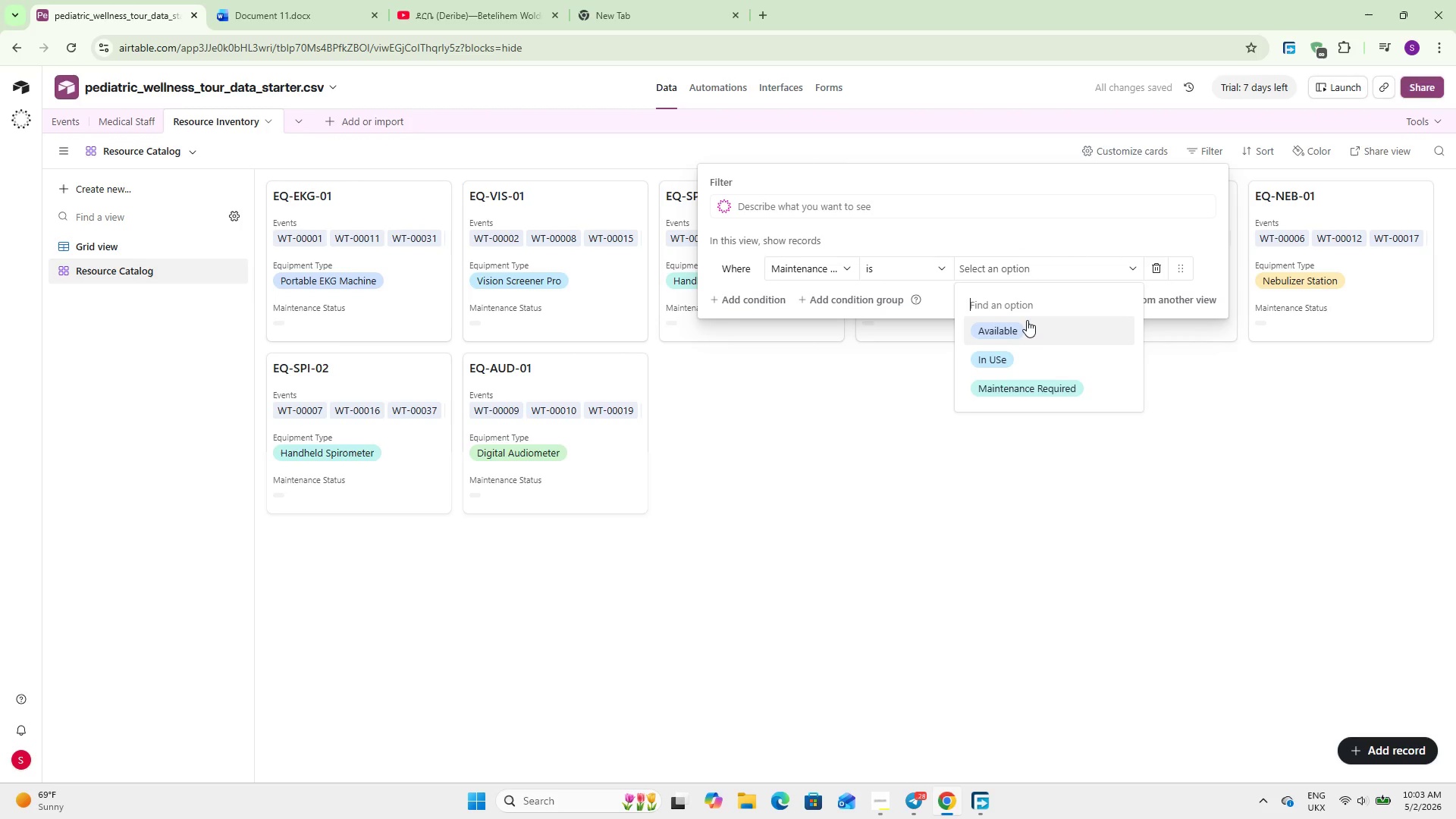 
left_click([1027, 322])
 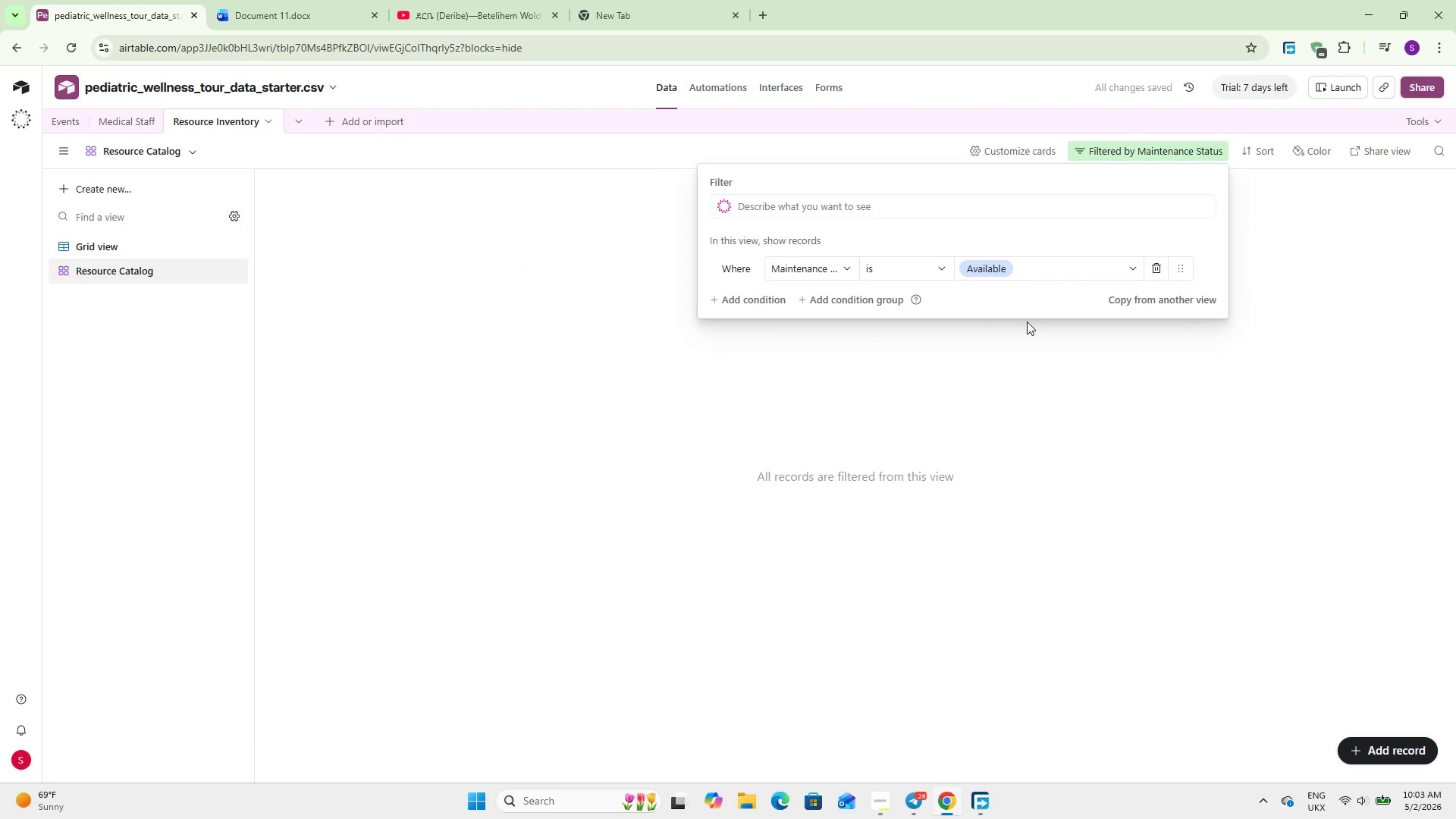 
left_click([1009, 350])
 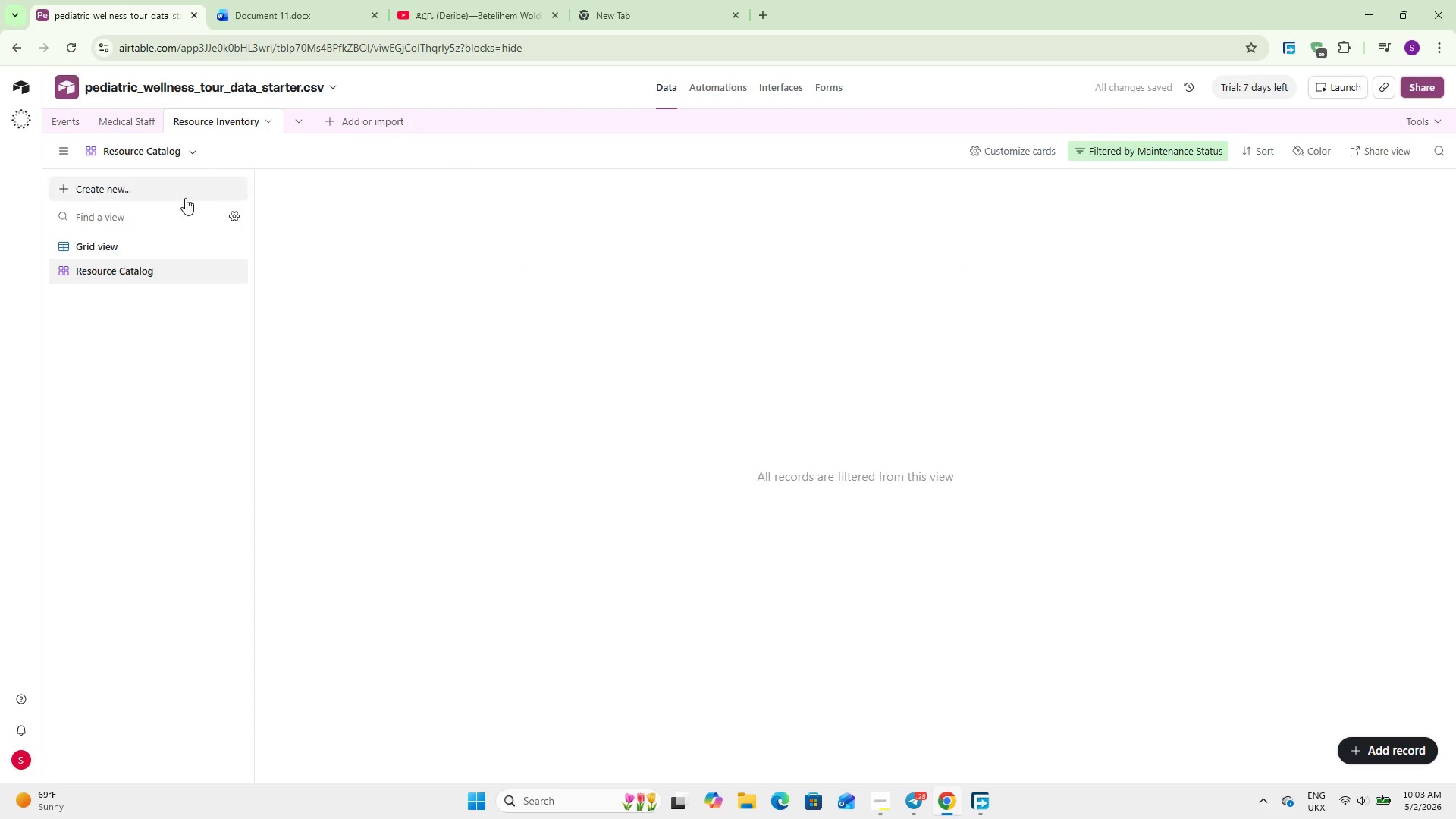 
left_click([155, 238])
 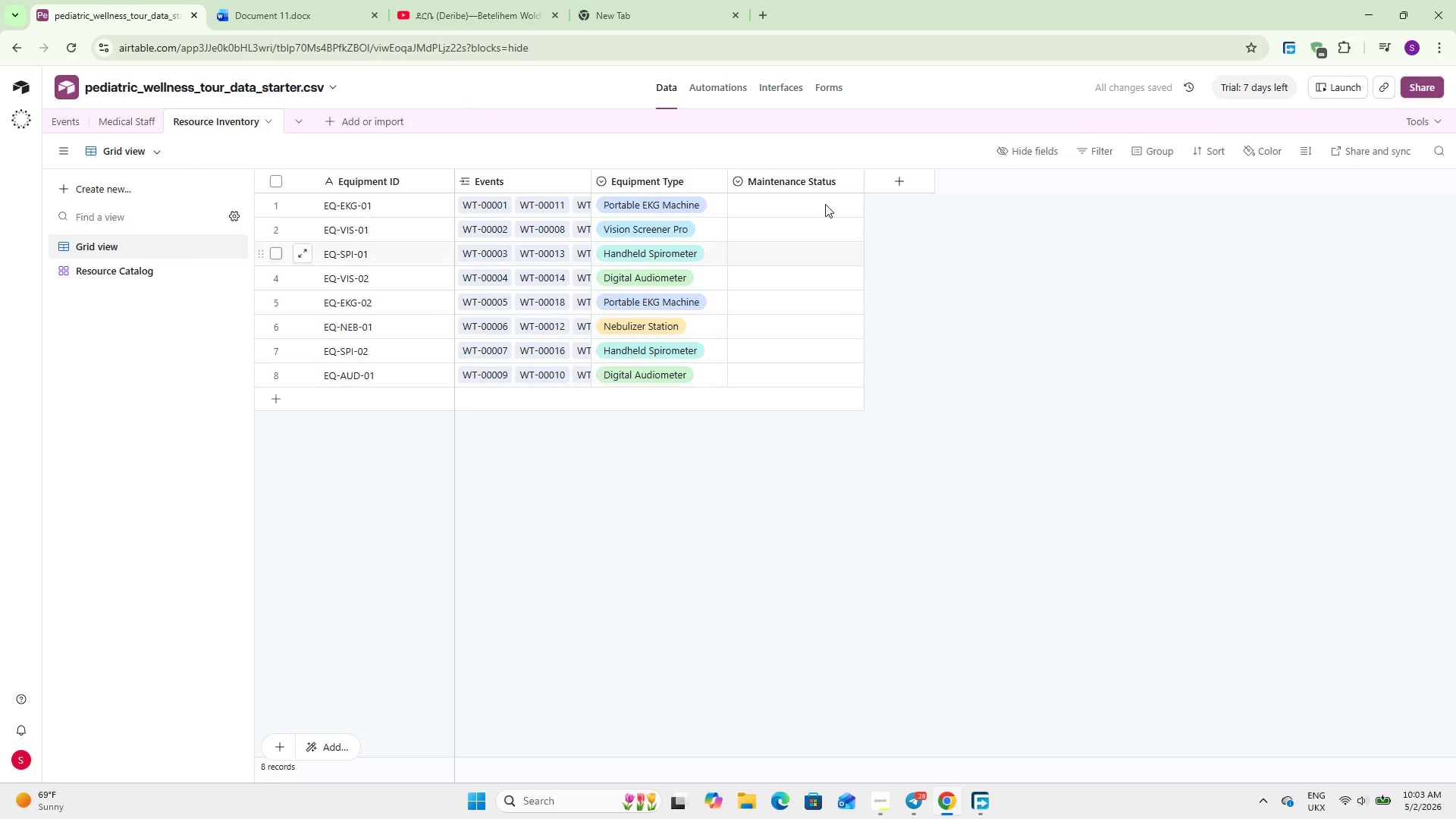 
left_click([800, 202])
 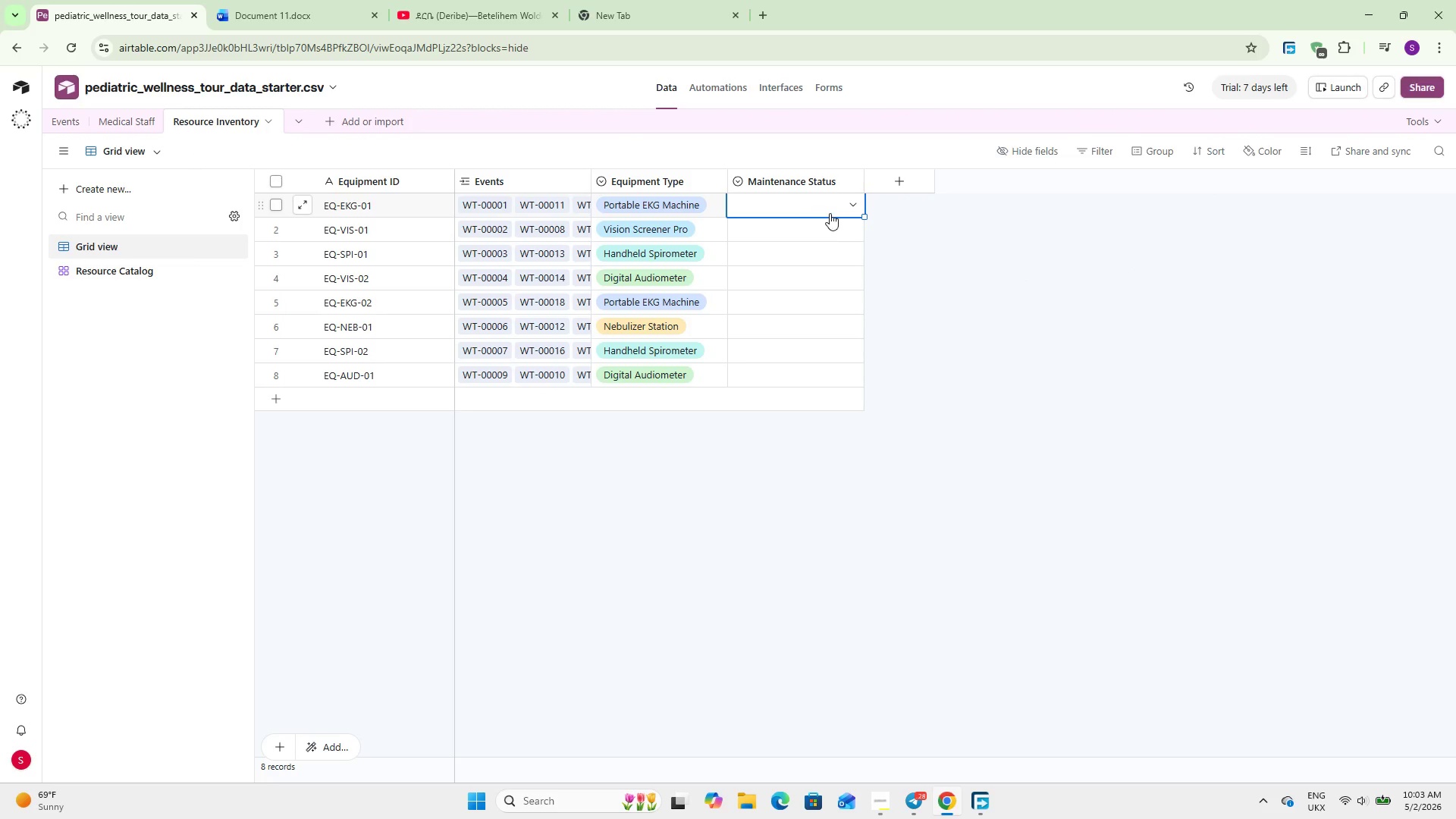 
left_click([830, 213])
 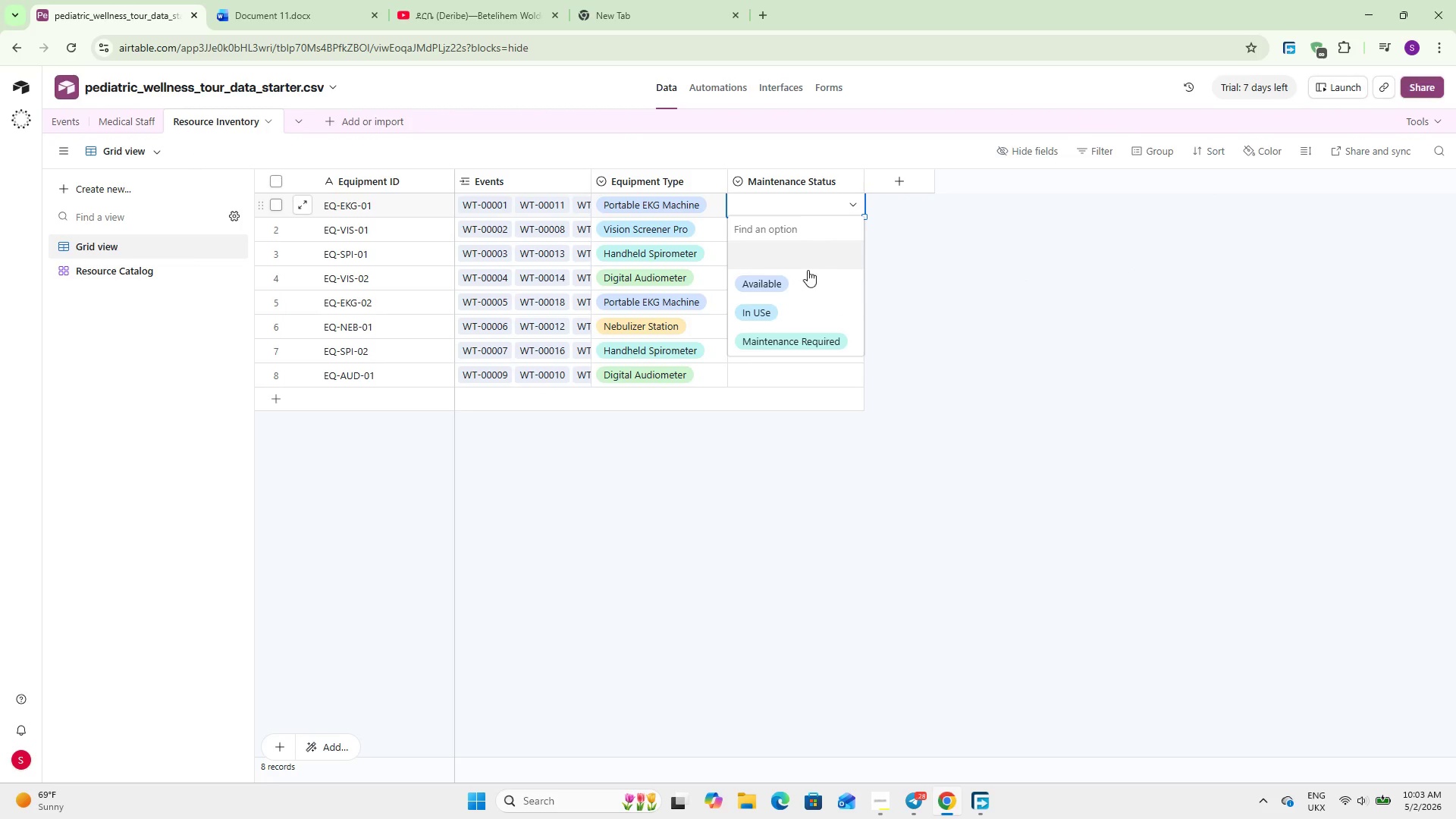 
left_click([805, 272])
 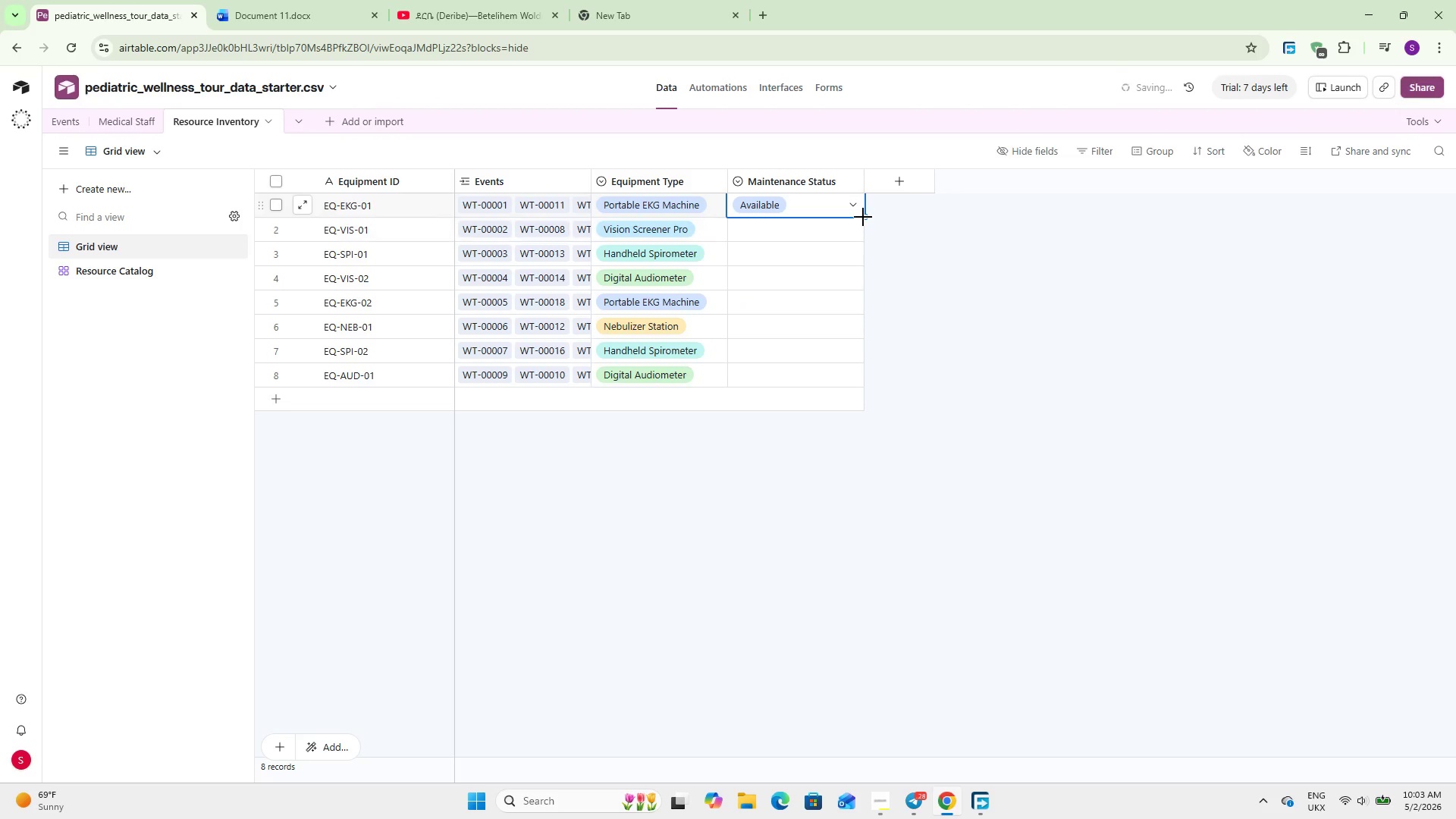 
left_click_drag(start_coordinate=[863, 217], to_coordinate=[843, 339])
 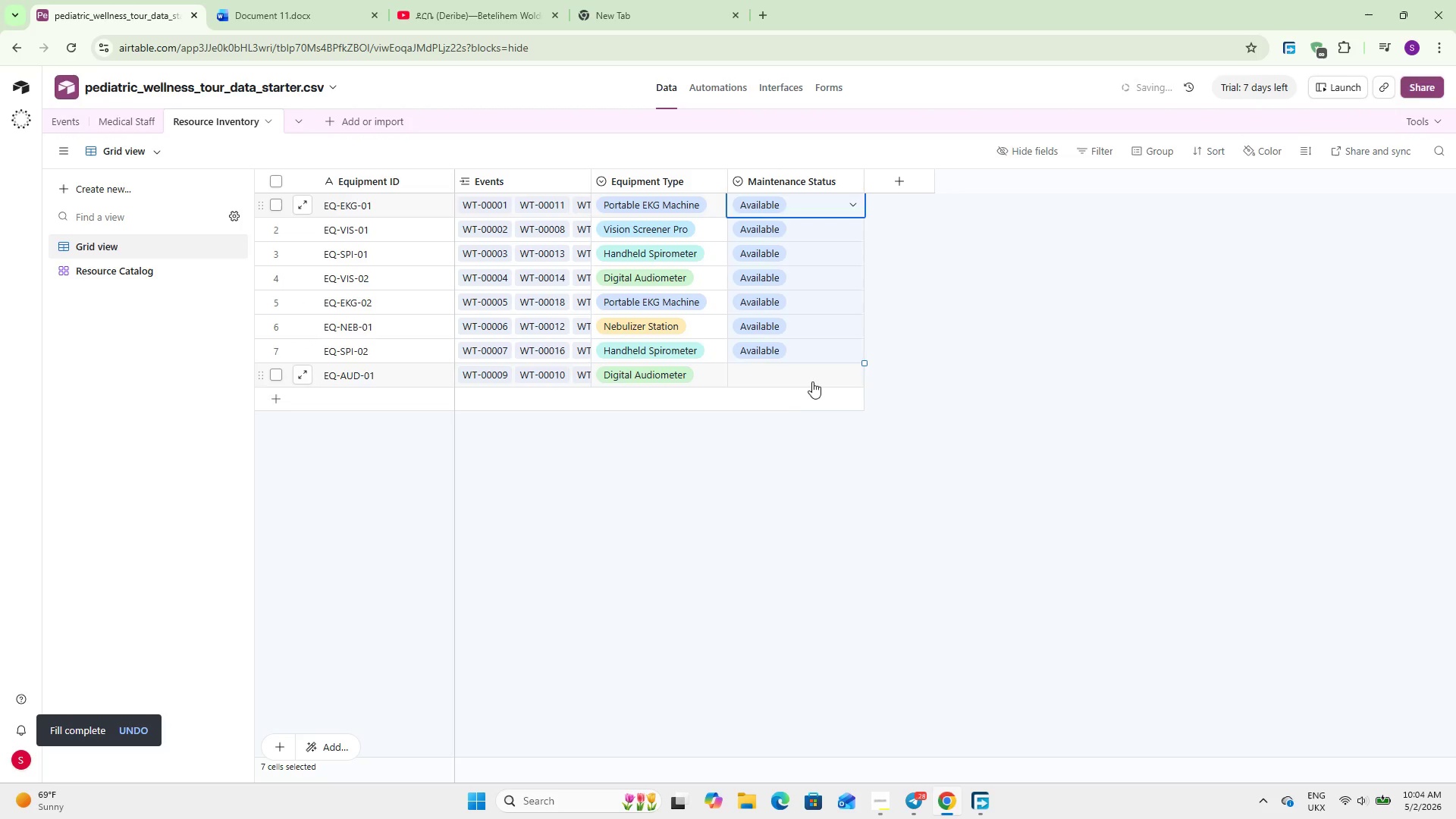 
double_click([814, 375])
 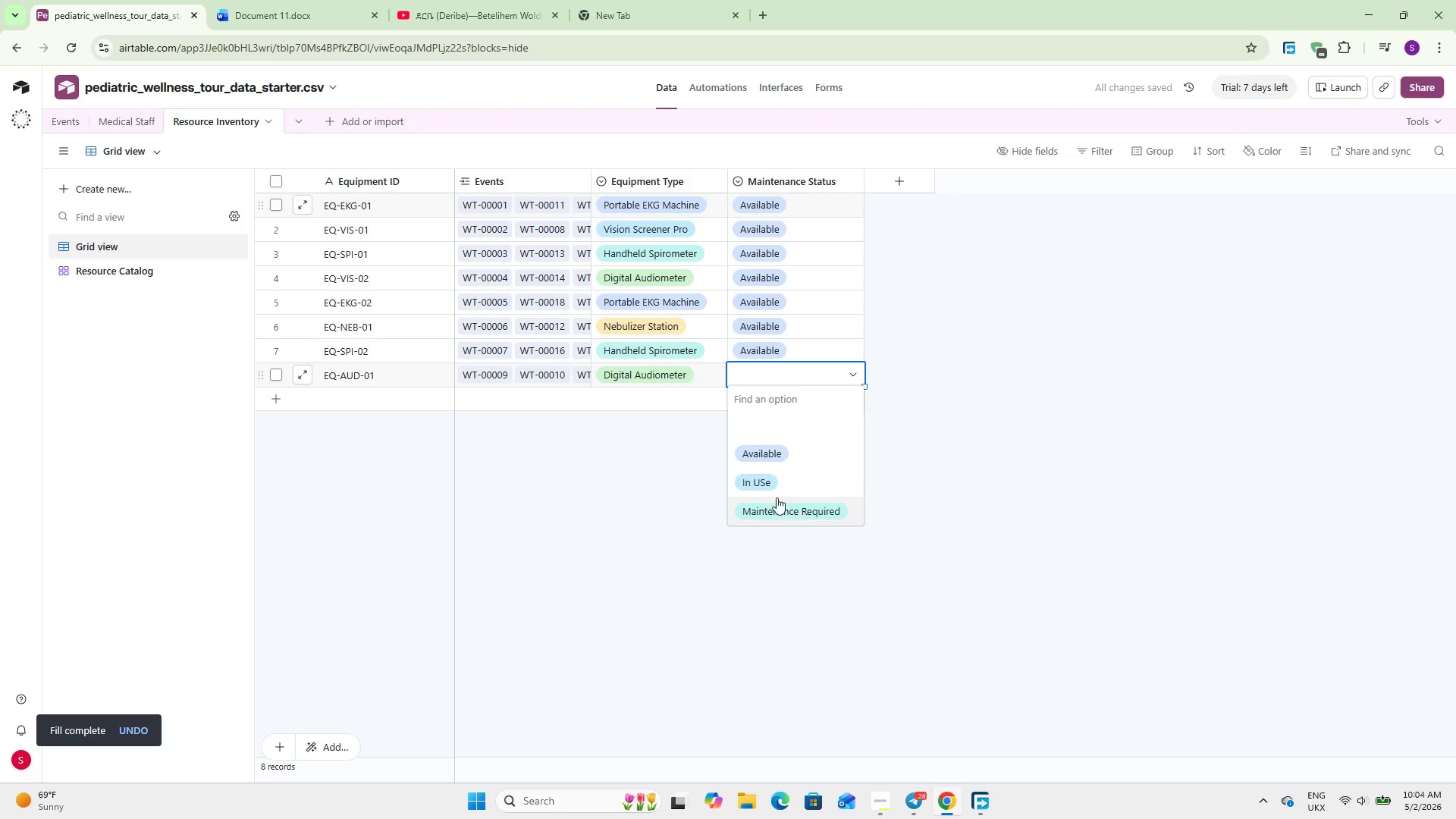 
double_click([668, 472])
 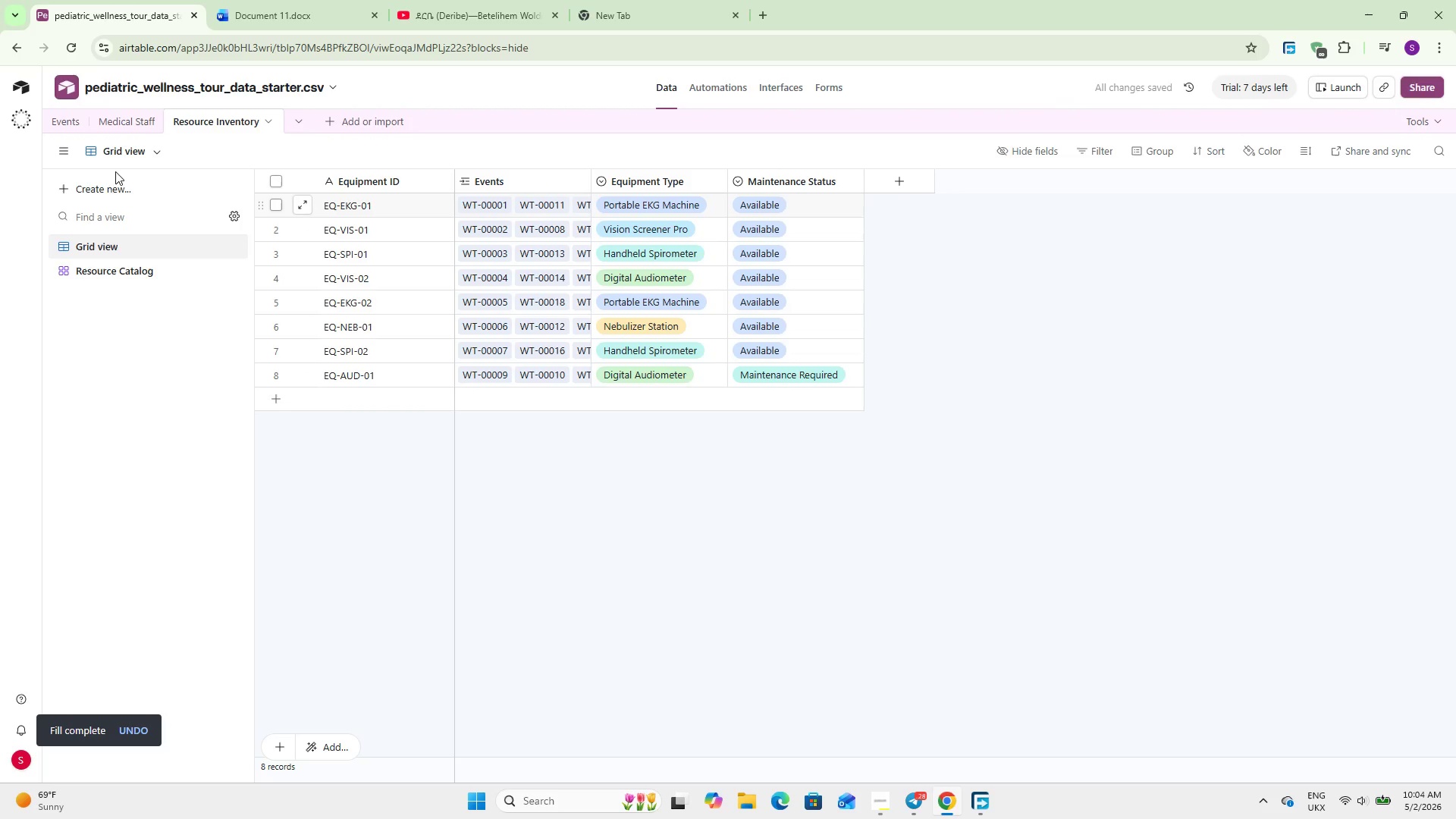 
left_click([130, 273])
 